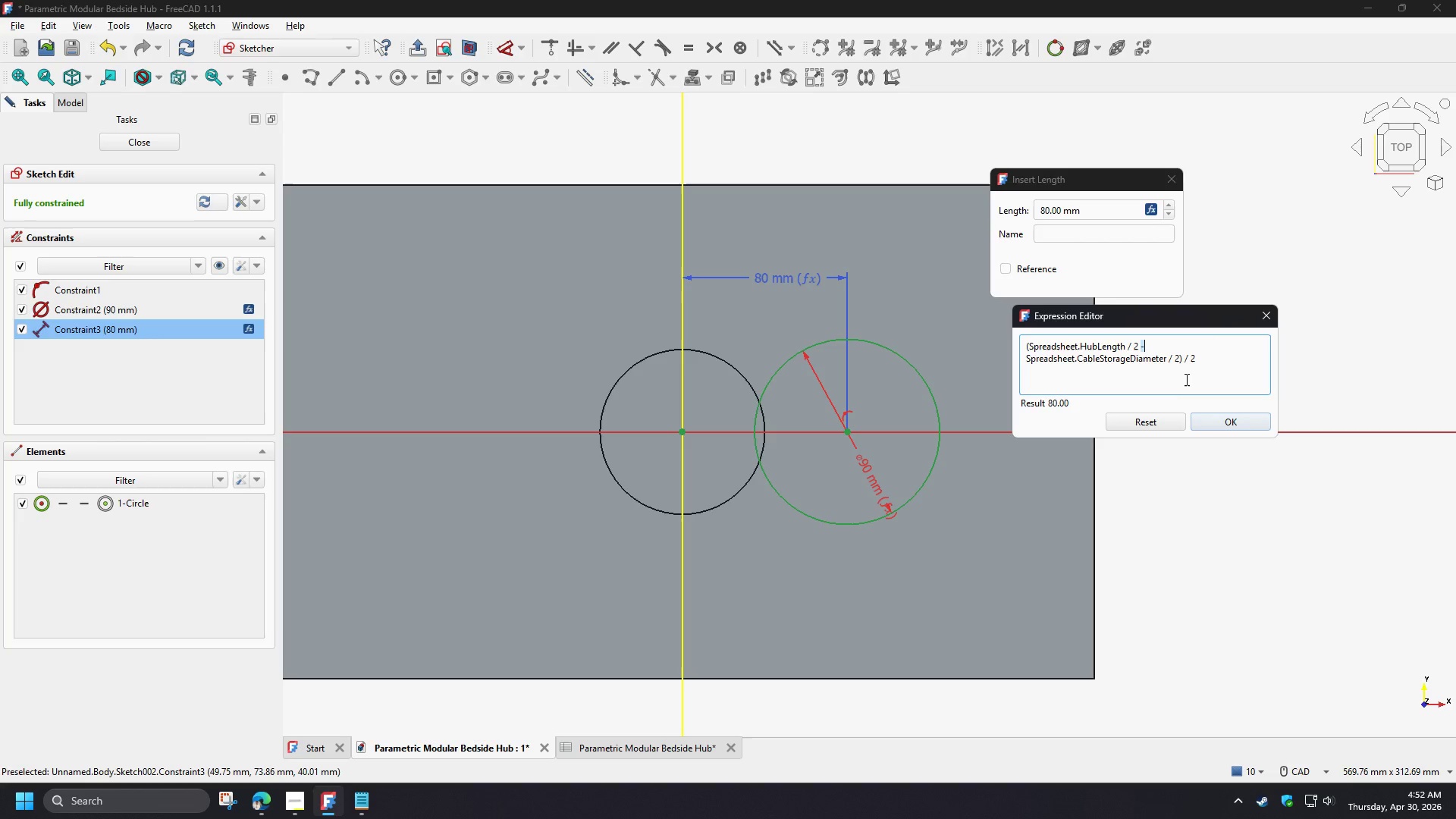 
left_click_drag(start_coordinate=[1208, 358], to_coordinate=[1145, 344])
 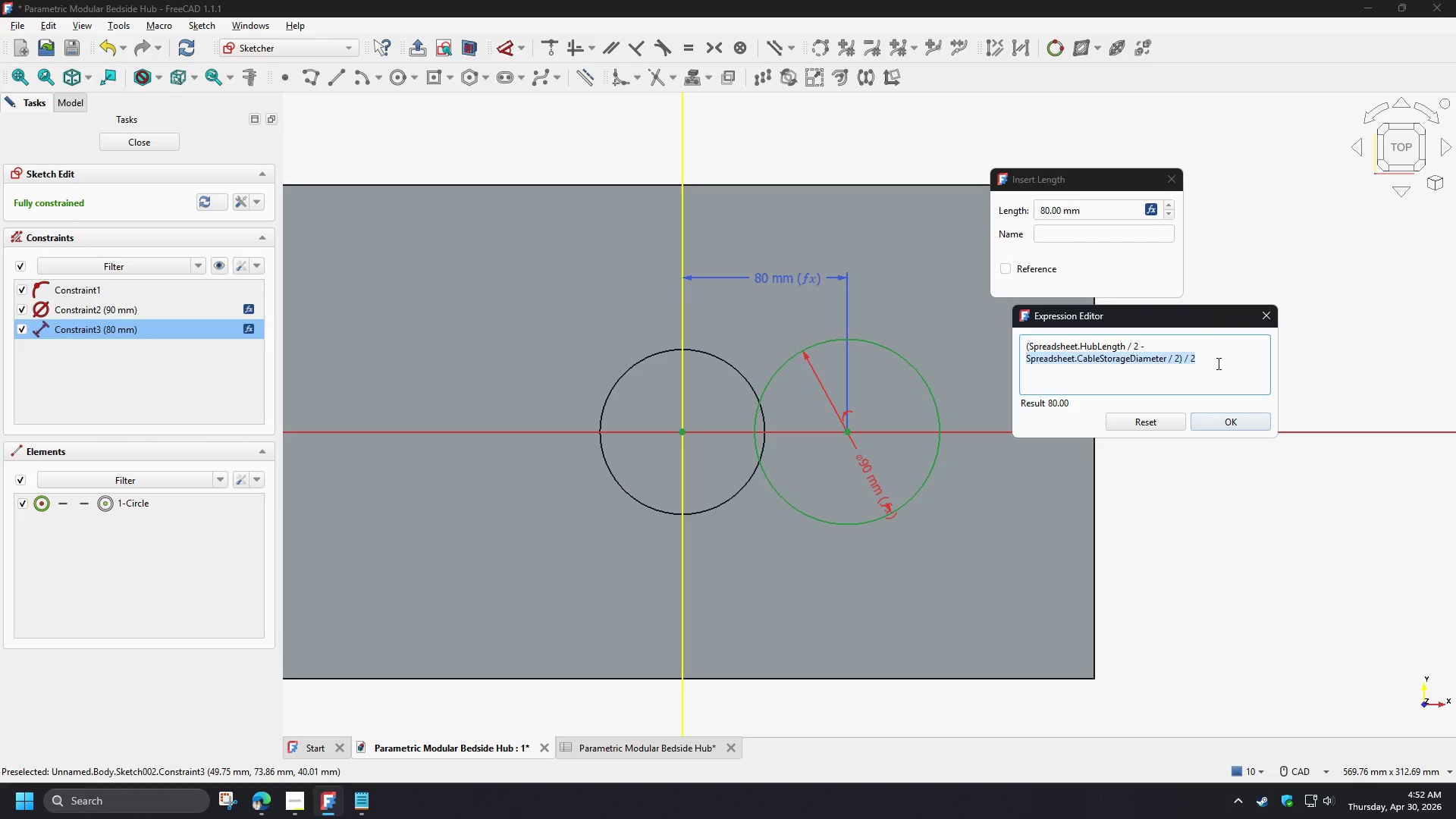 
left_click([1217, 363])
 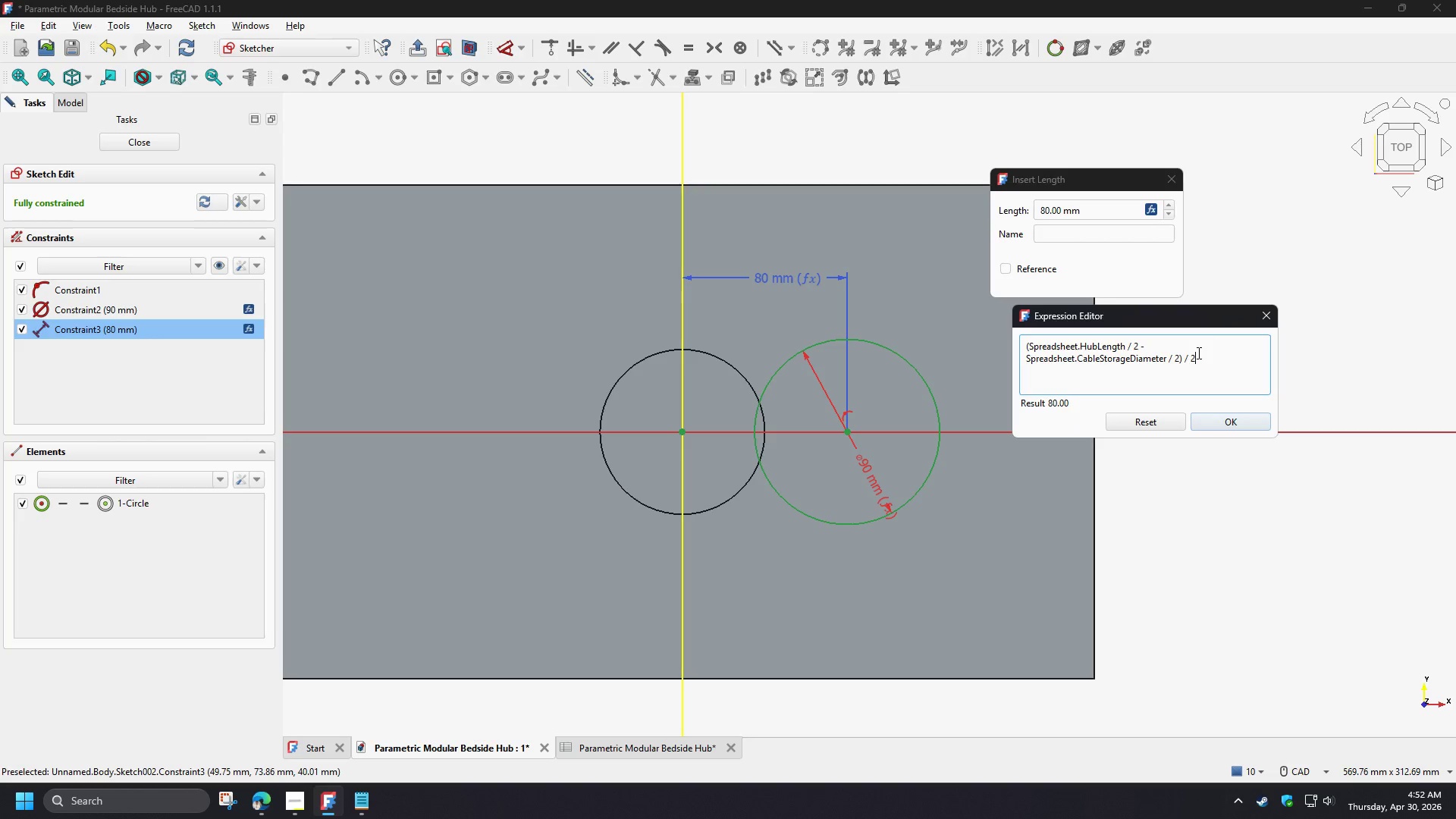 
wait(5.06)
 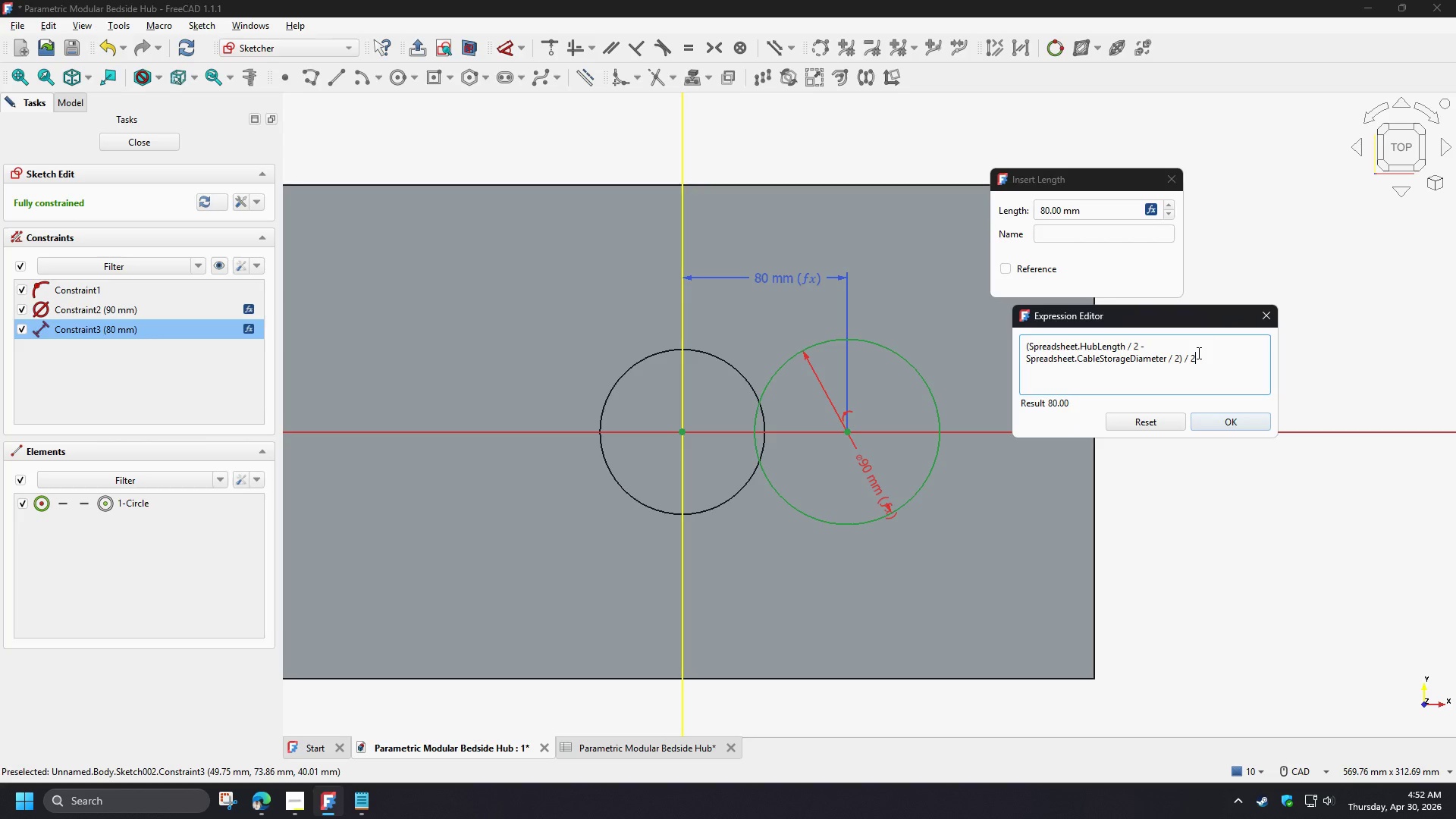 
key(Backspace)
 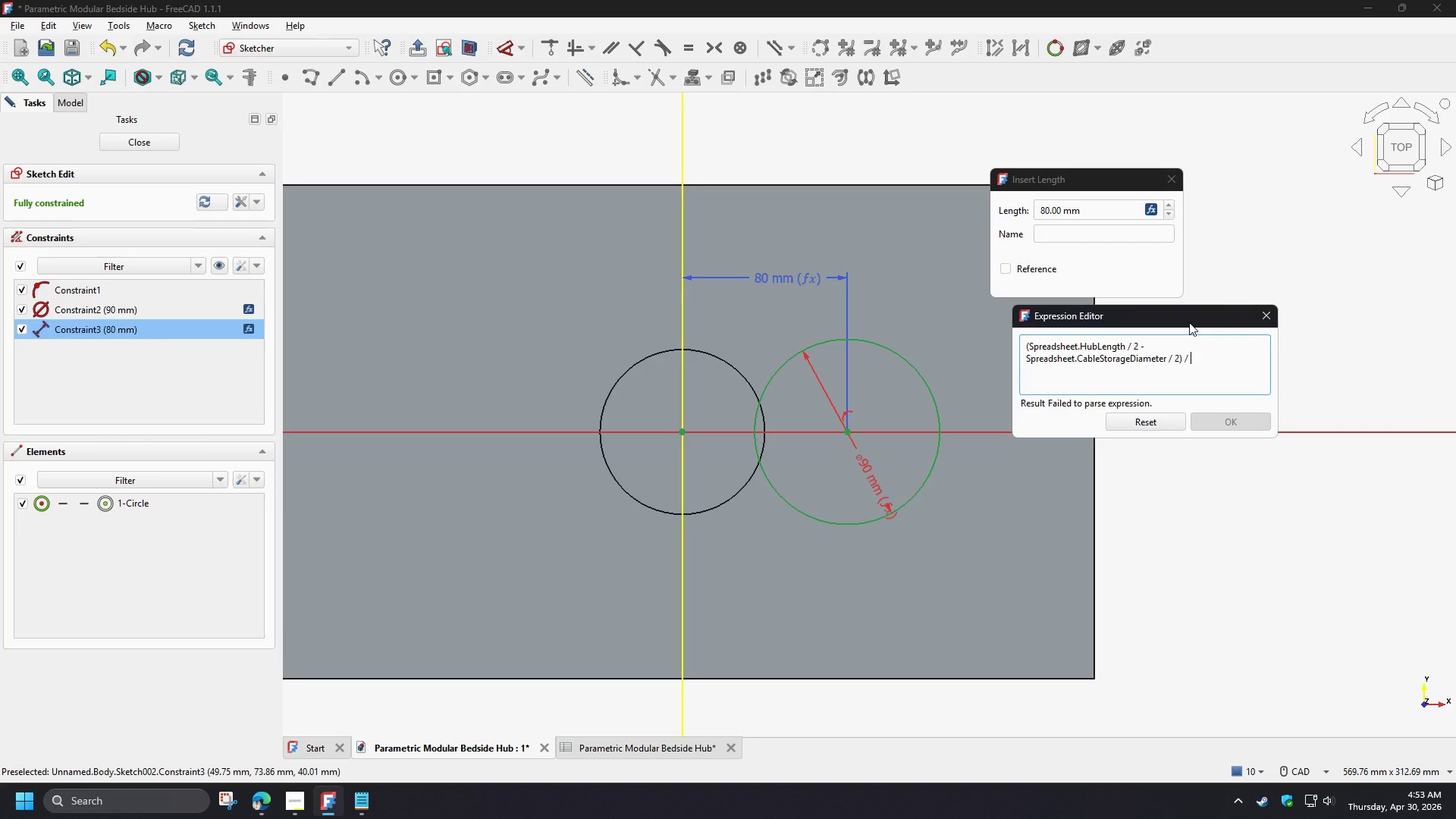 
key(Backspace)
 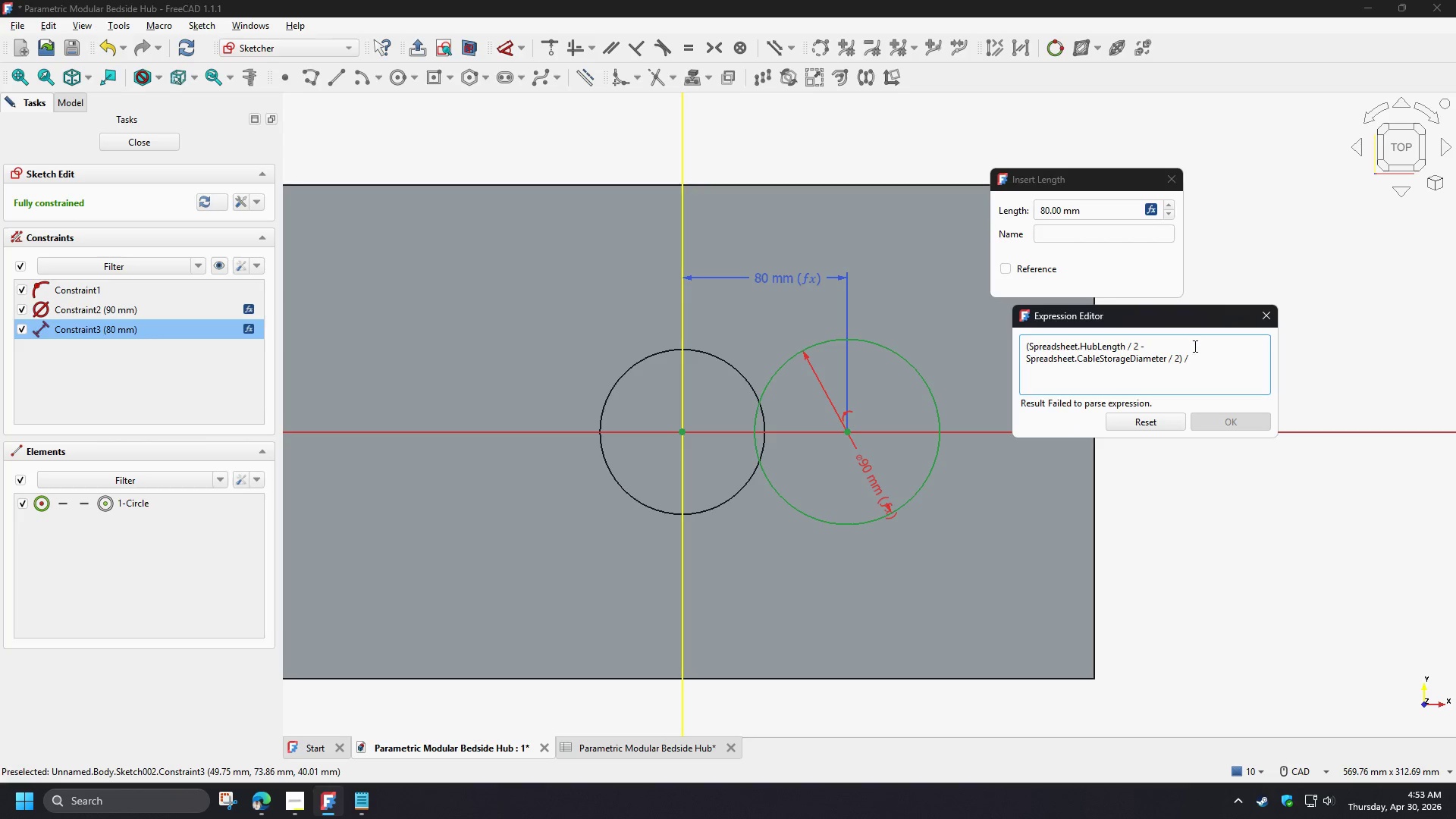 
key(Backspace)
 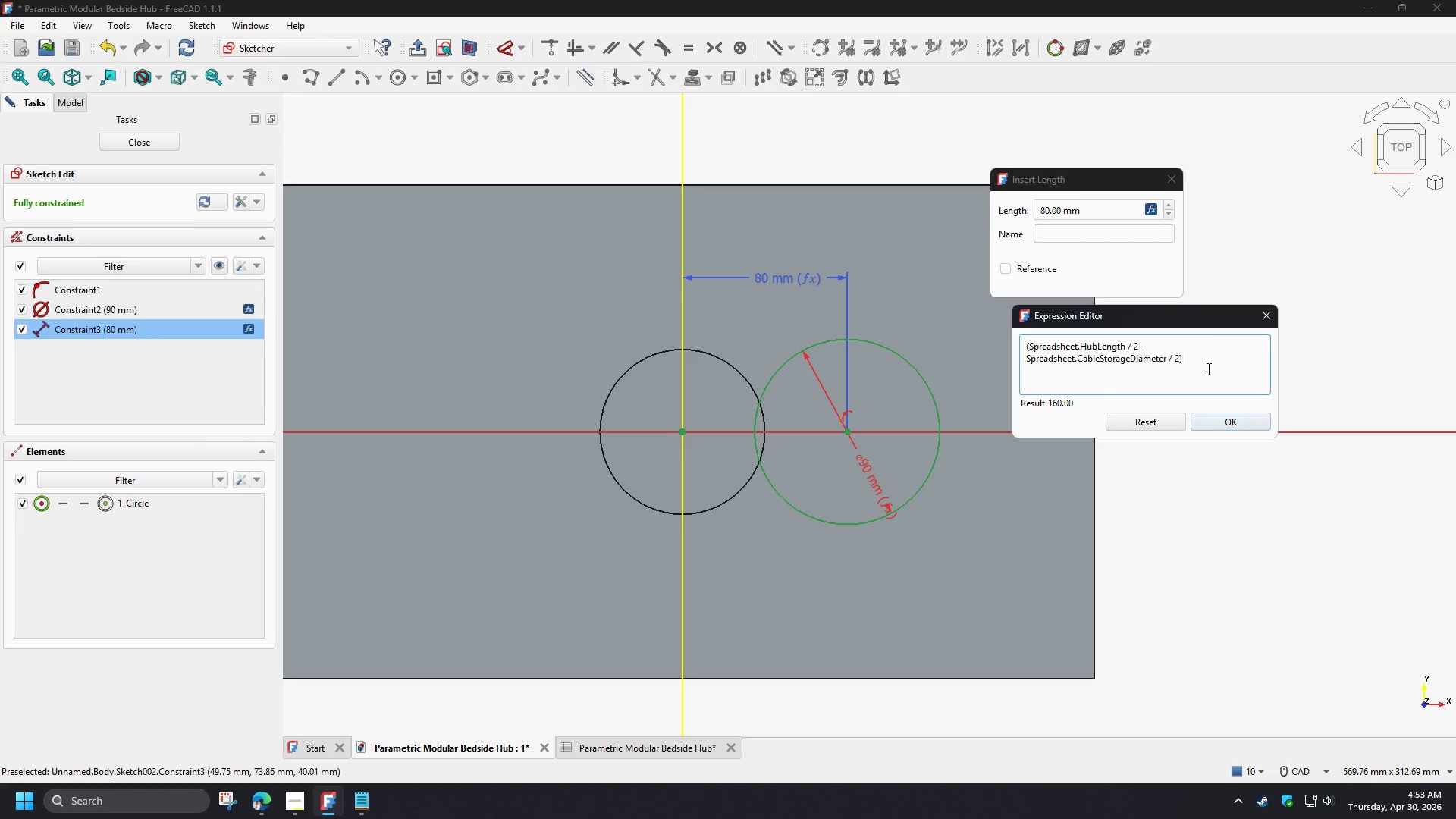 
key(Backspace)
 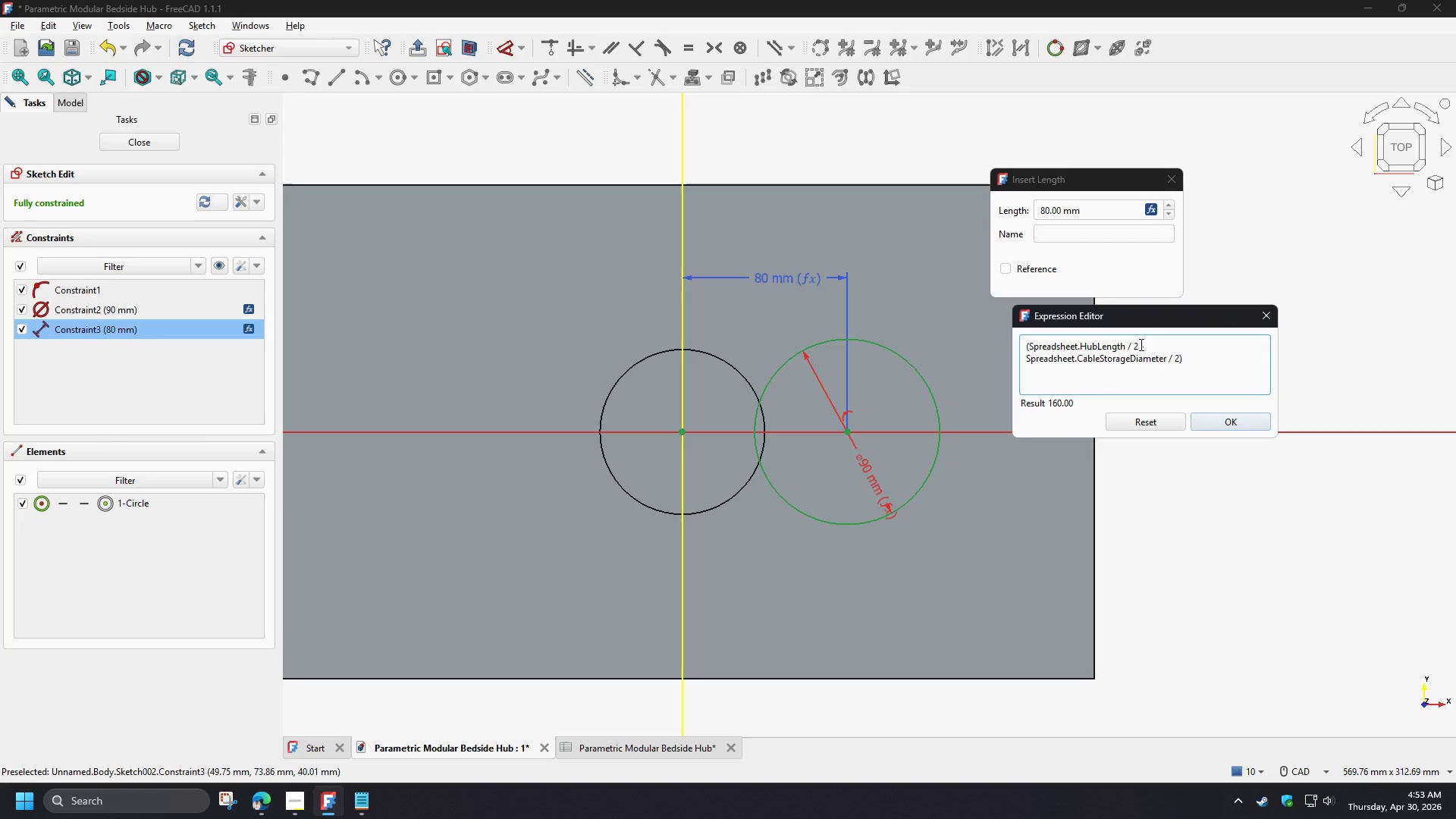 
left_click([1138, 346])
 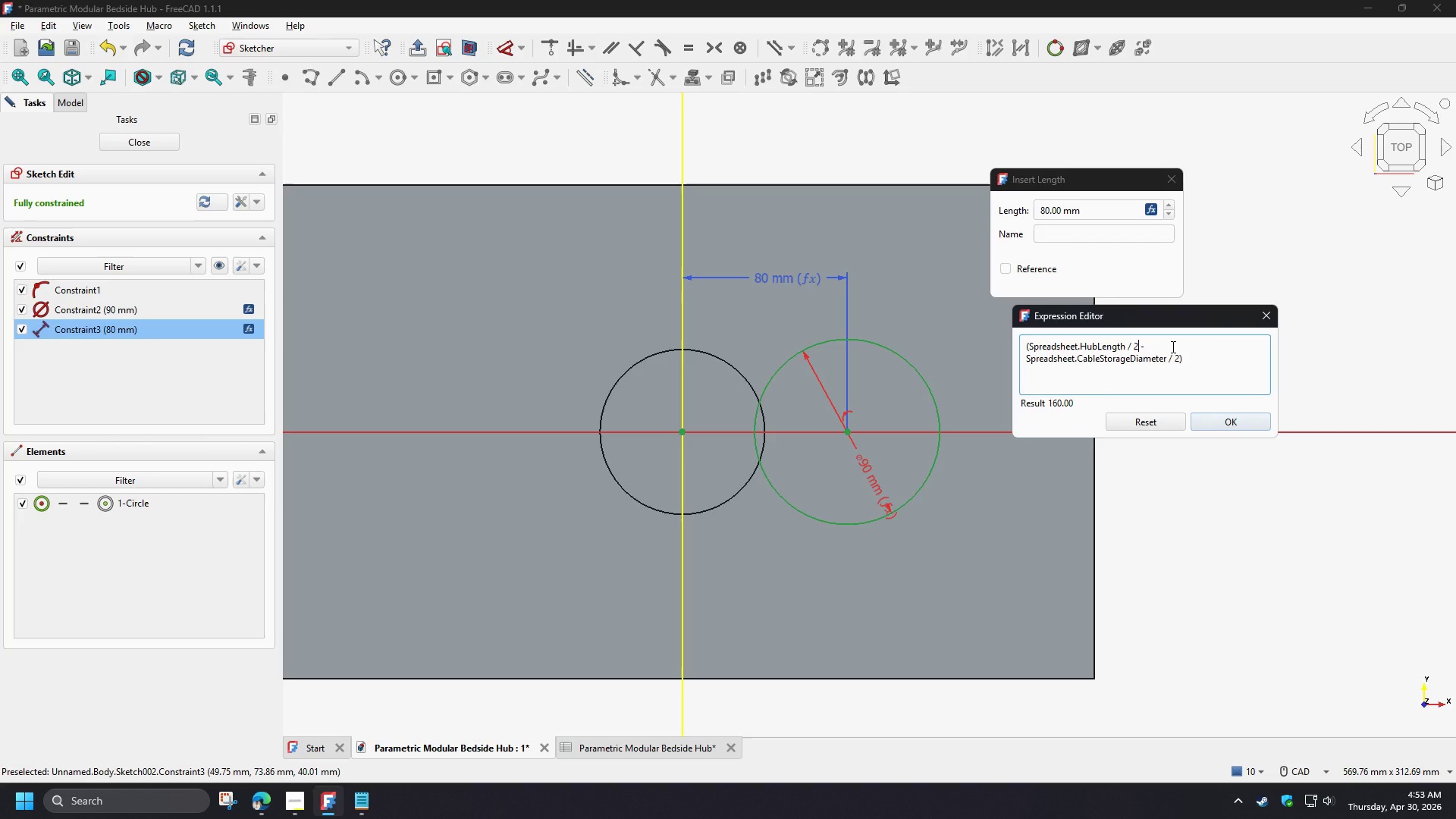 
key(Backspace)
 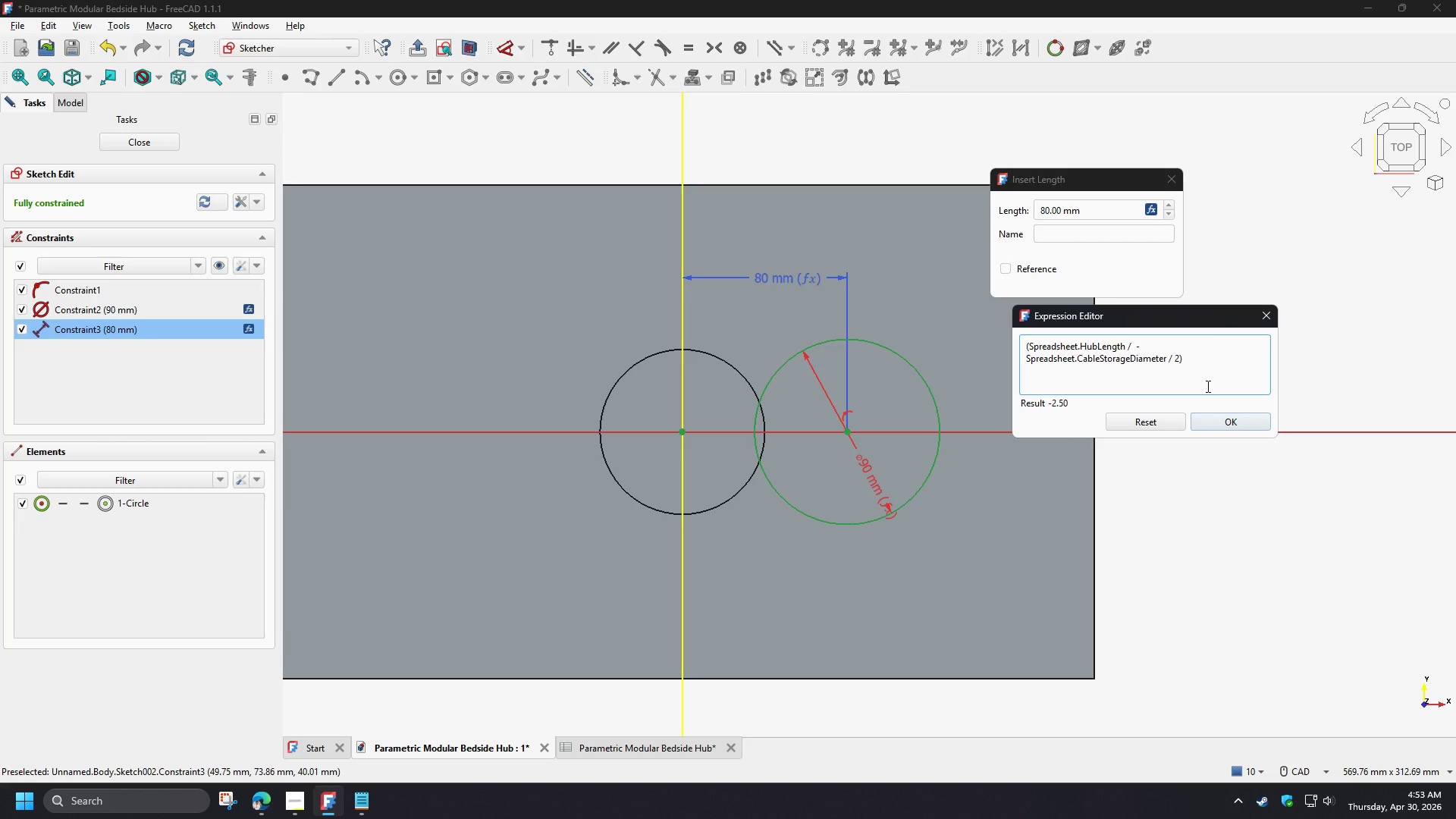 
wait(6.83)
 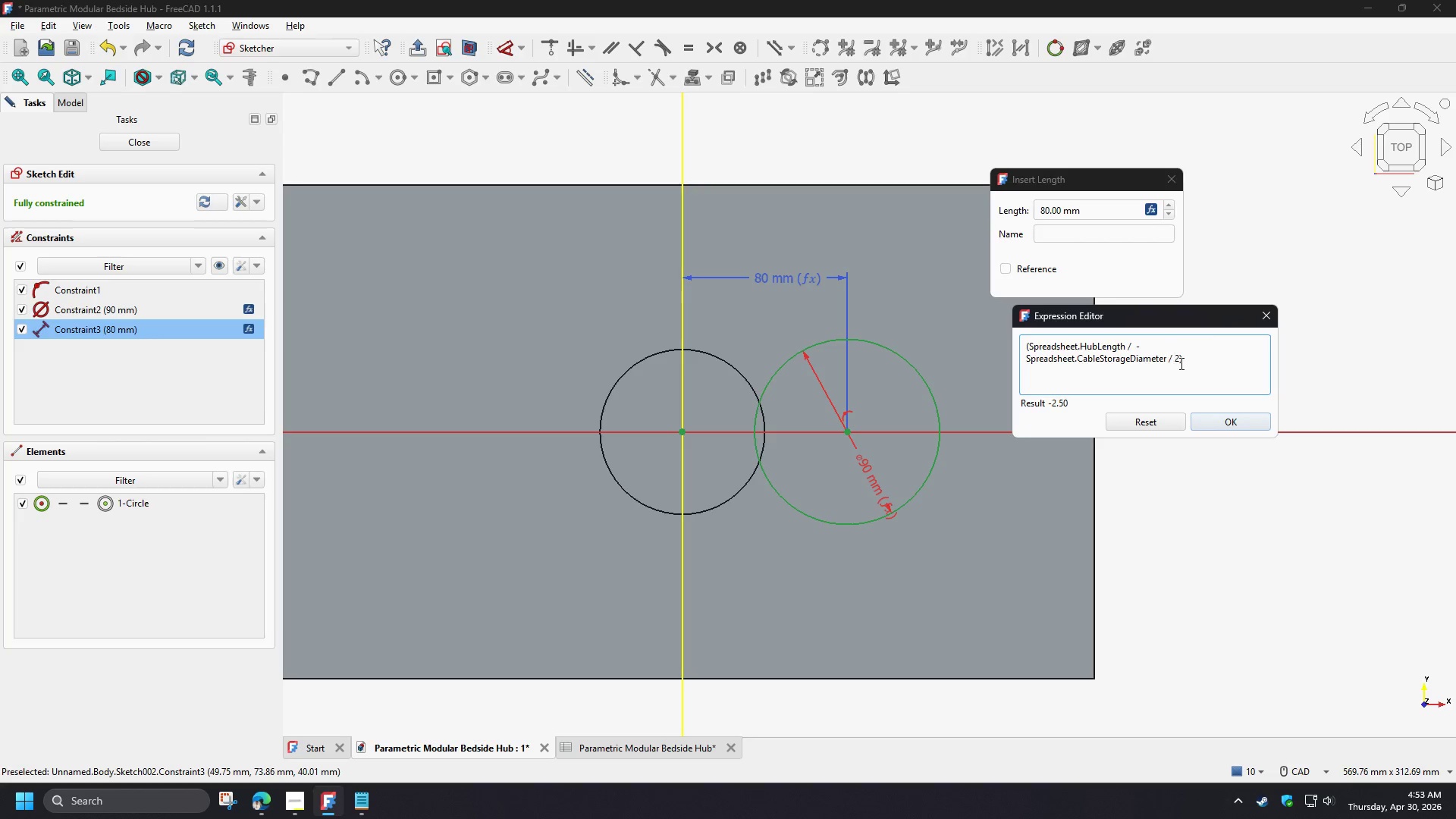 
key(Numpad4)
 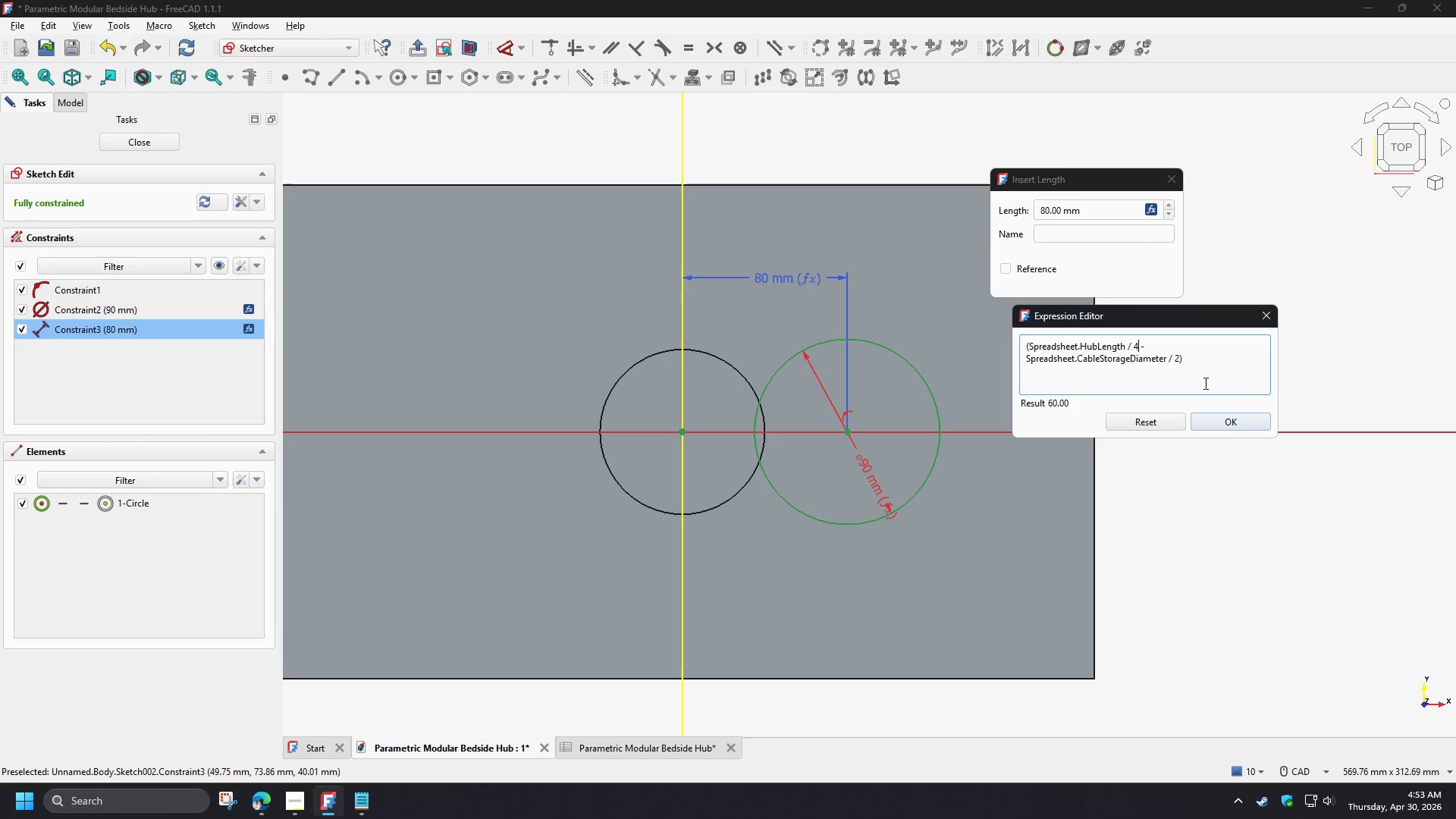 
wait(15.16)
 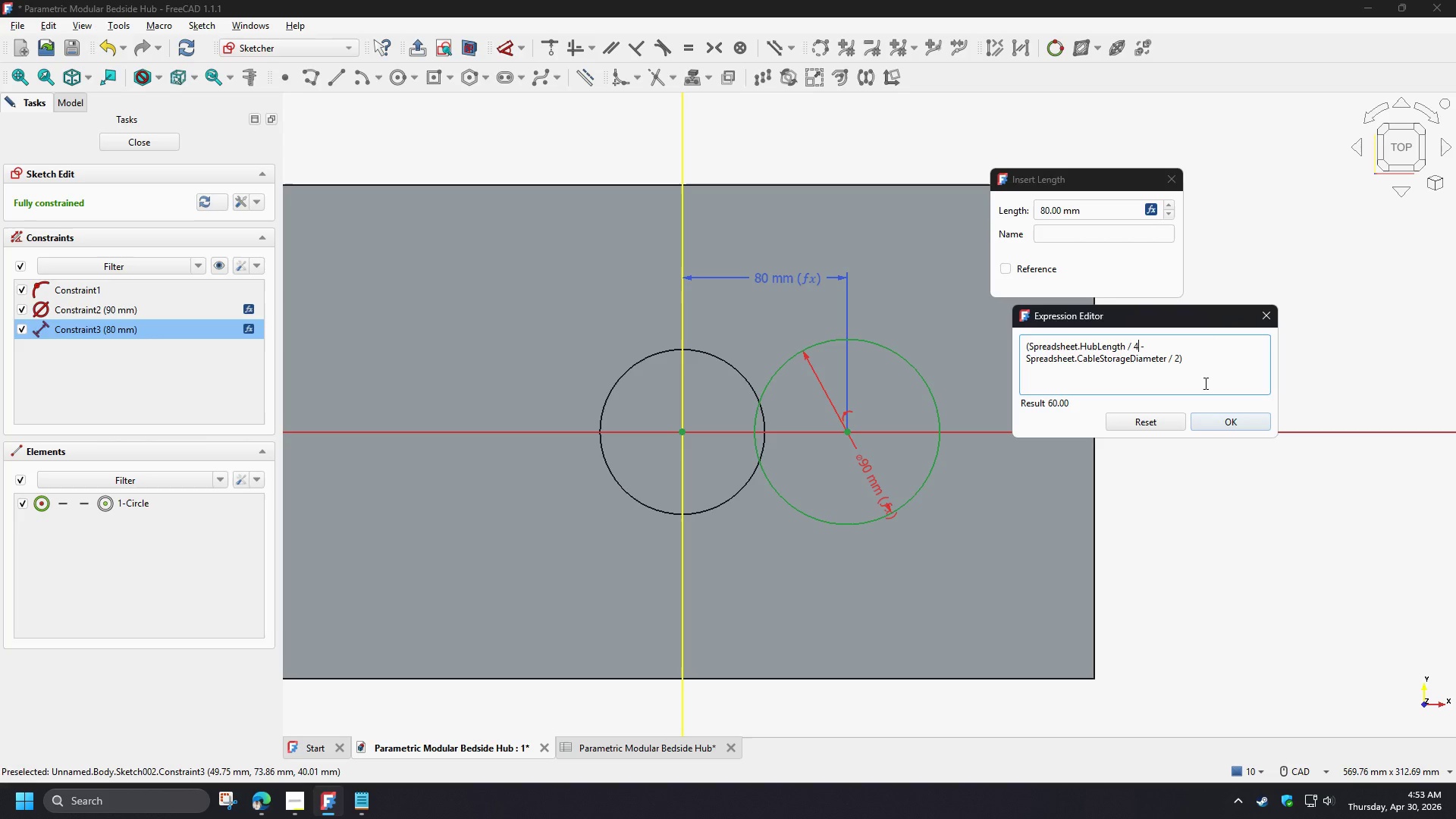 
left_click([1144, 348])
 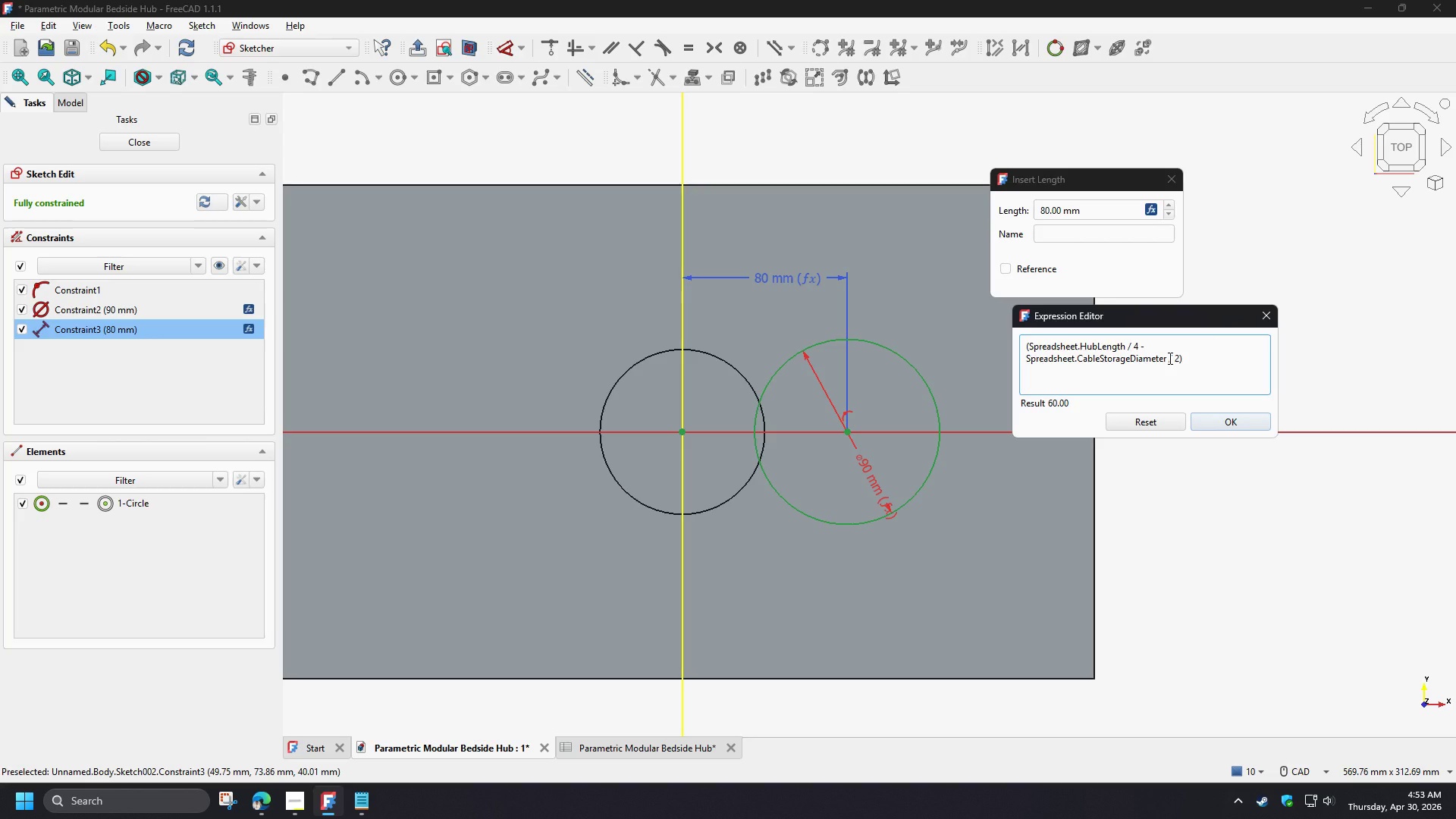 
key(Backspace)
 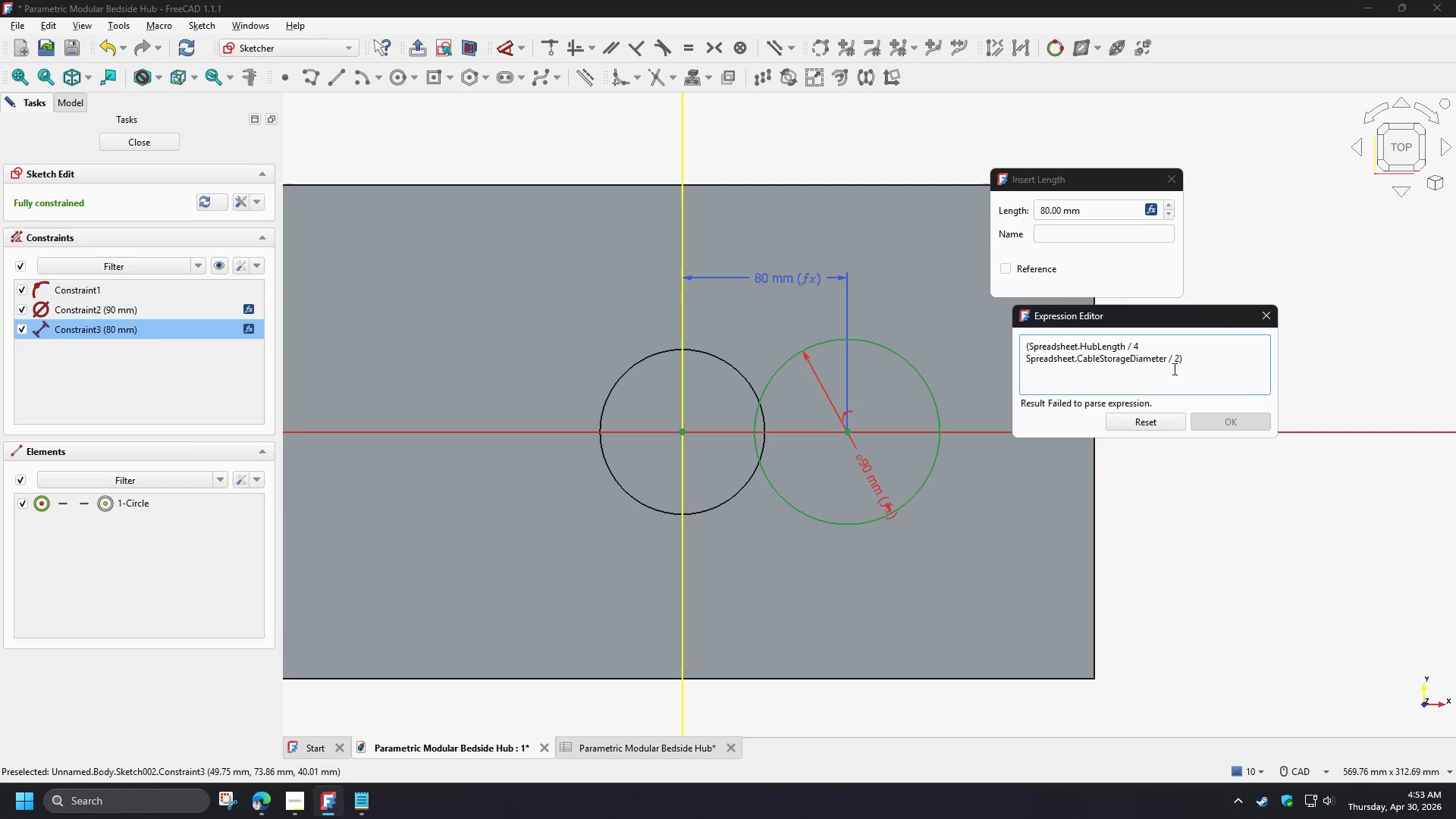 
key(NumpadAdd)
 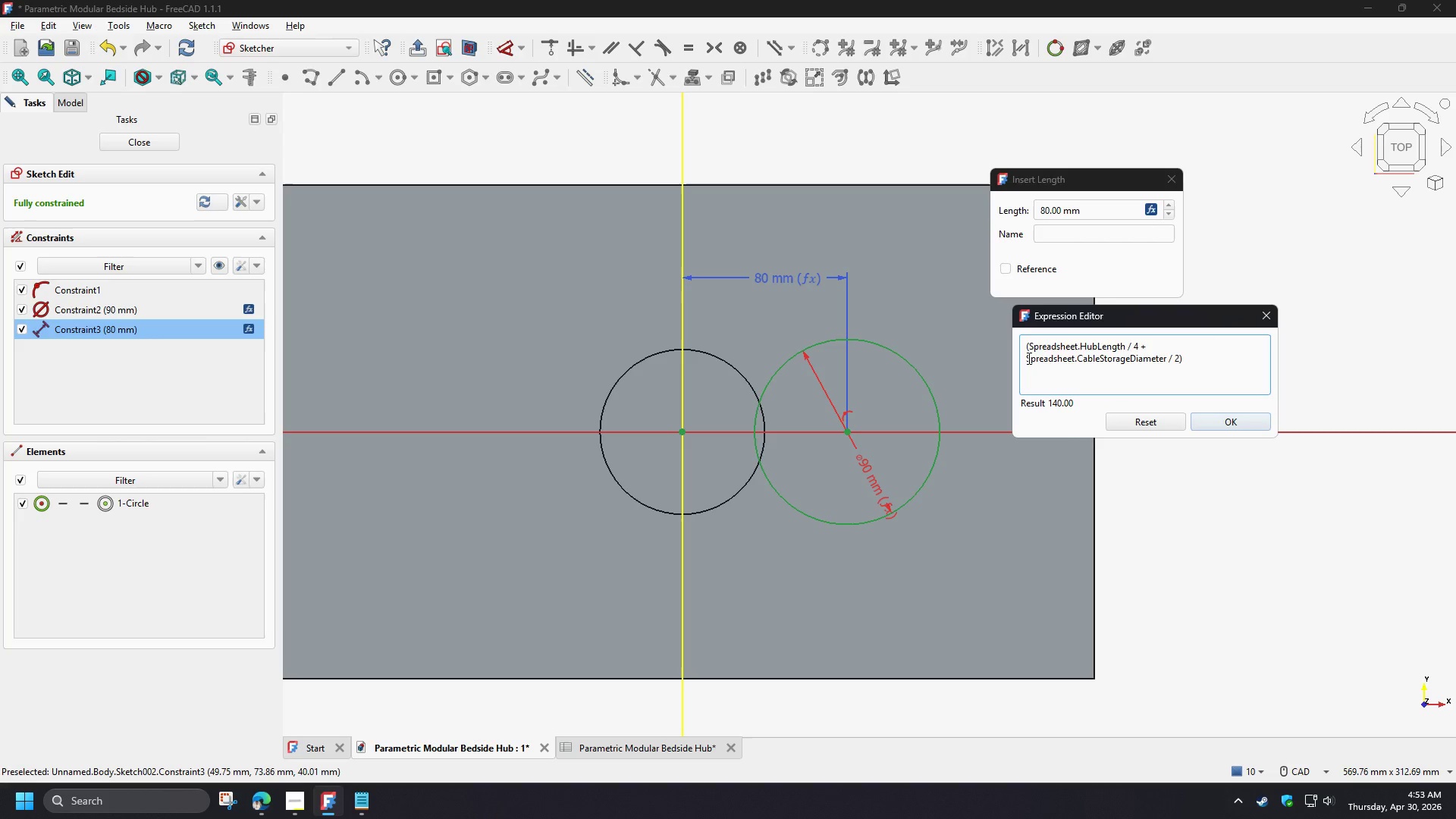 
left_click([1028, 359])
 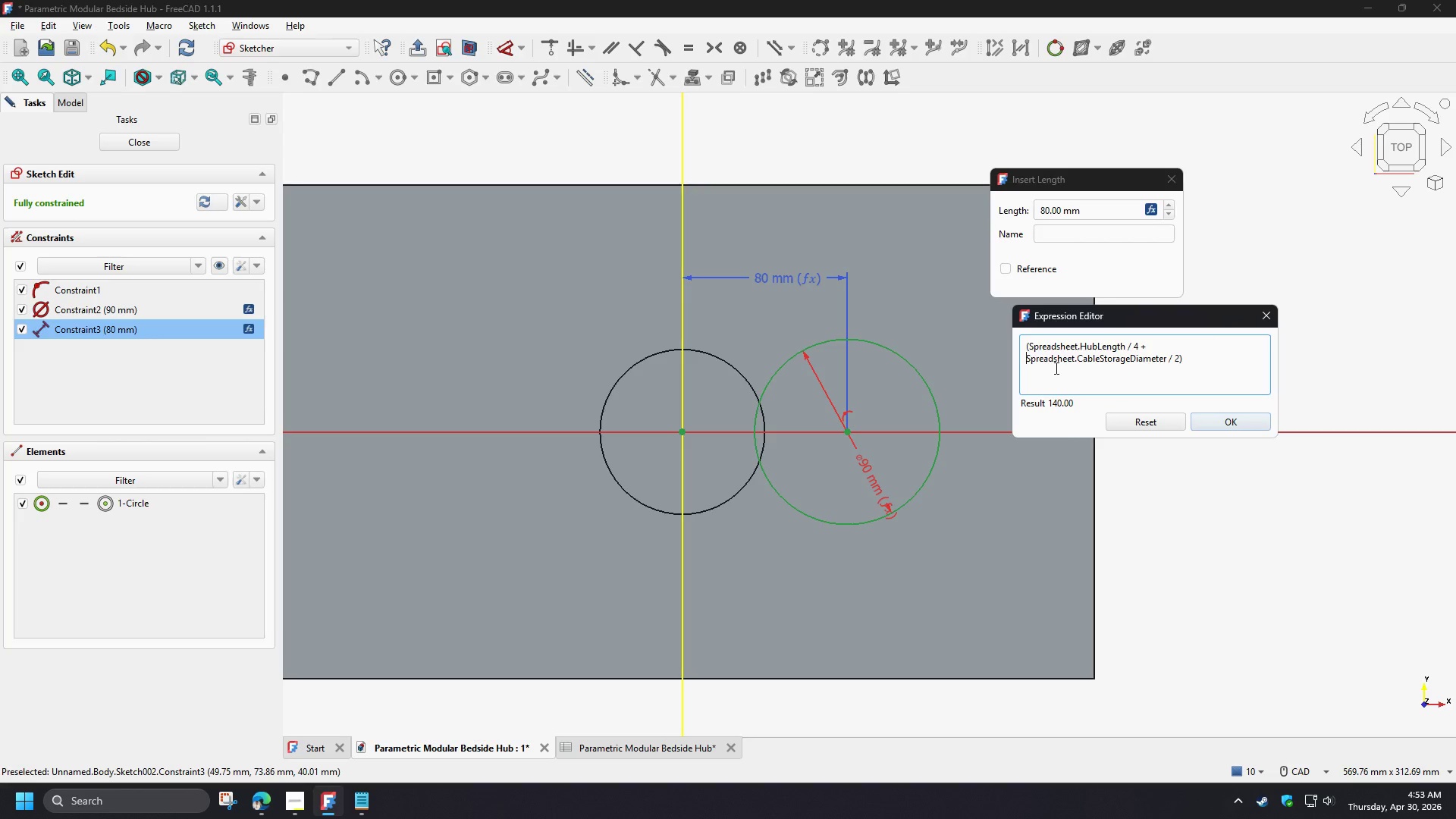 
key(Shift+9)
 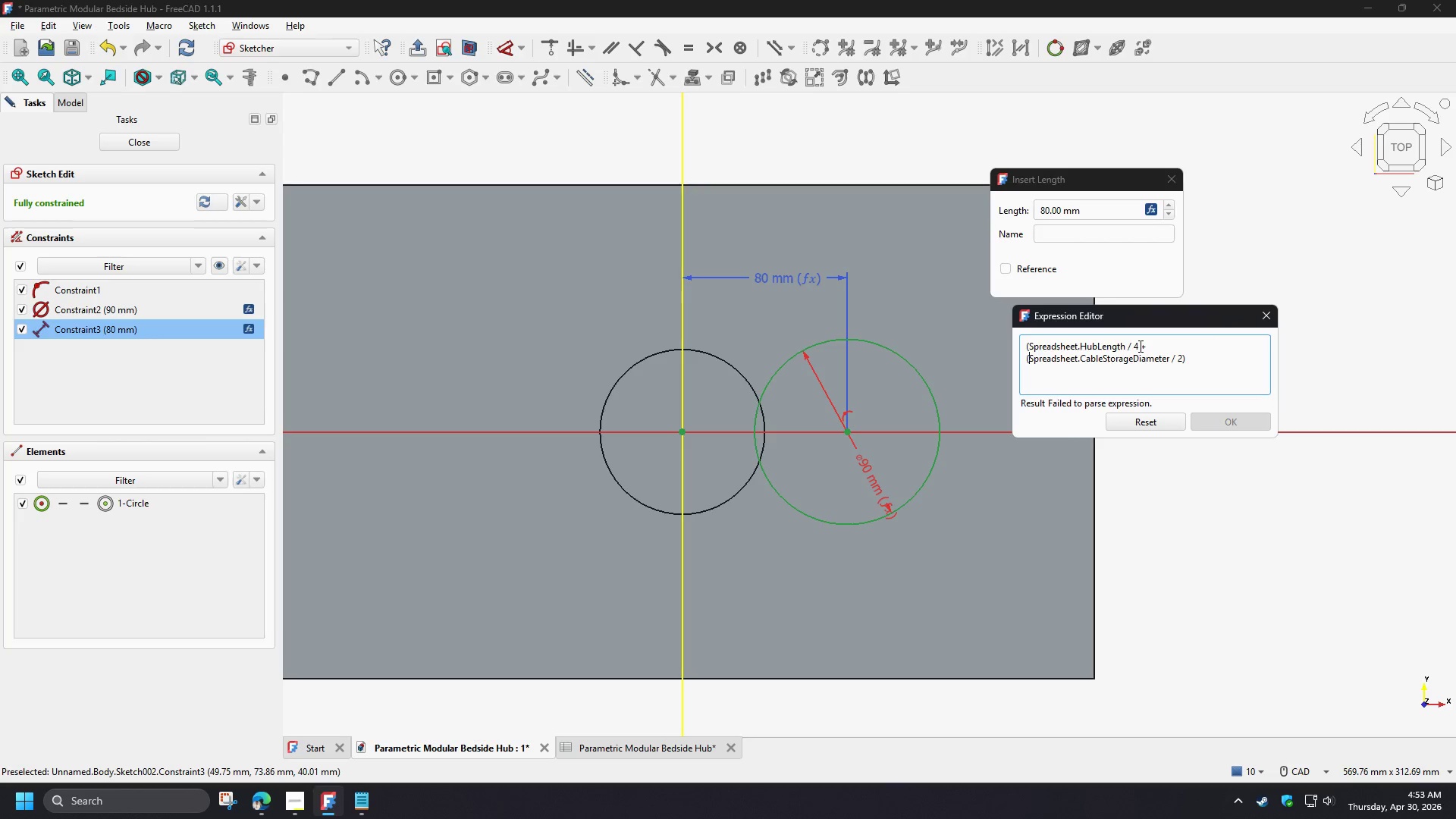 
left_click([1138, 347])
 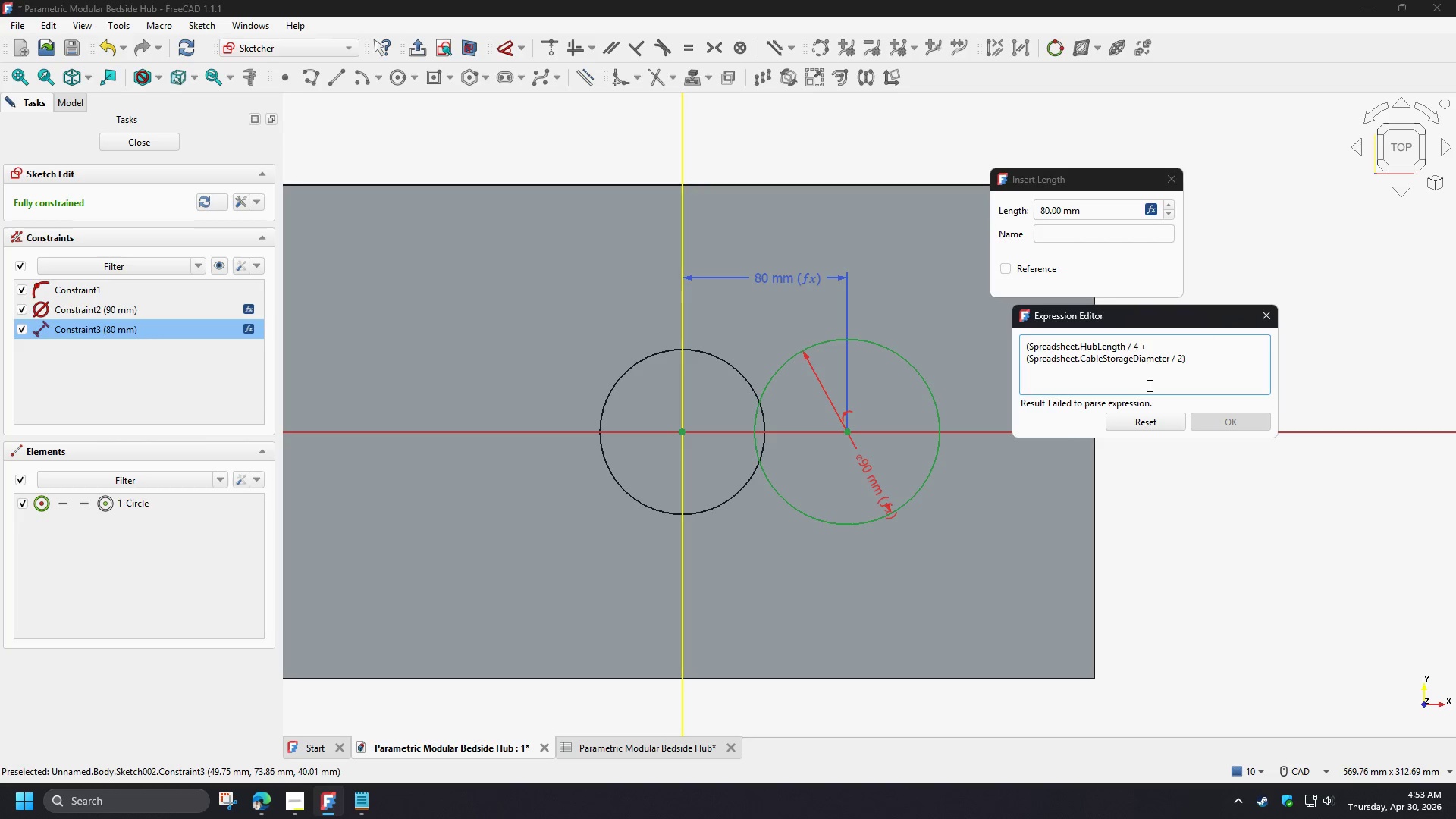 
key(Shift+0)
 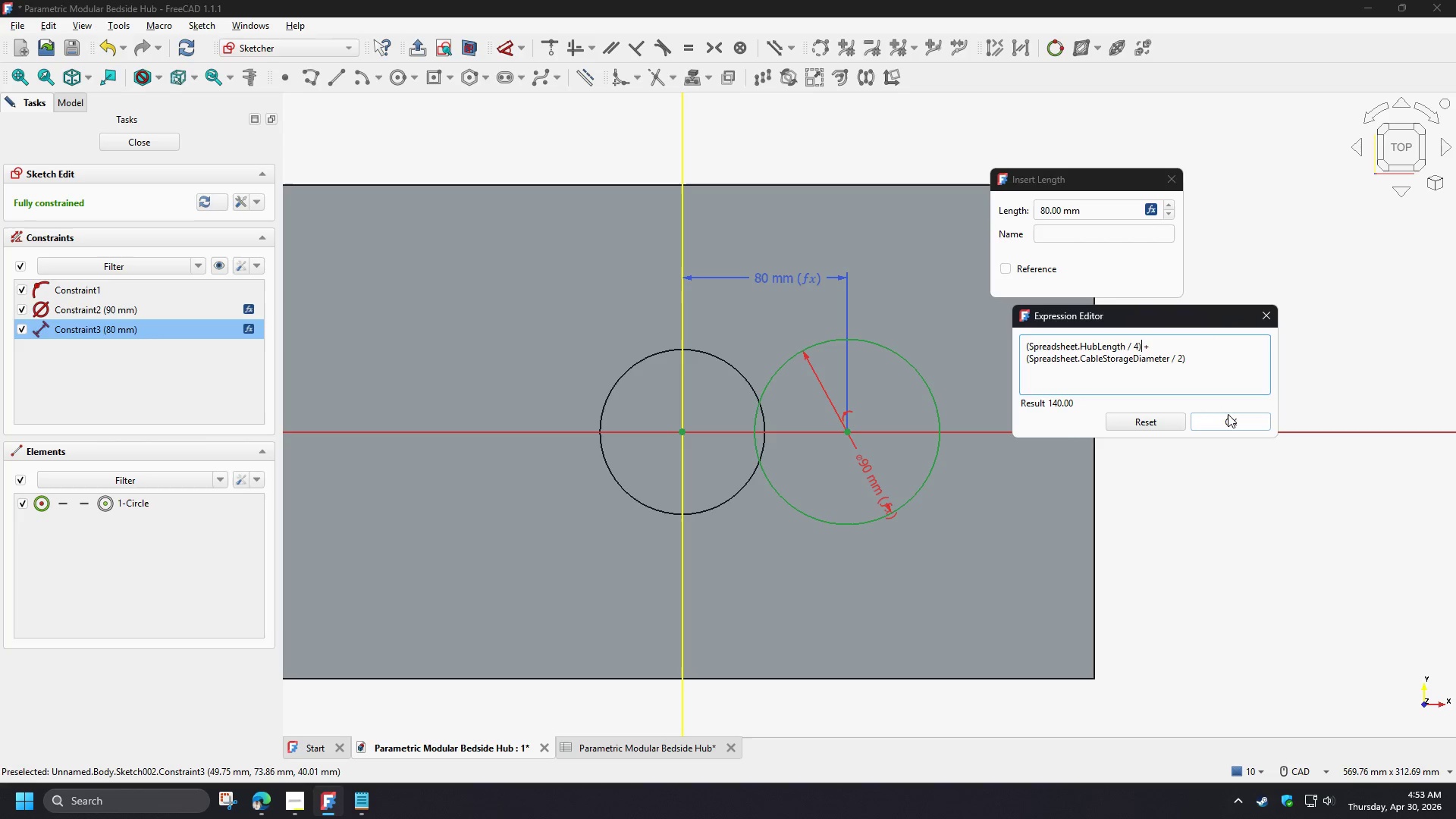 
left_click([1229, 419])
 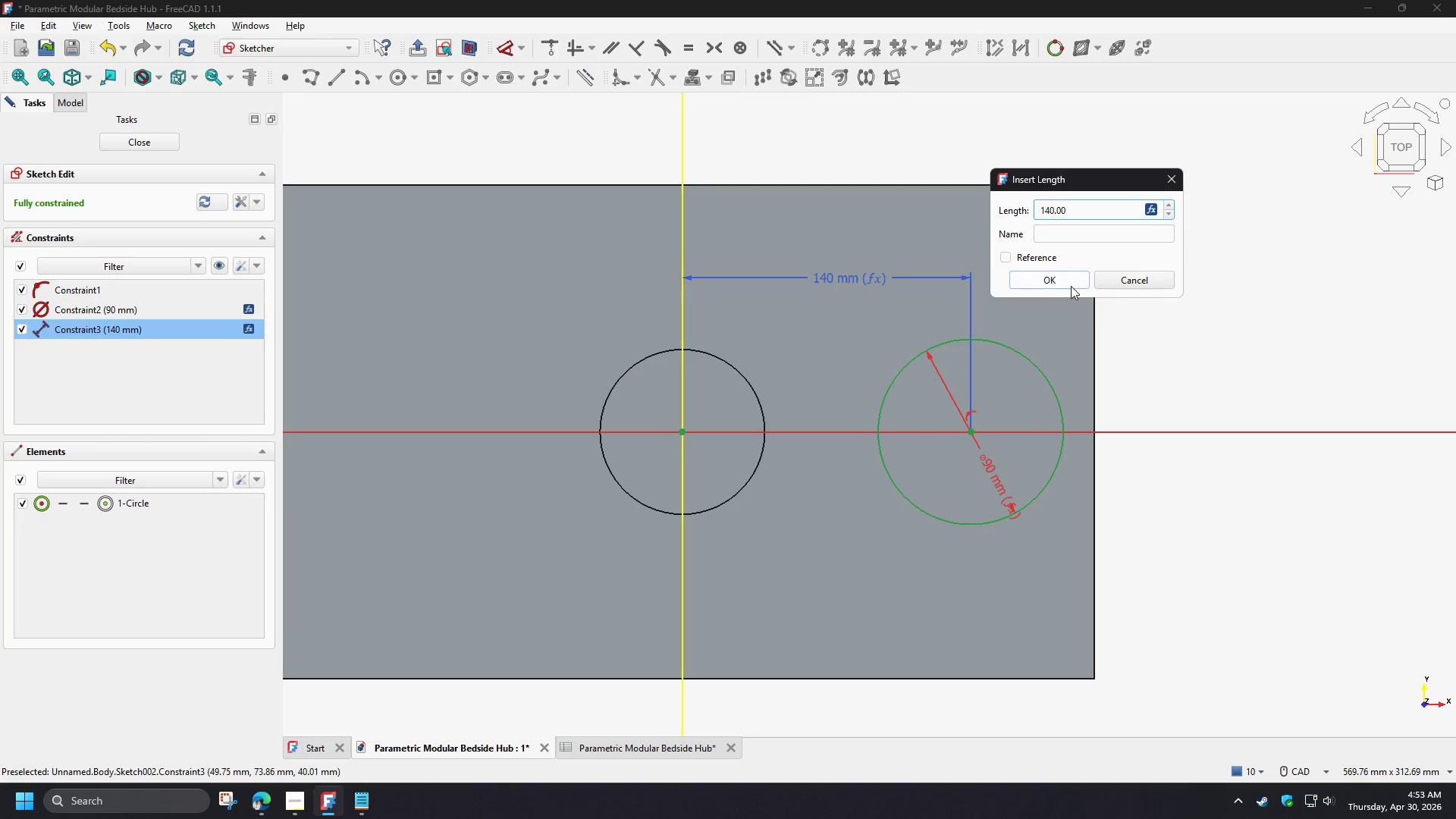 
left_click([1065, 281])
 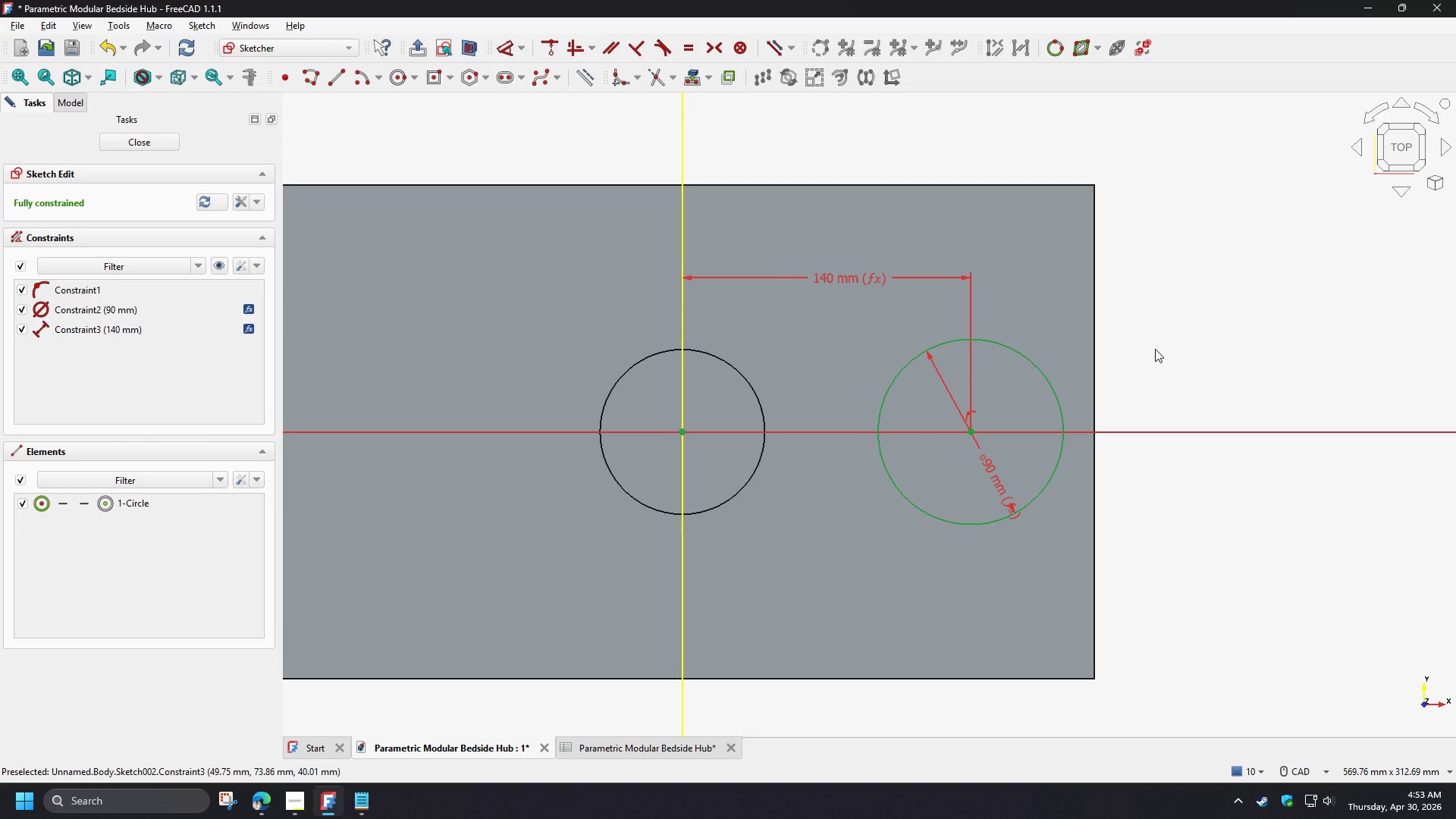 
wait(14.73)
 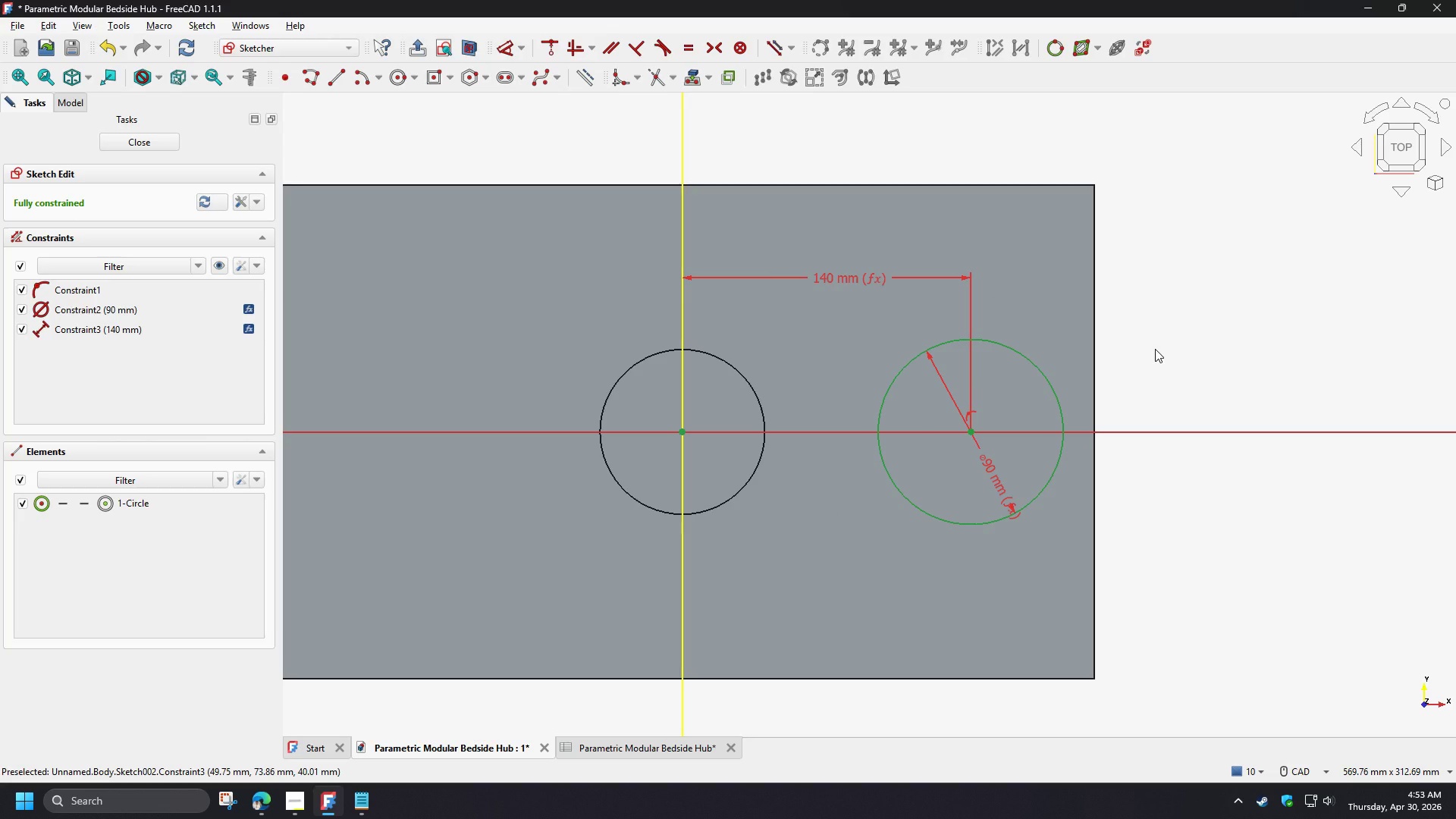 
double_click([846, 281])
 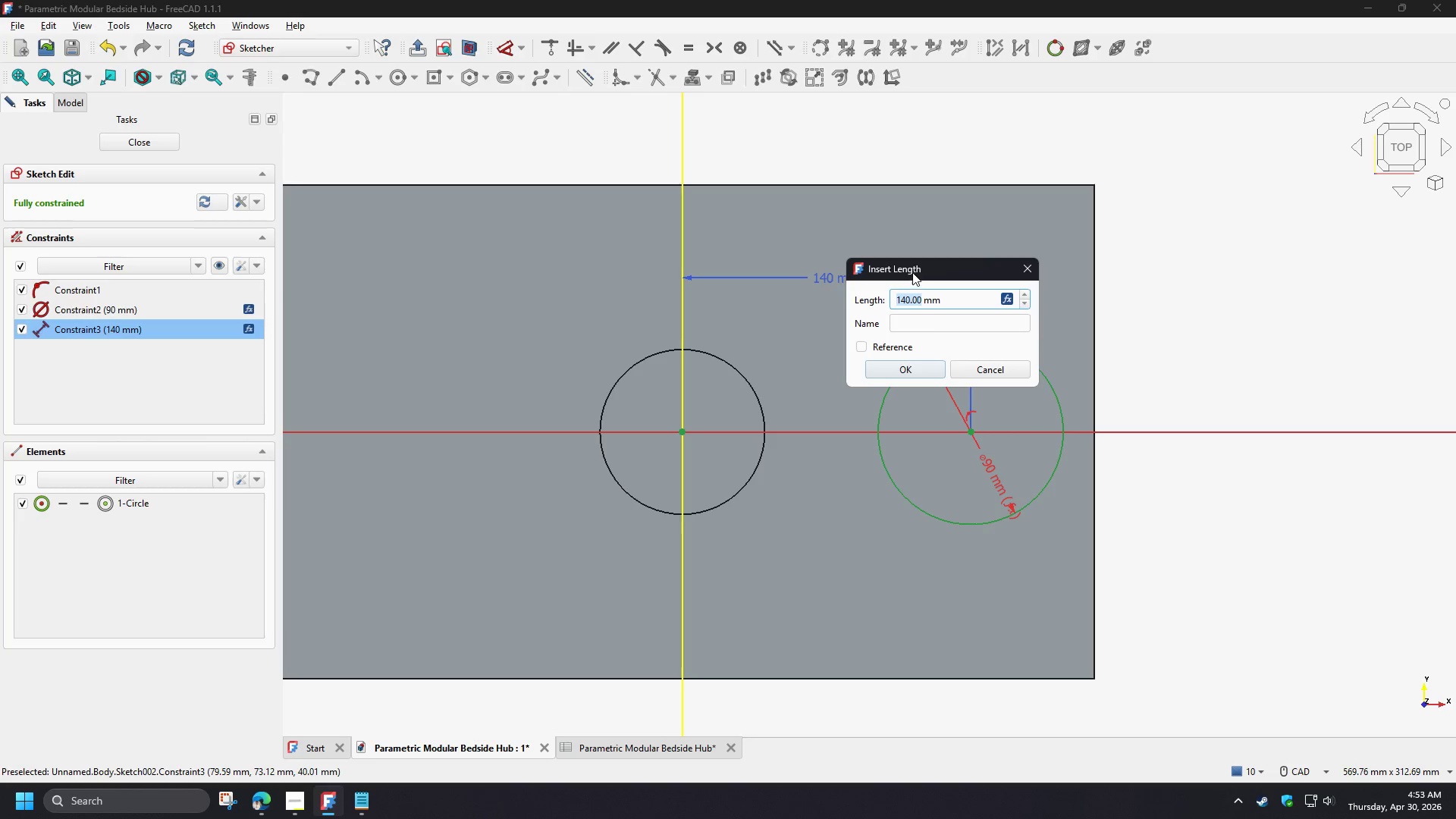 
left_click_drag(start_coordinate=[914, 271], to_coordinate=[1090, 158])
 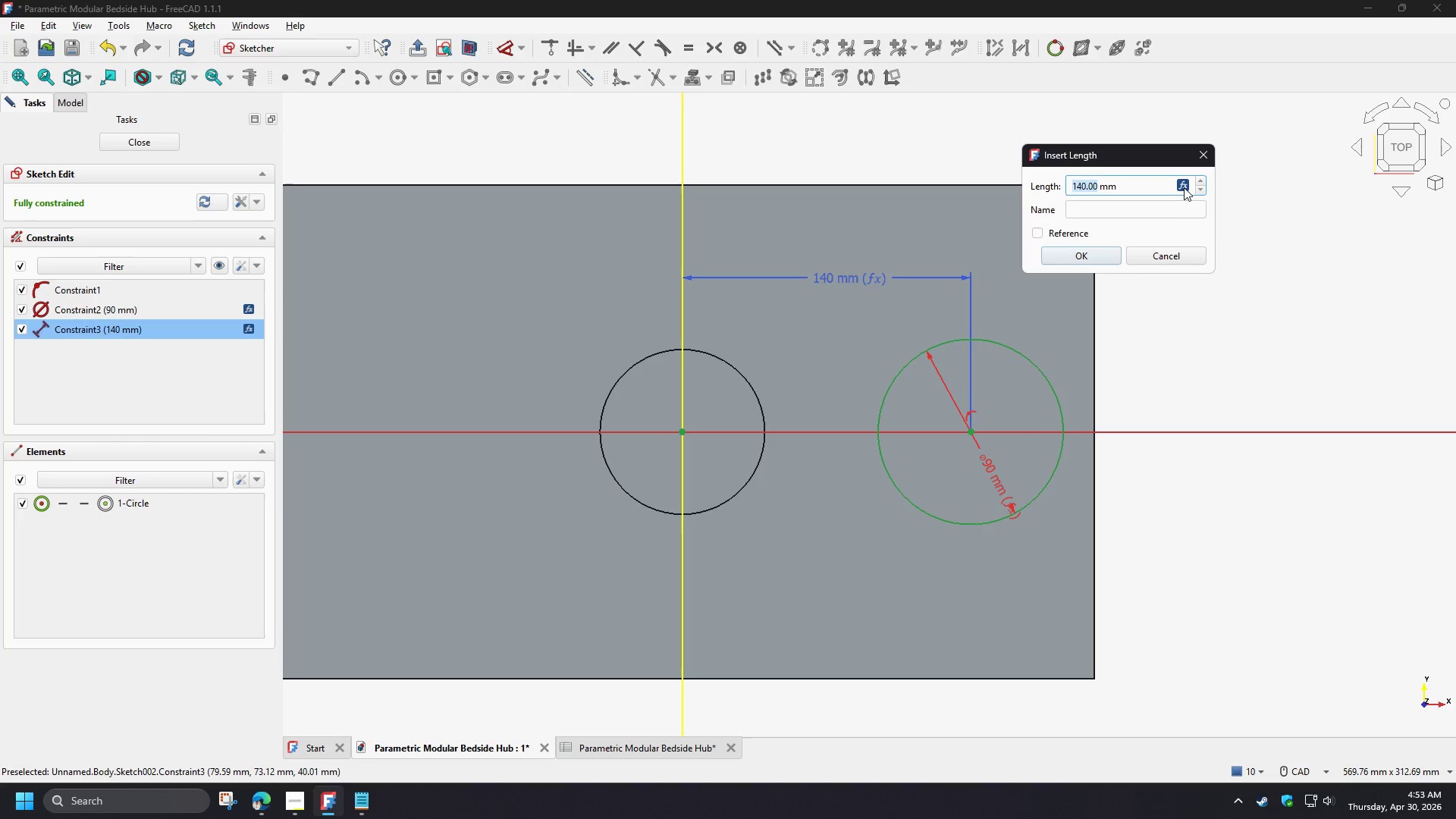 
left_click([1184, 187])
 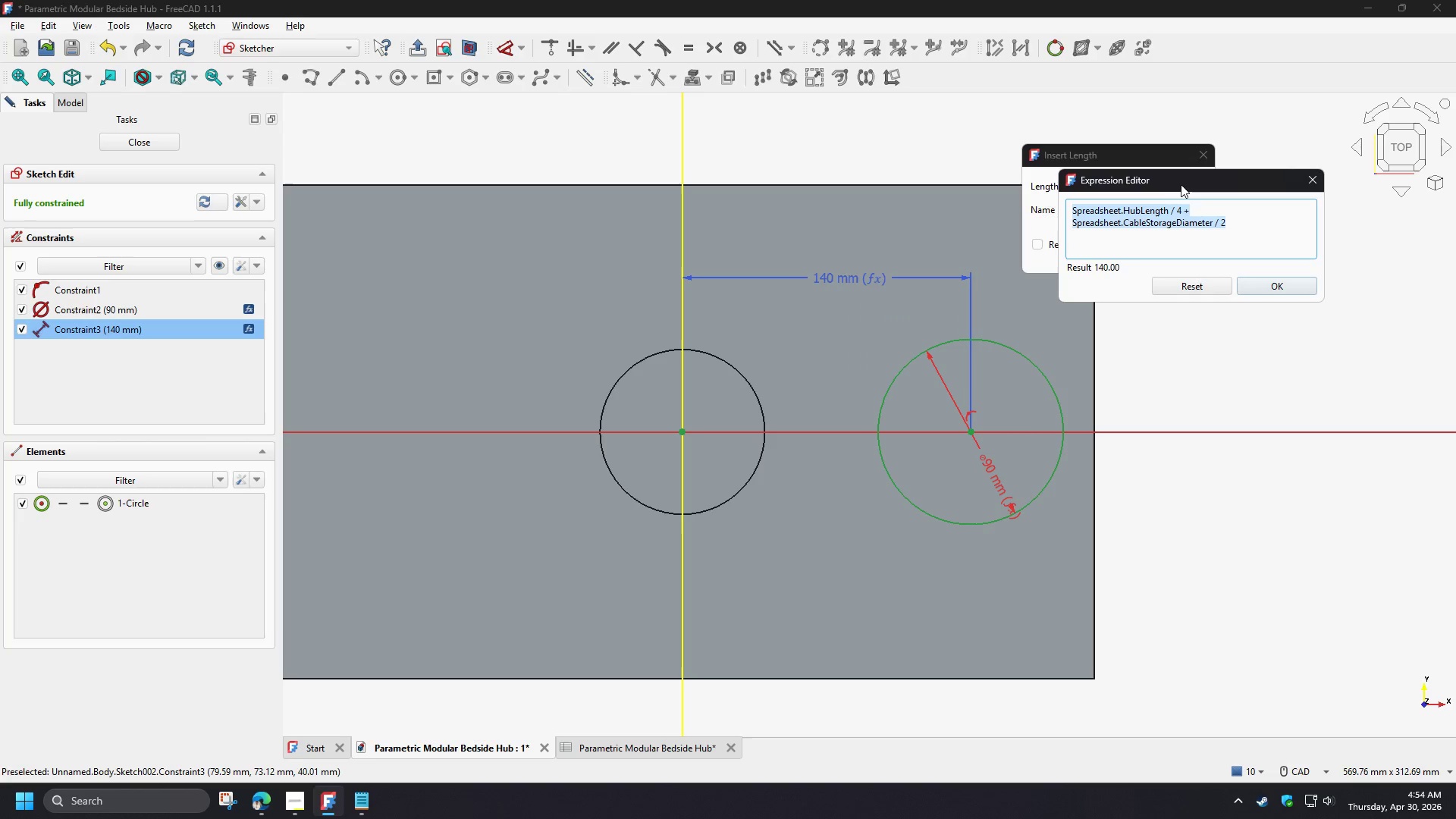 
left_click_drag(start_coordinate=[1180, 184], to_coordinate=[899, 571])
 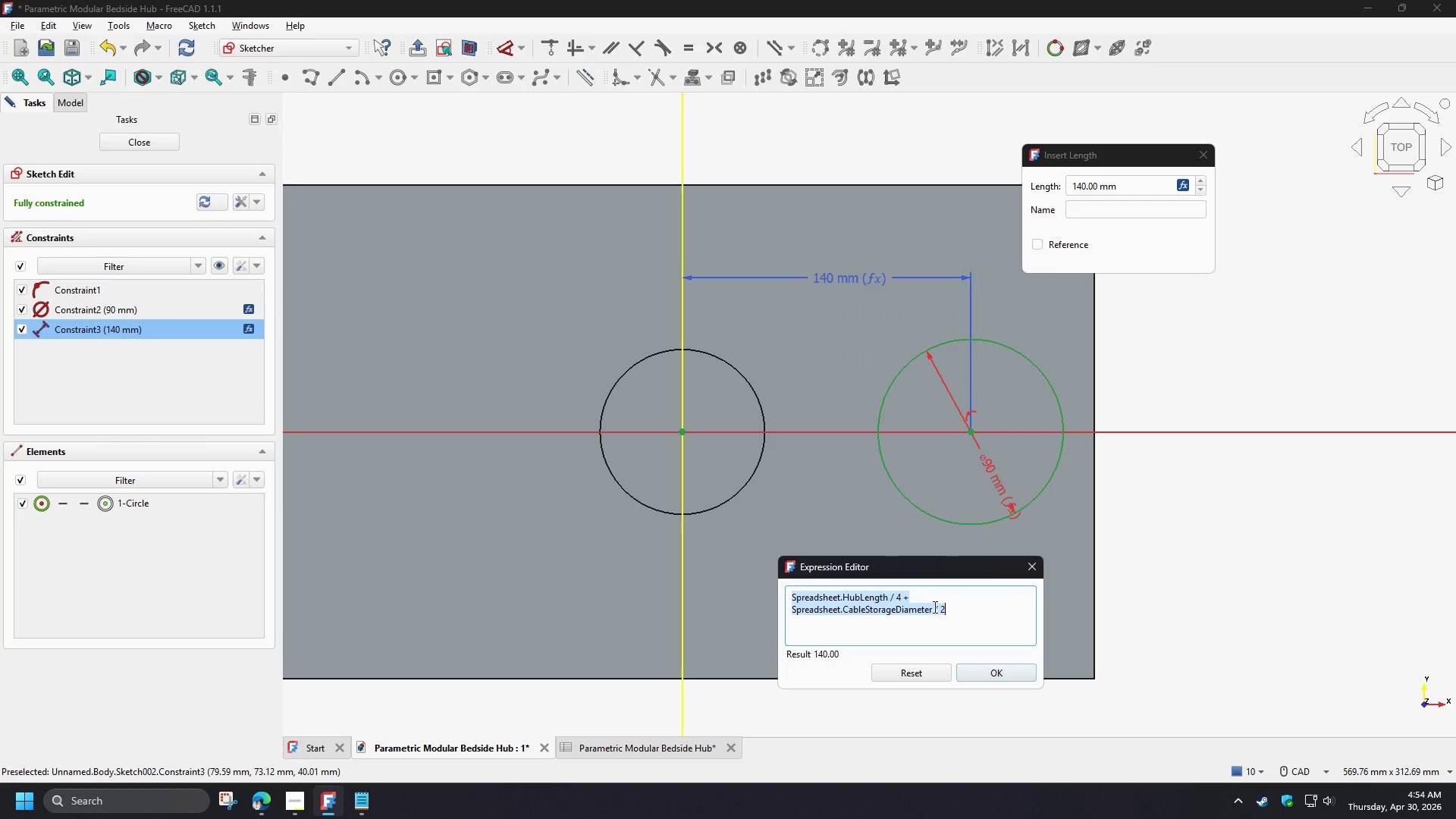 
left_click([934, 607])
 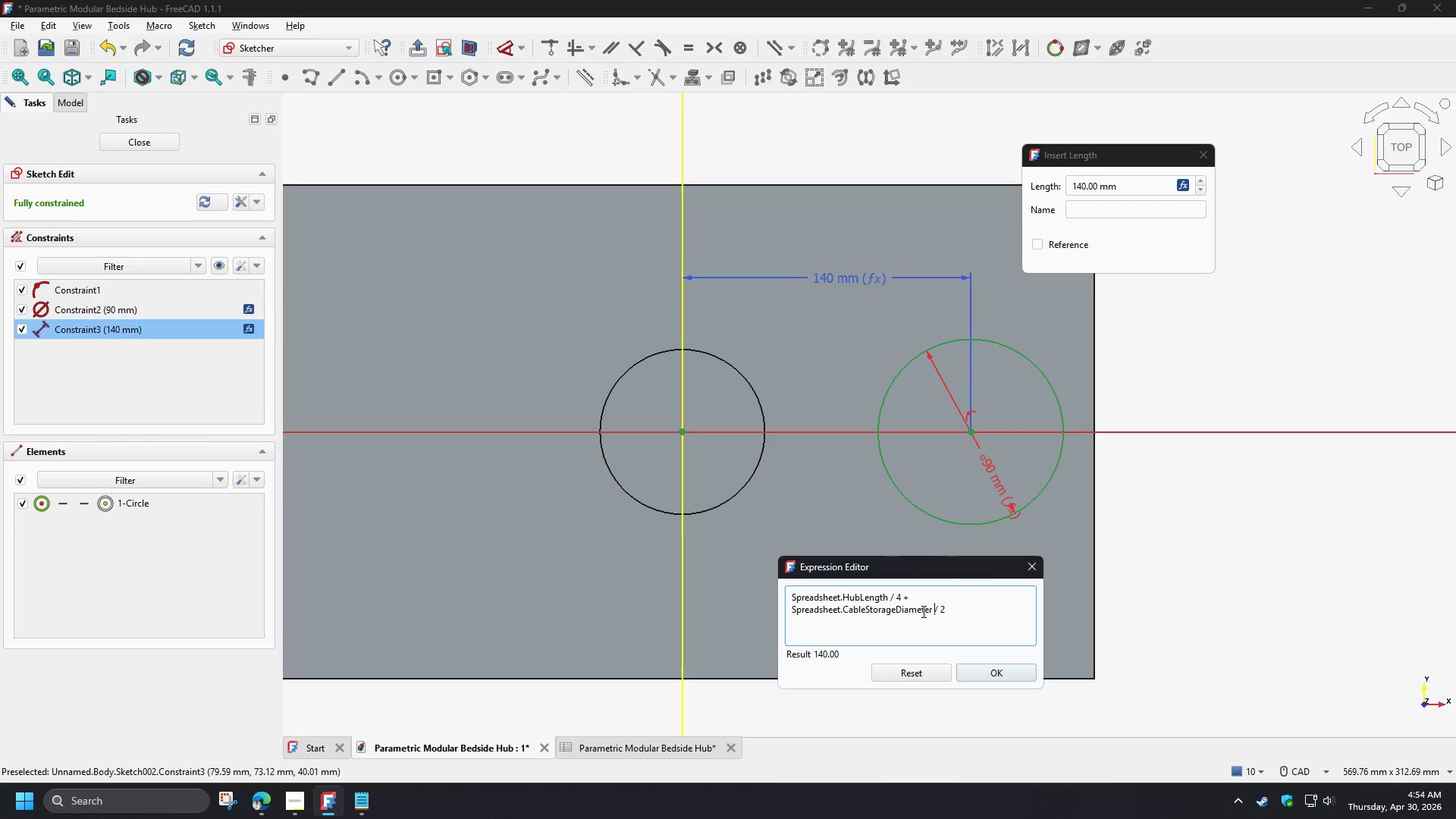 
wait(5.58)
 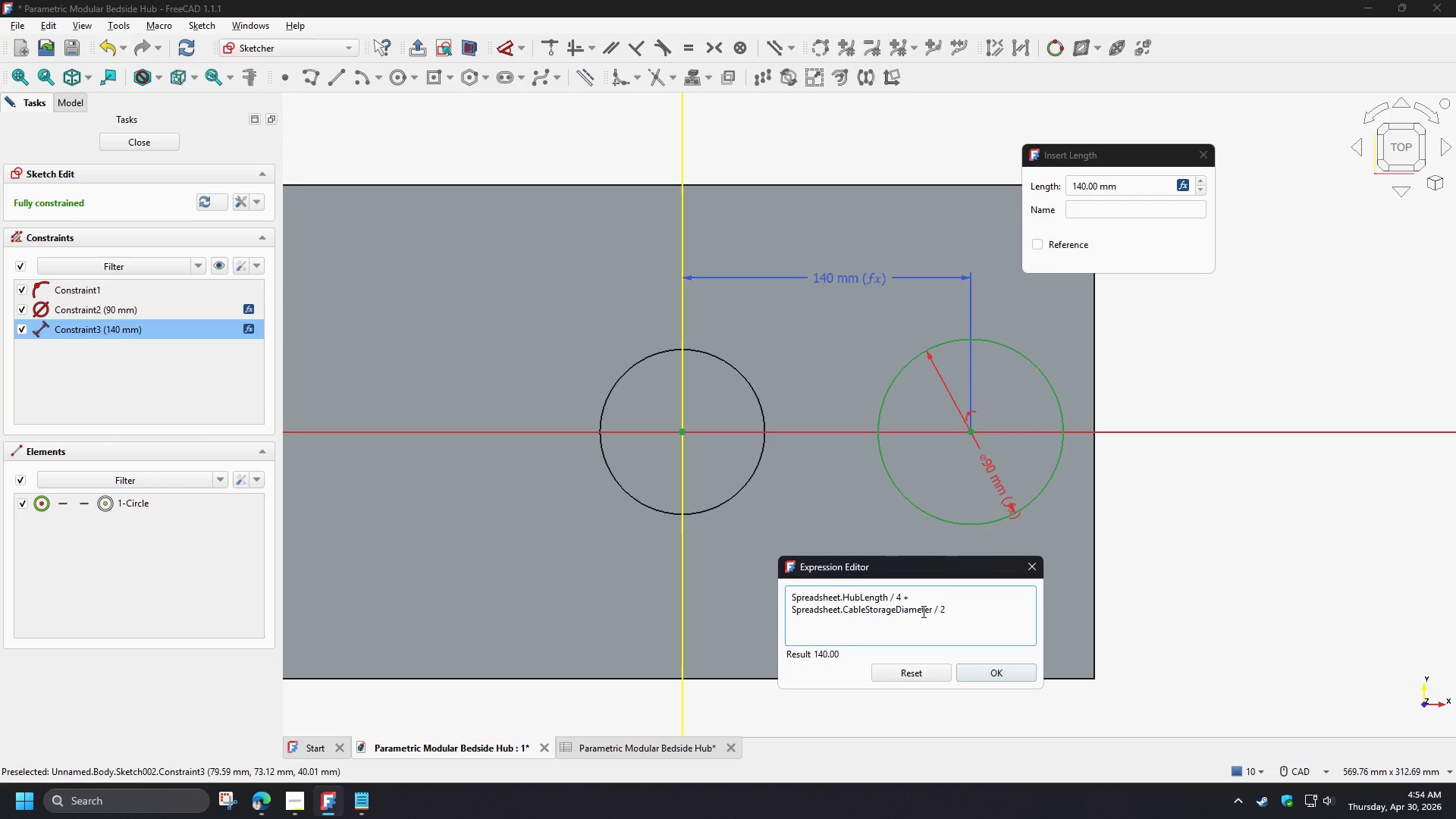 
left_click_drag(start_coordinate=[952, 610], to_coordinate=[896, 600])
 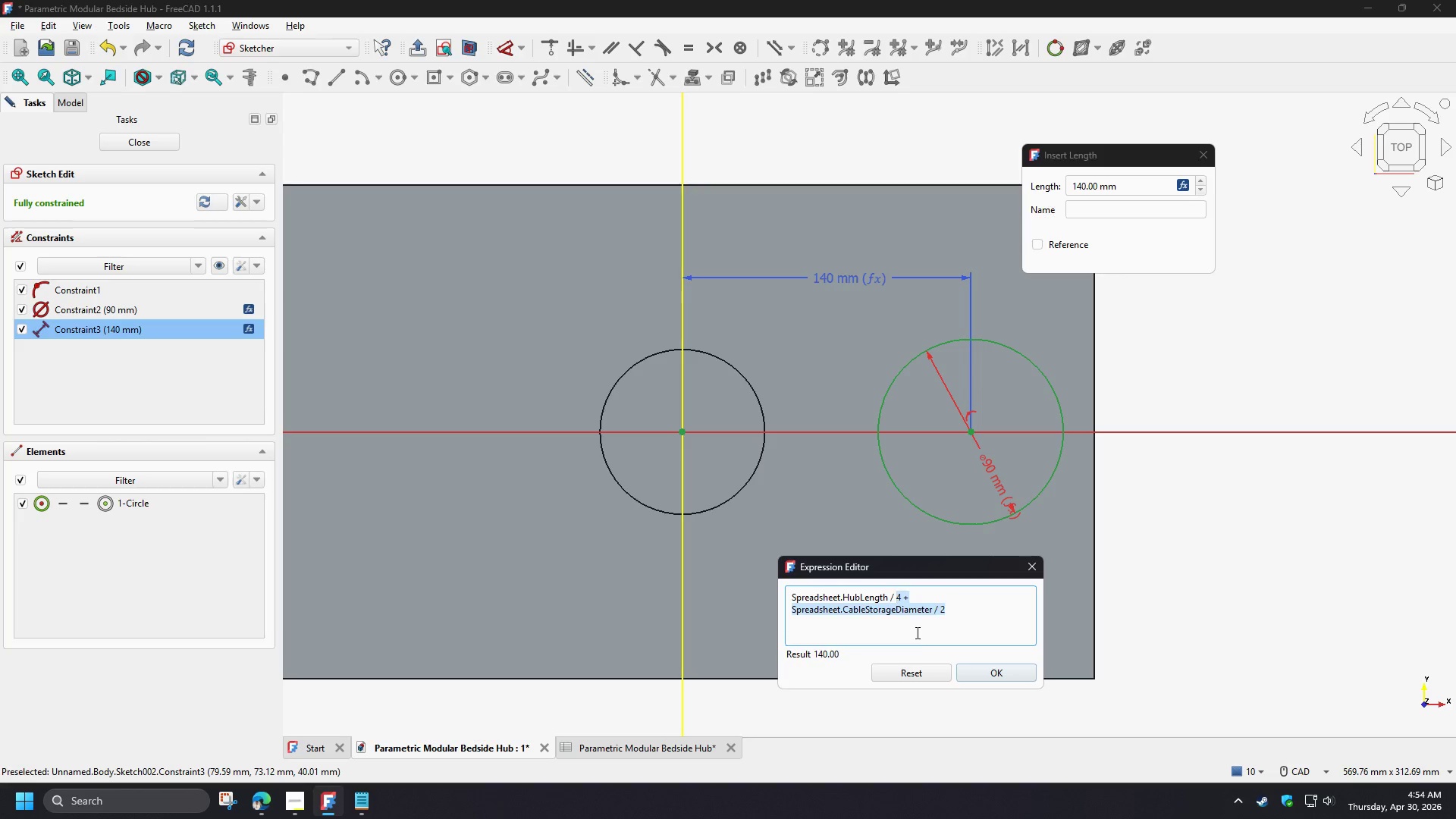 
key(2)
 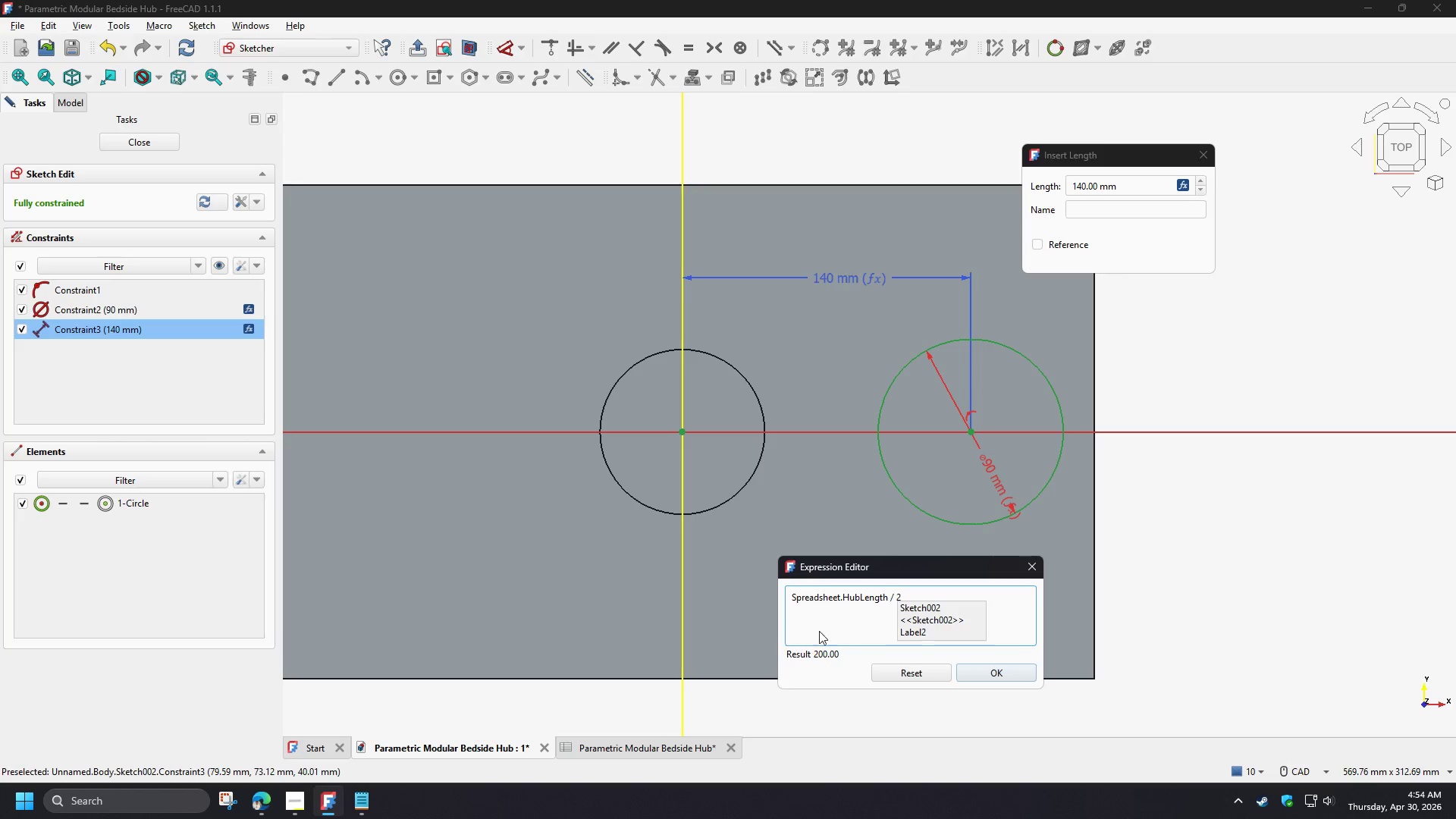 
left_click([843, 625])
 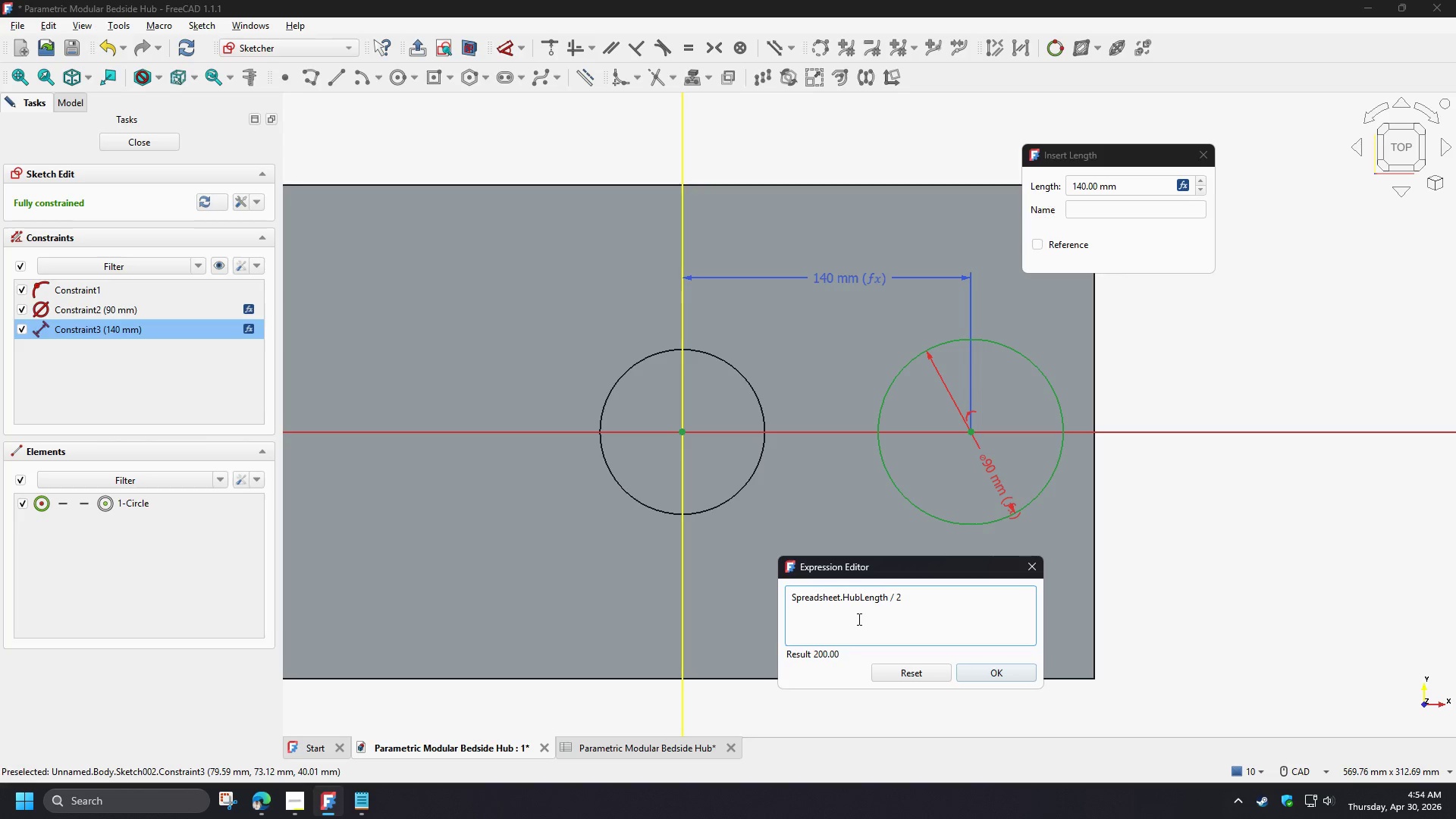 
wait(24.42)
 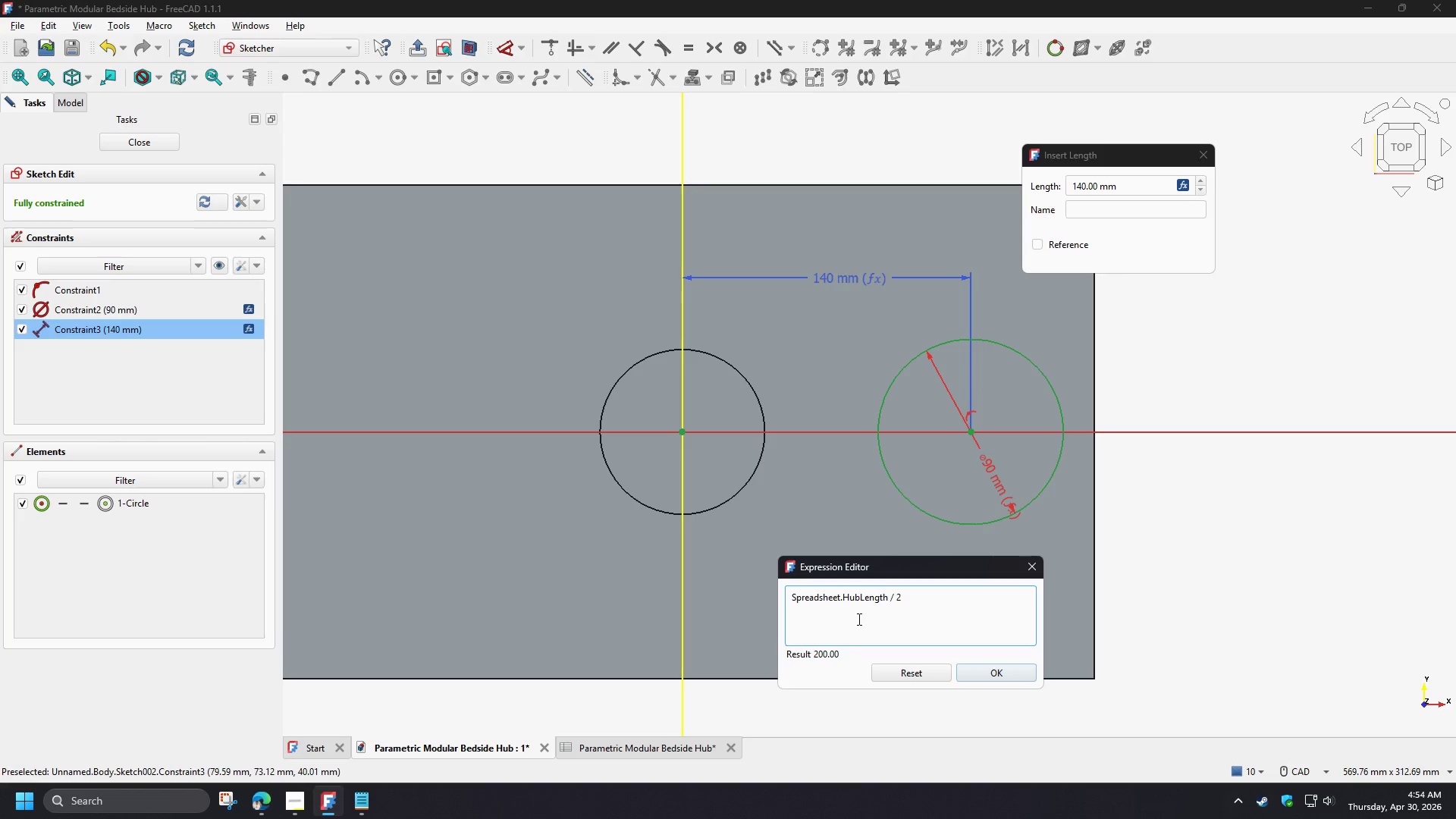 
left_click_drag(start_coordinate=[846, 597], to_coordinate=[932, 607])
 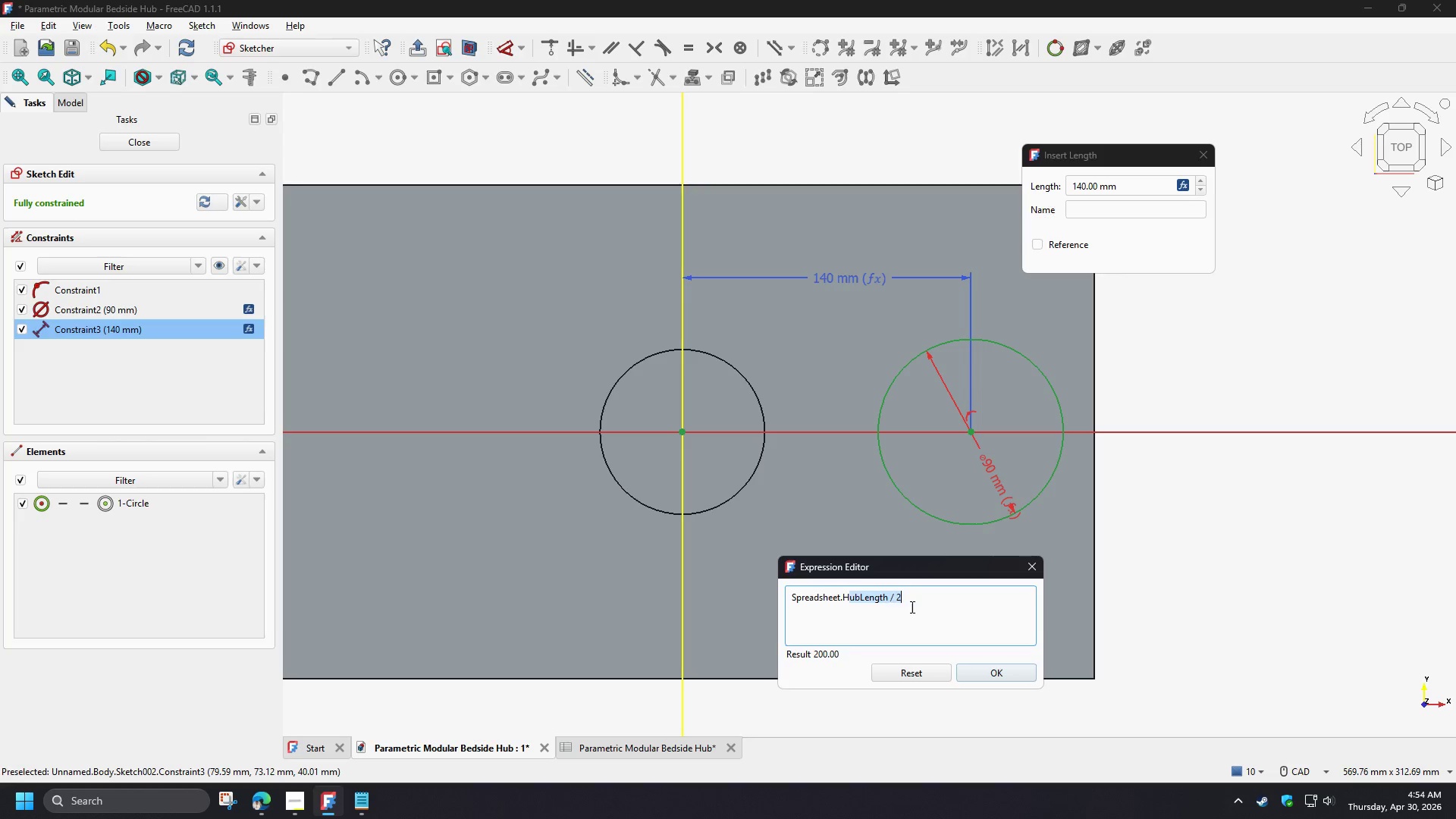 
left_click([911, 607])
 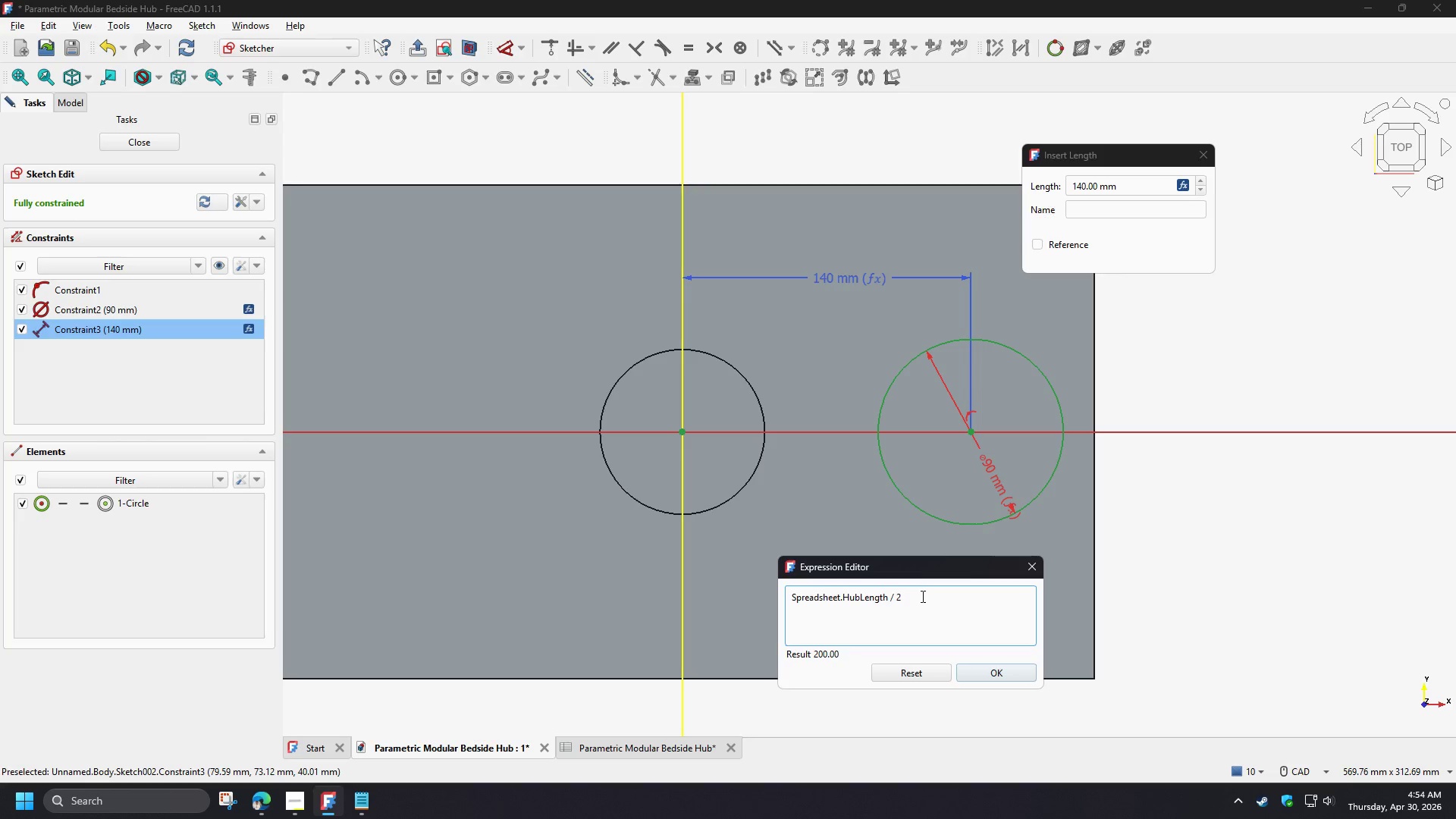 
left_click_drag(start_coordinate=[921, 596], to_coordinate=[844, 598])
 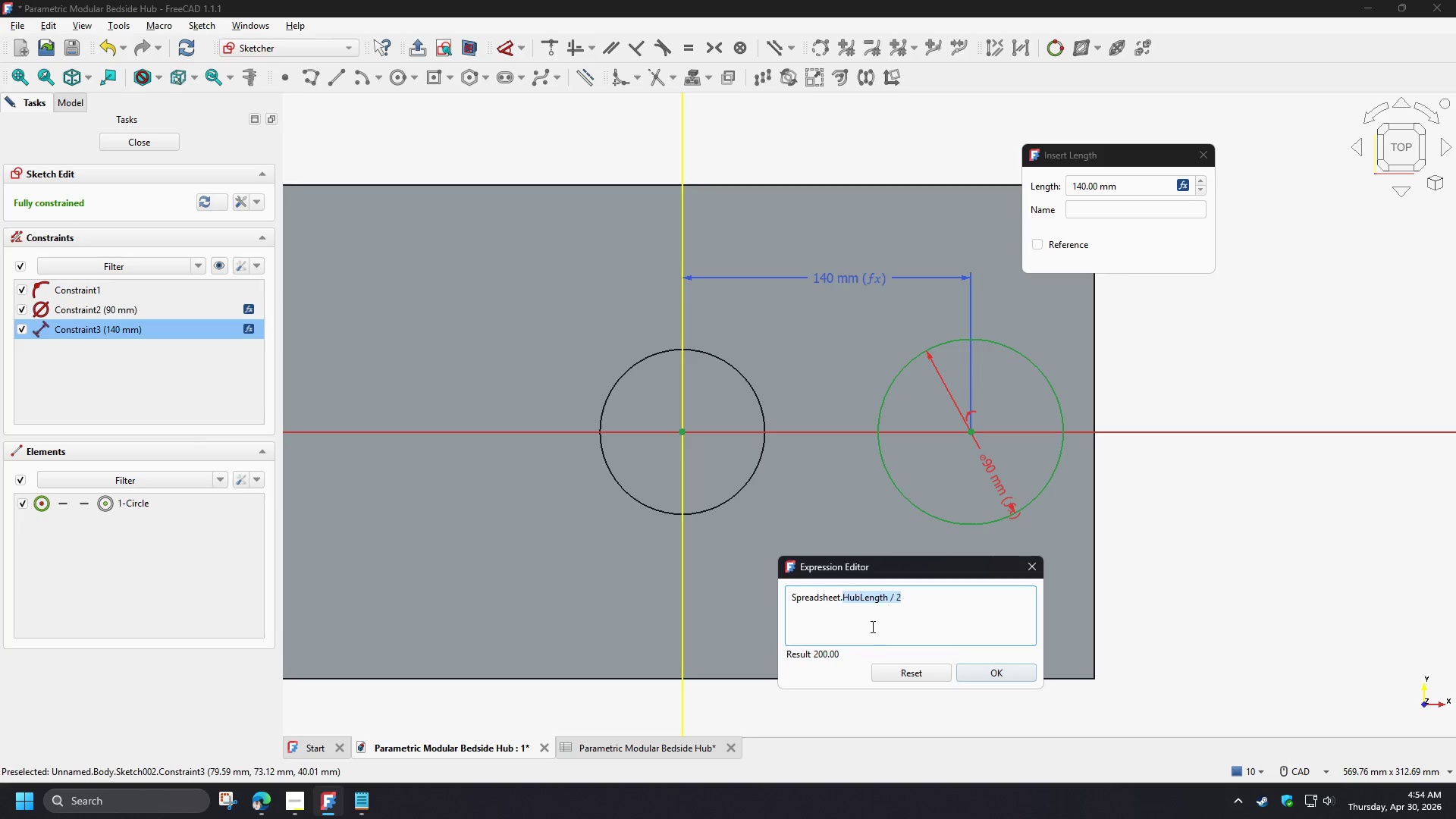 
type(cab)
 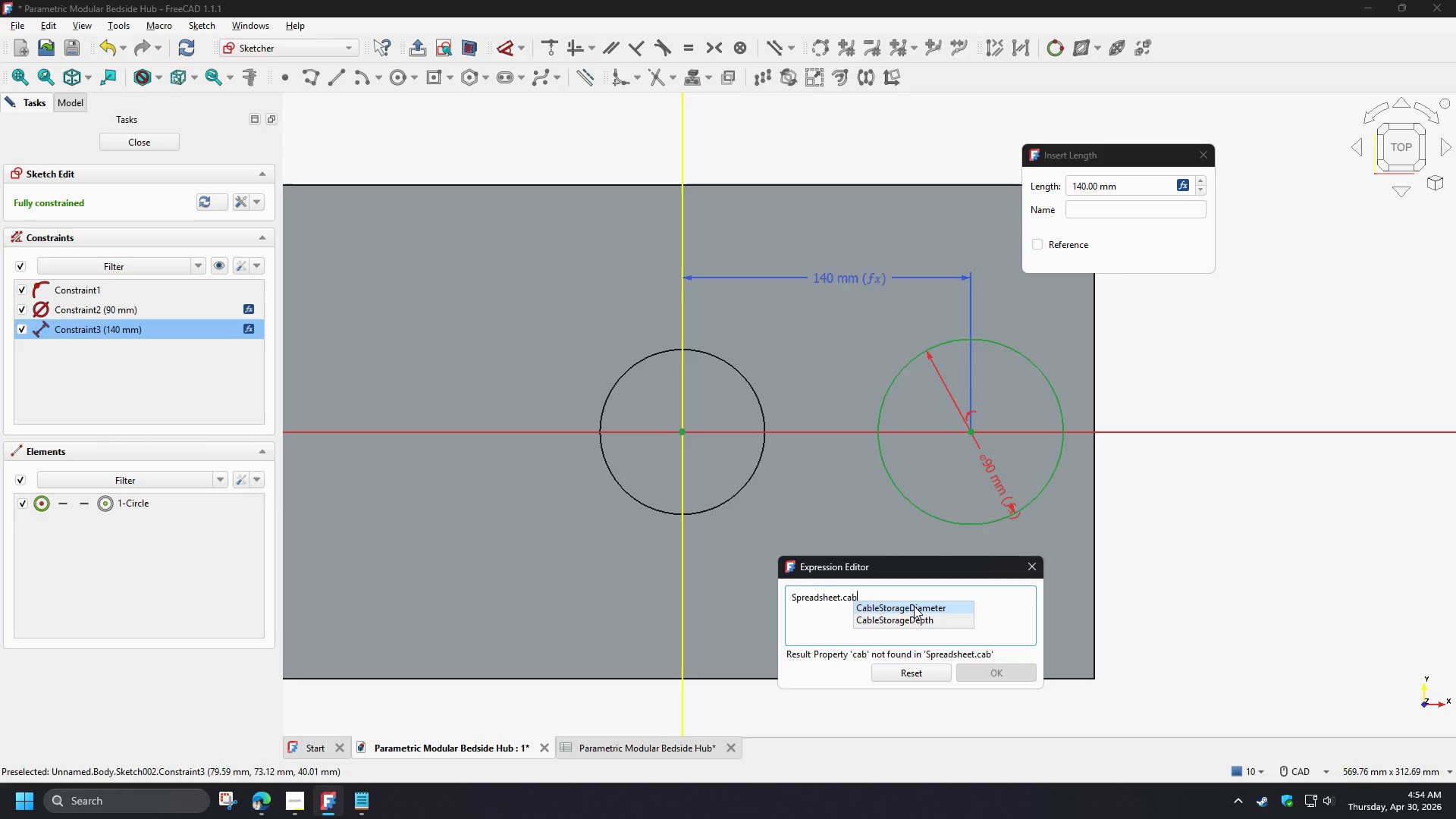 
left_click([914, 607])
 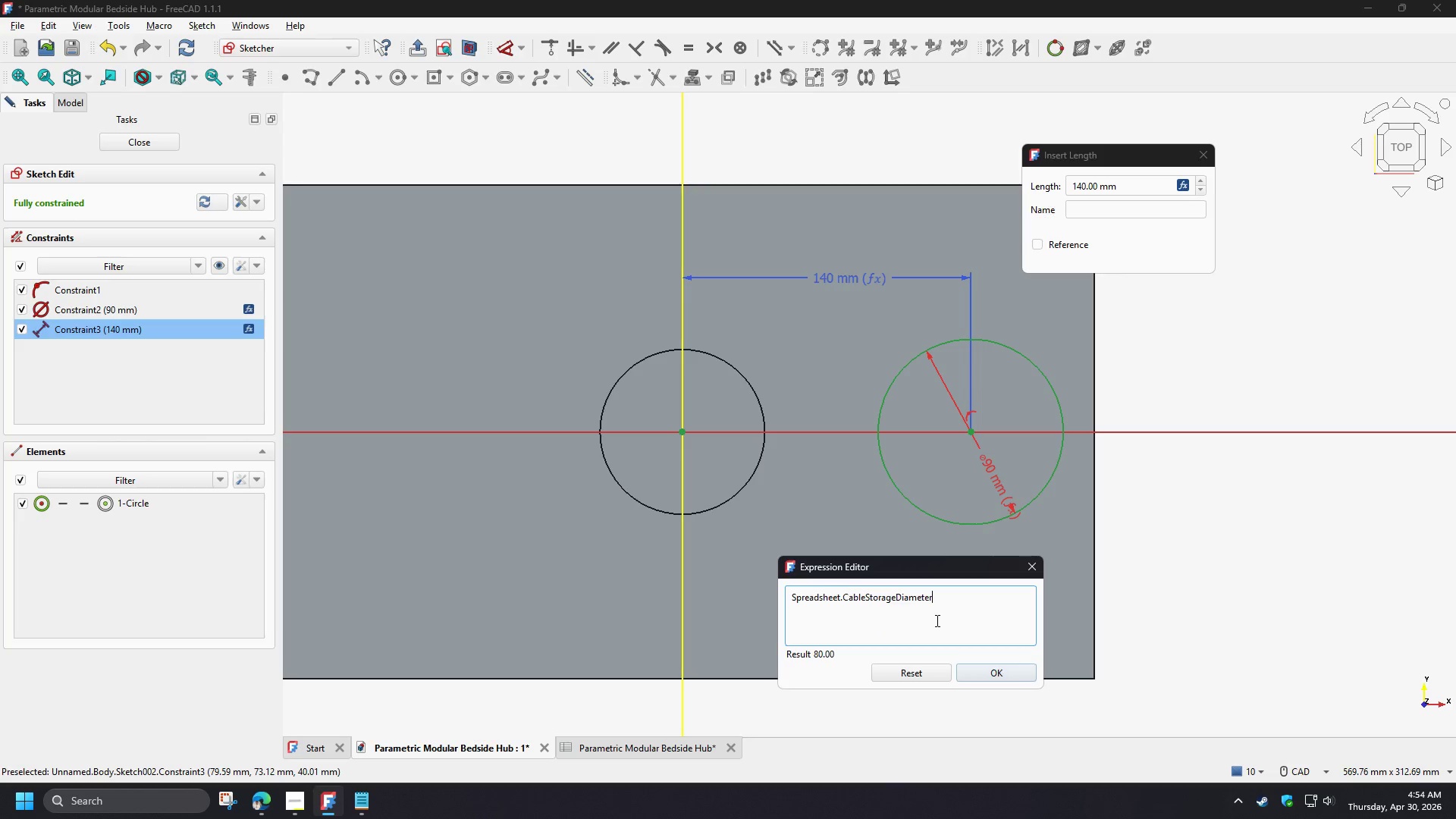 
key(NumpadDivide)
 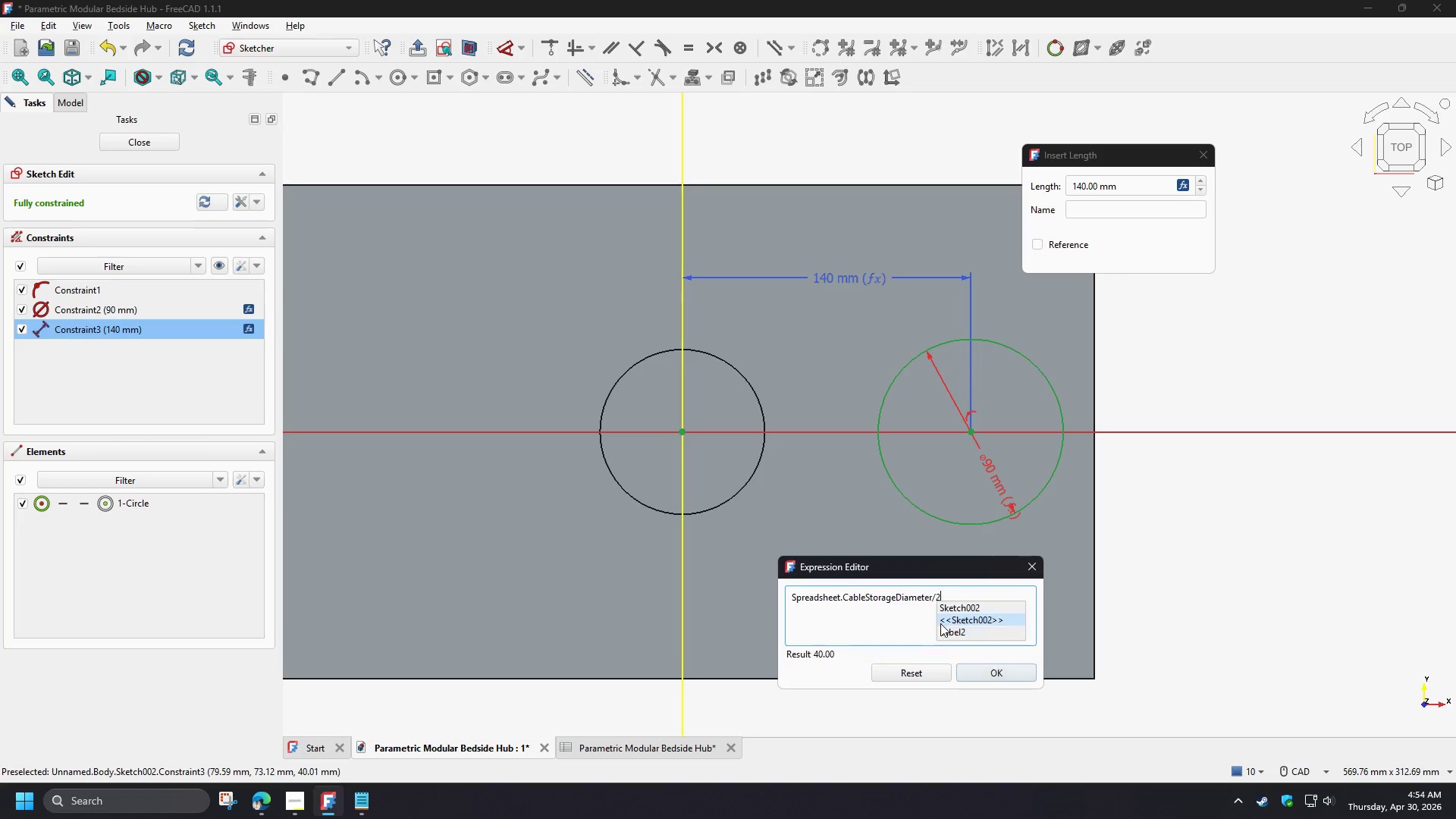 
key(Numpad2)
 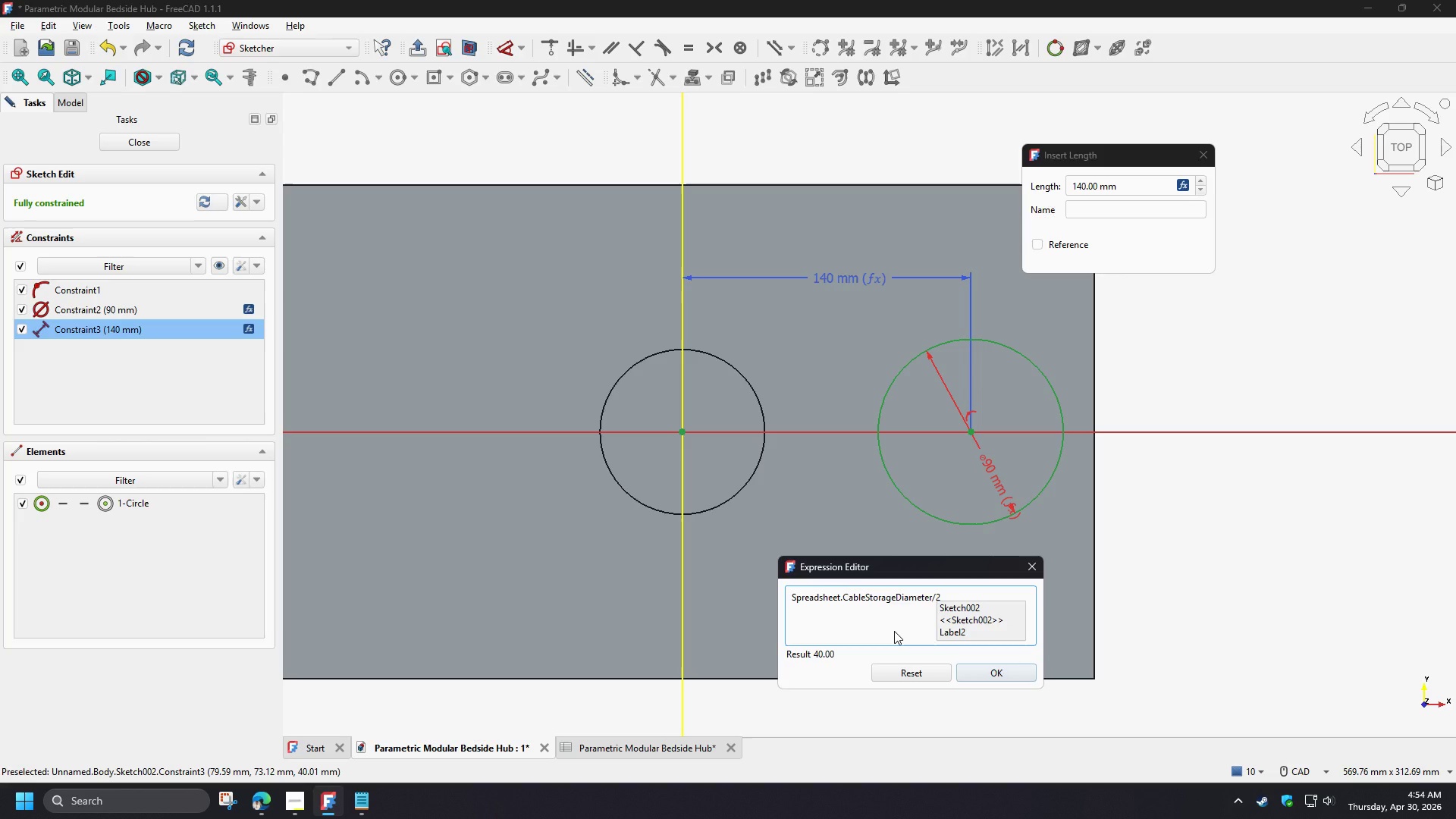 
key(Shift+0)
 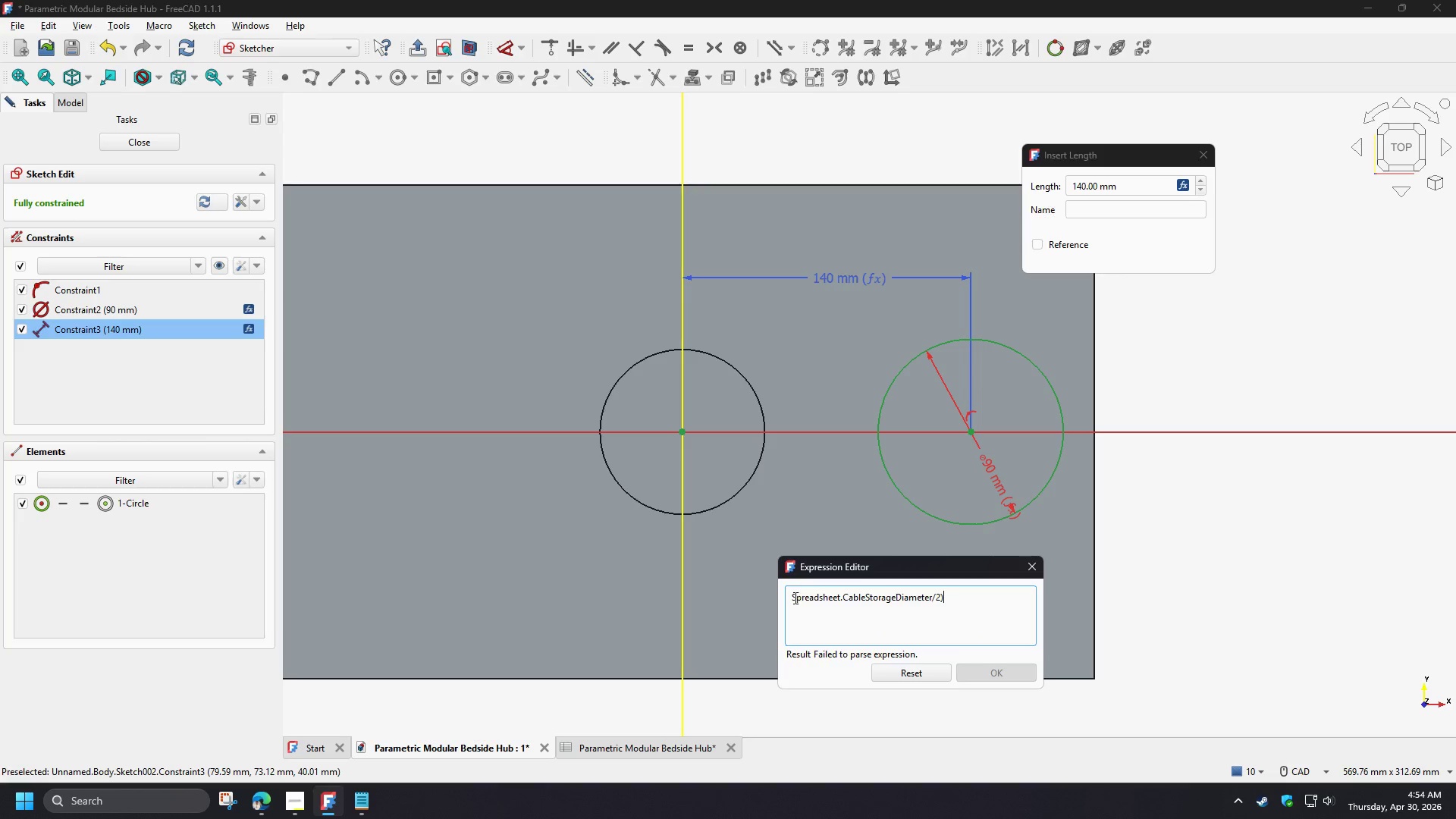 
left_click([792, 598])
 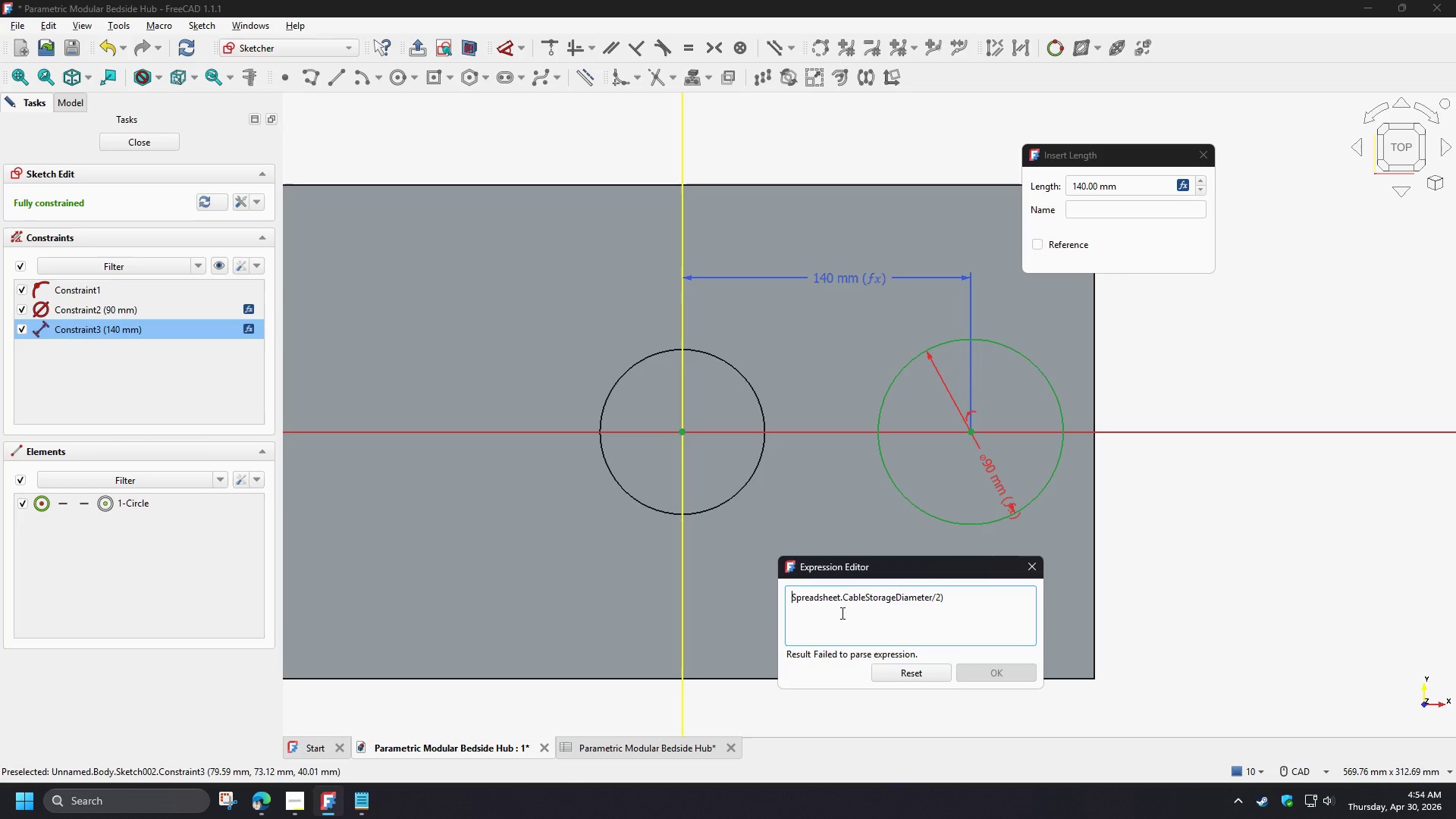 
key(Shift+9)
 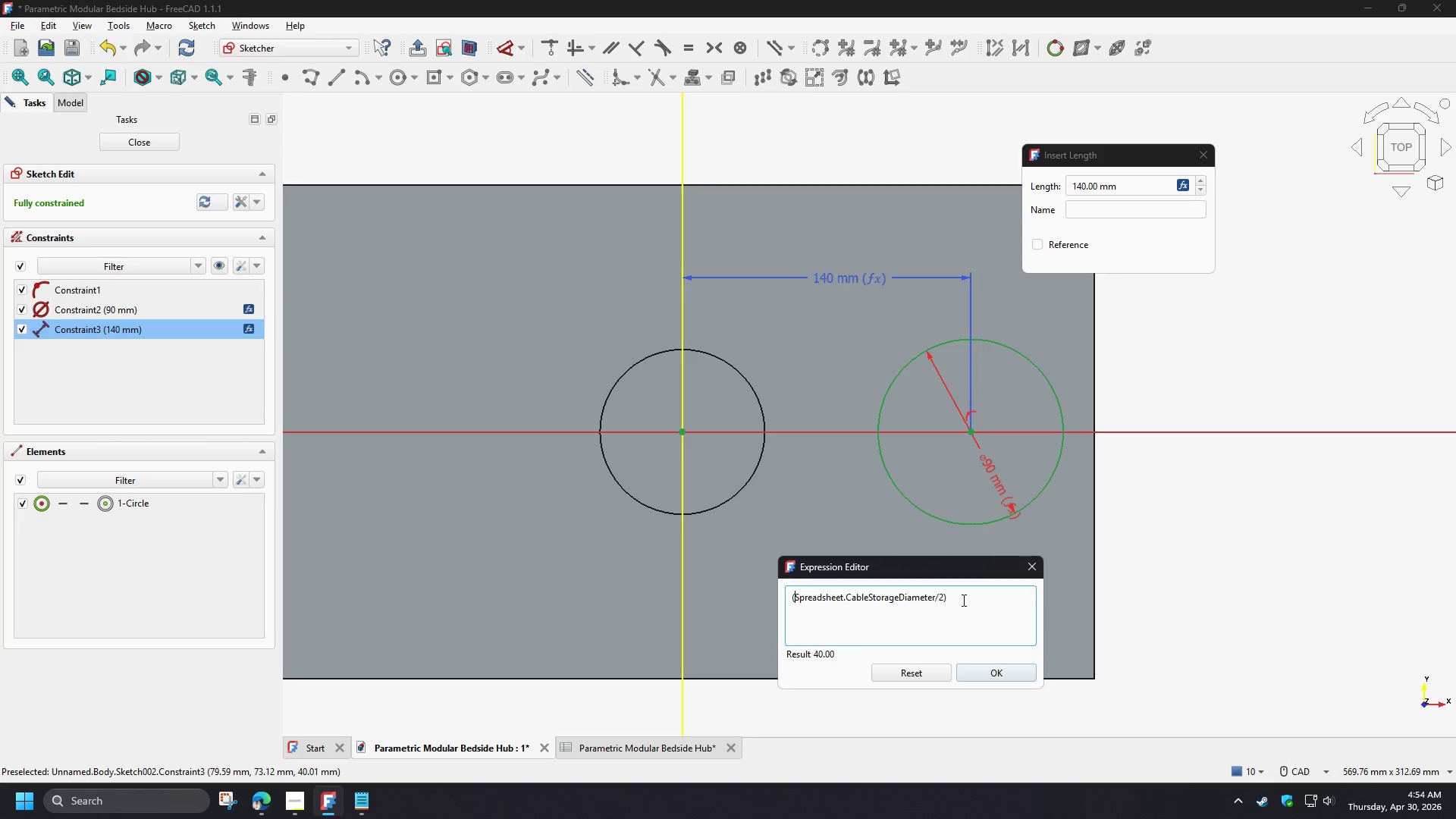 
left_click([962, 600])
 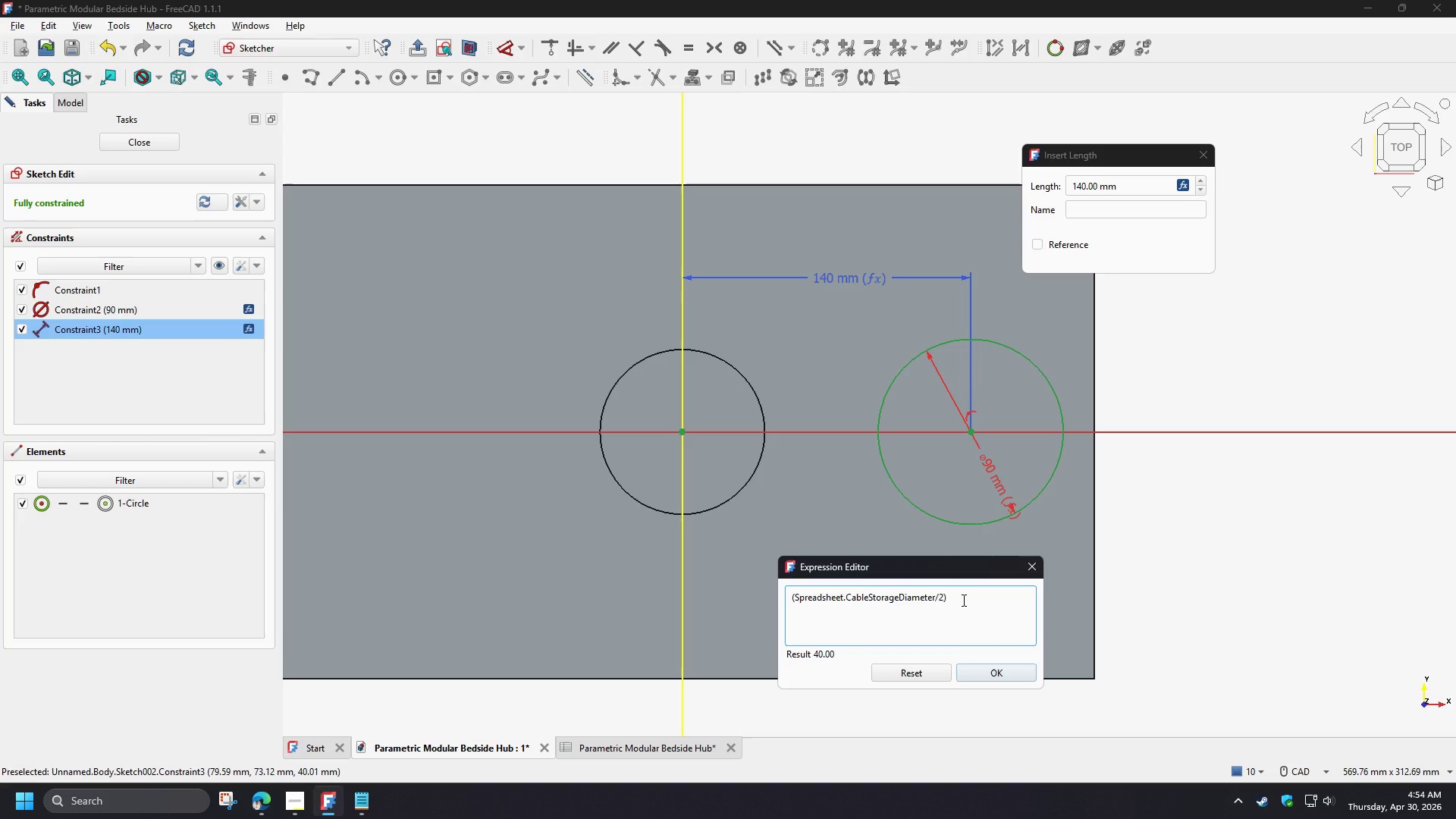 
type(+(sp)
 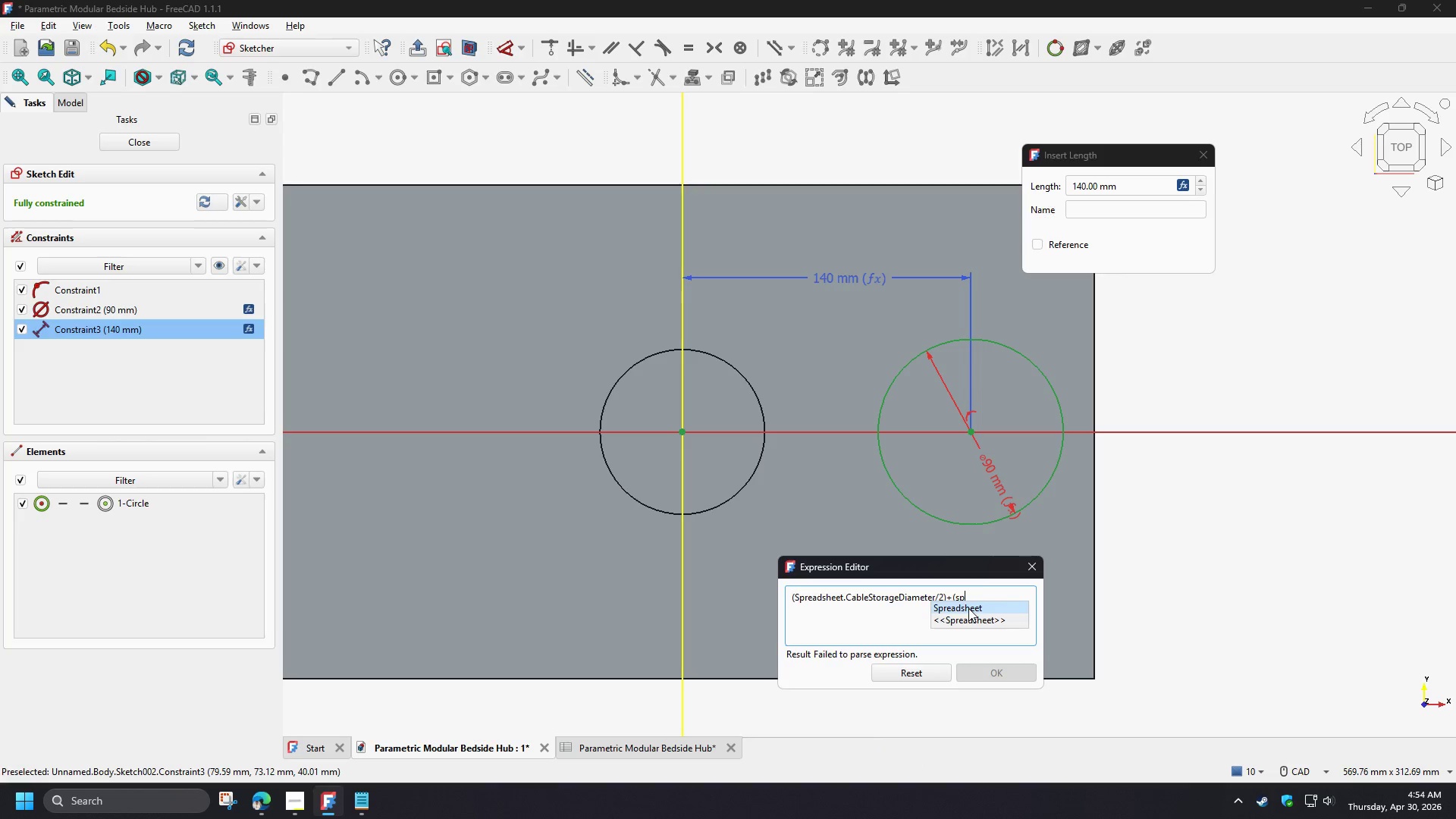 
left_click([968, 608])
 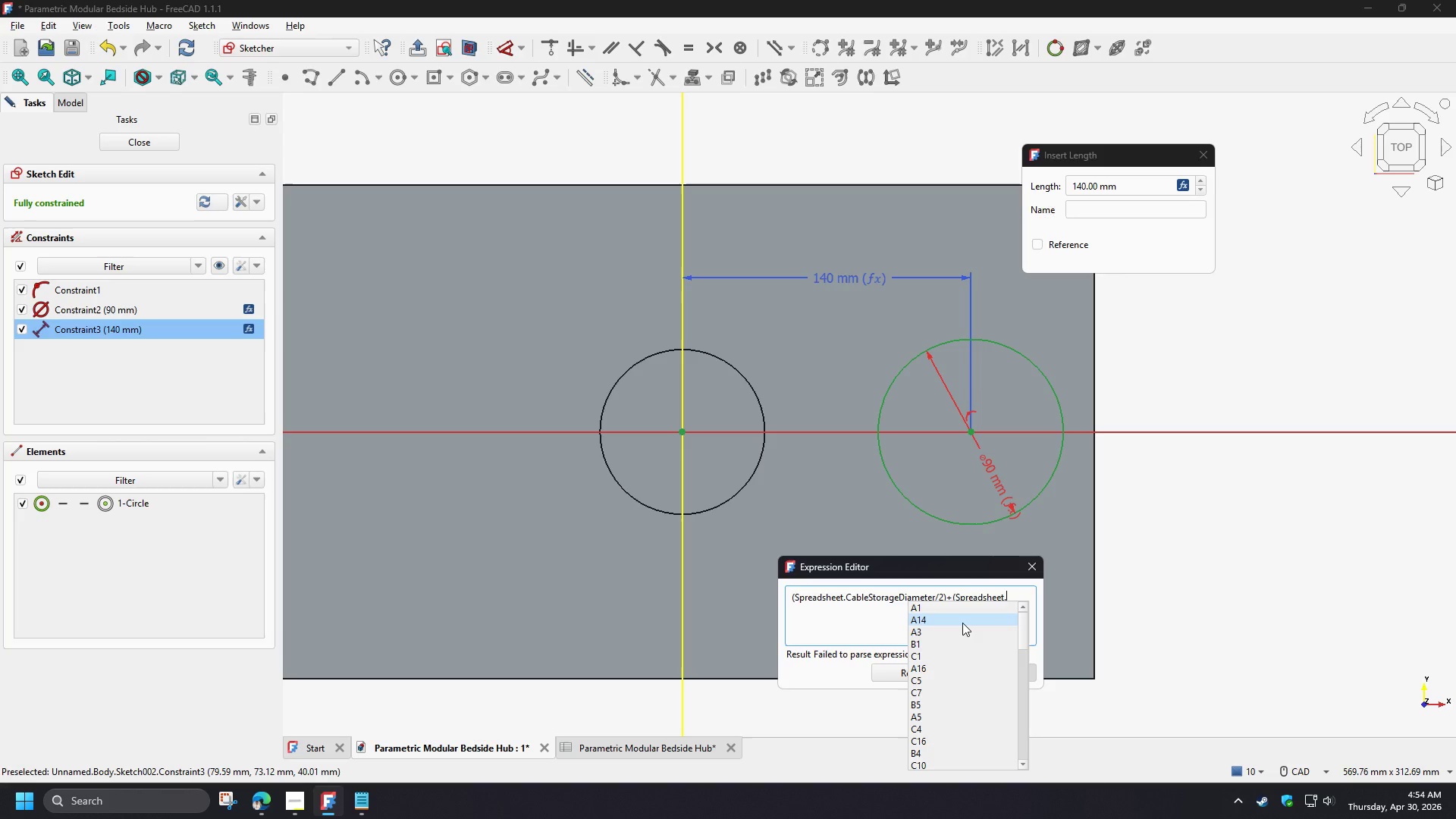 
type(hu)
 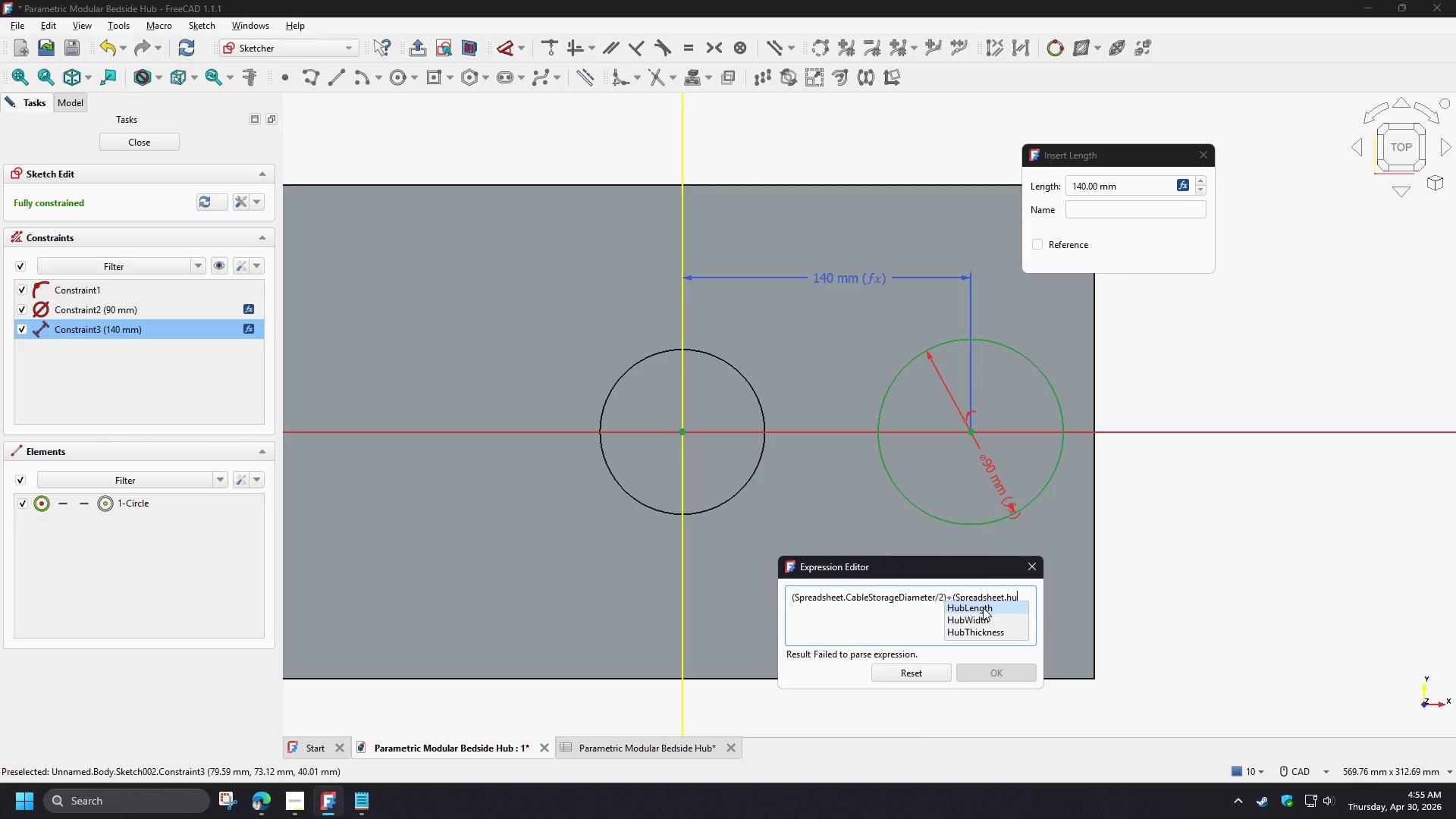 
left_click([983, 607])
 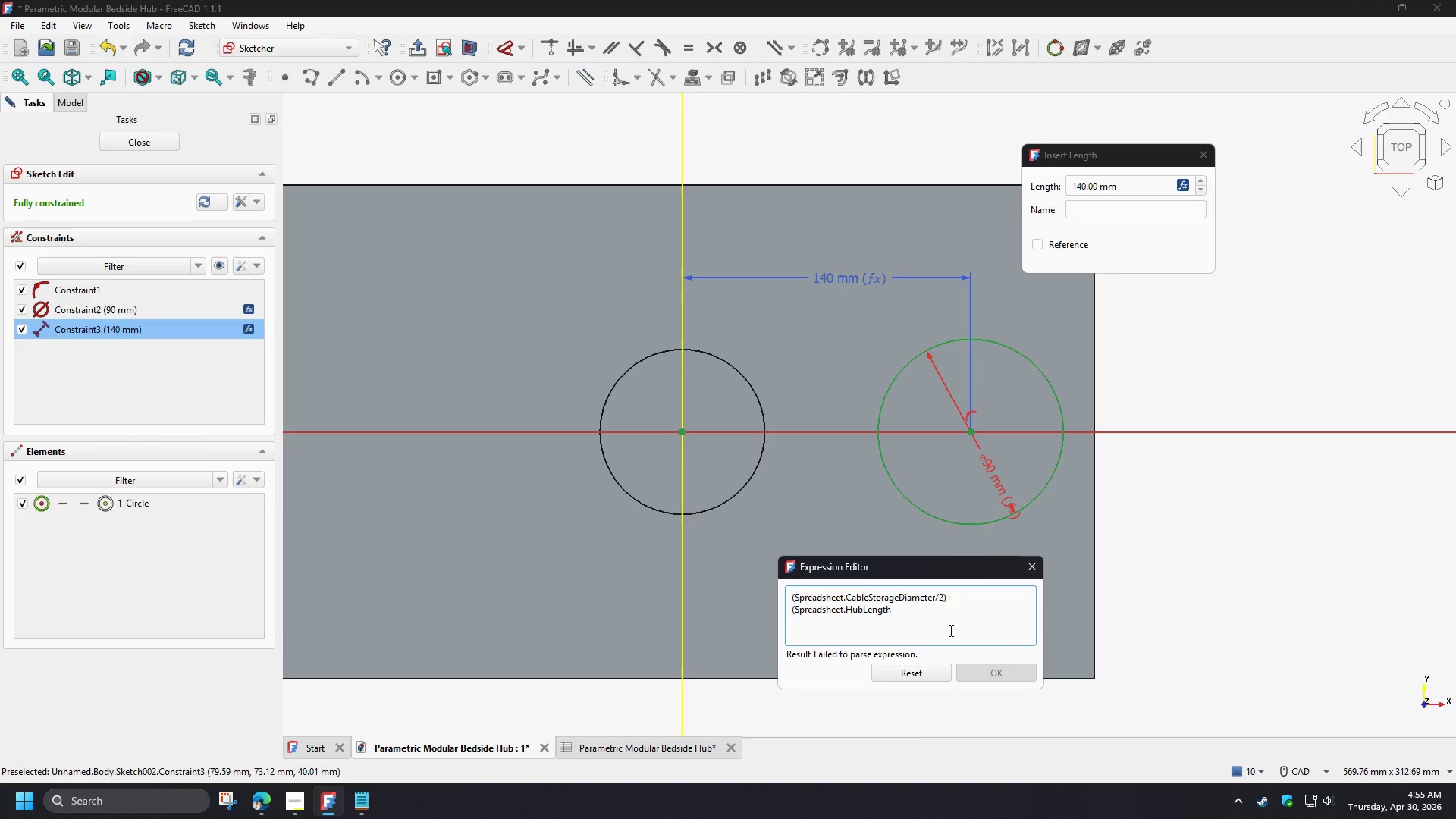 
wait(5.03)
 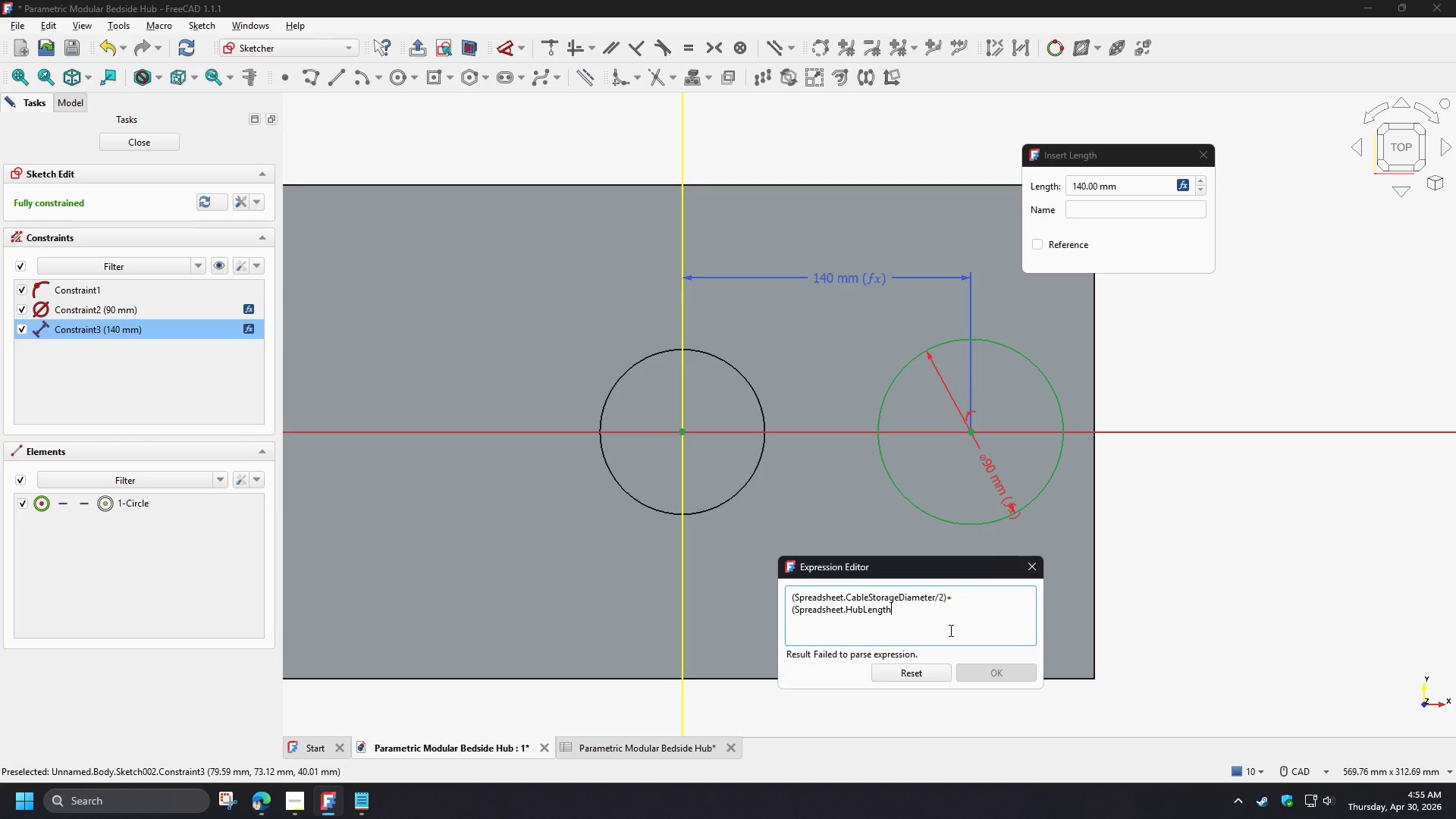 
key(NumpadDivide)
 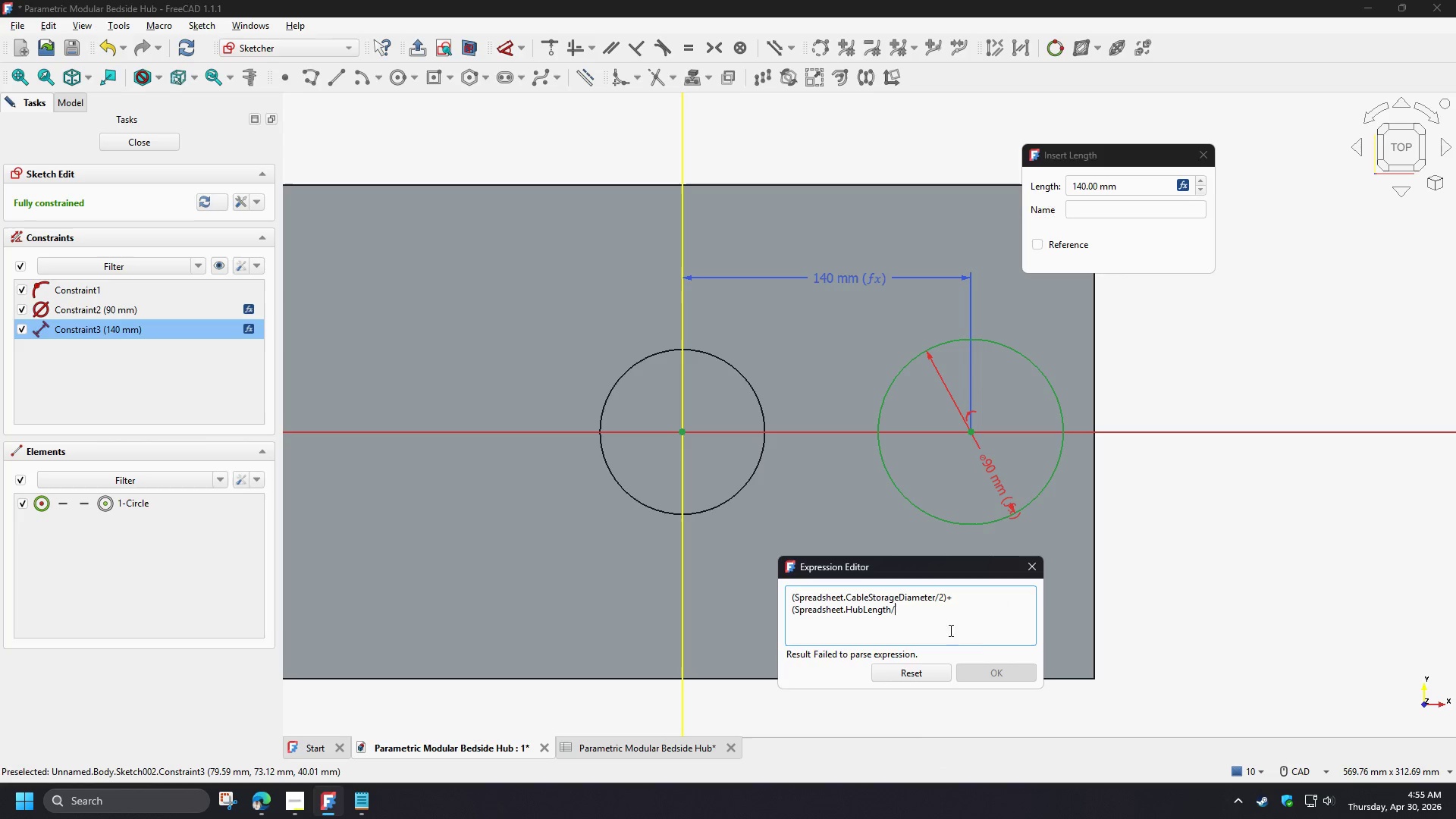 
key(Numpad2)
 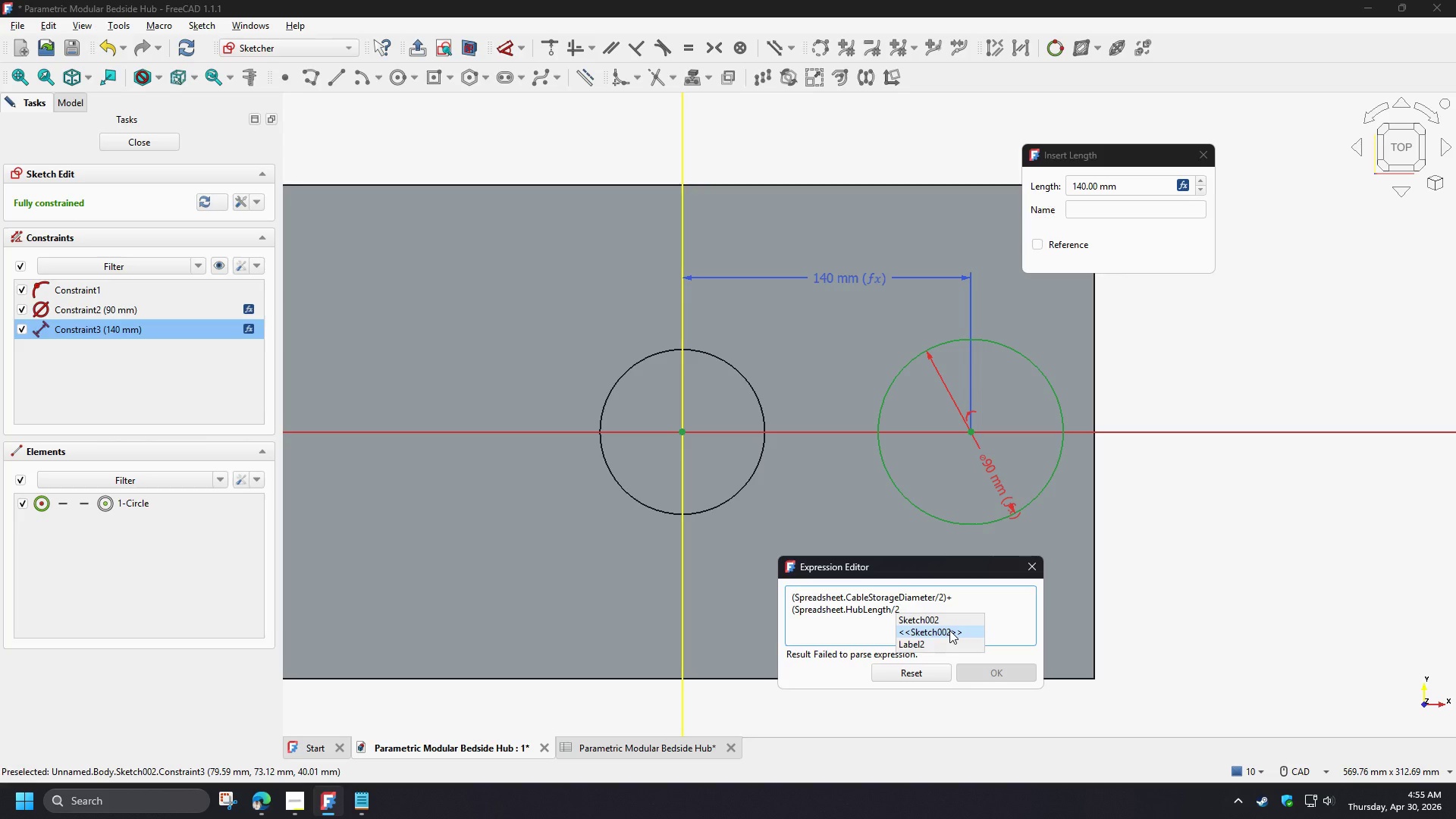 
left_click([880, 618])
 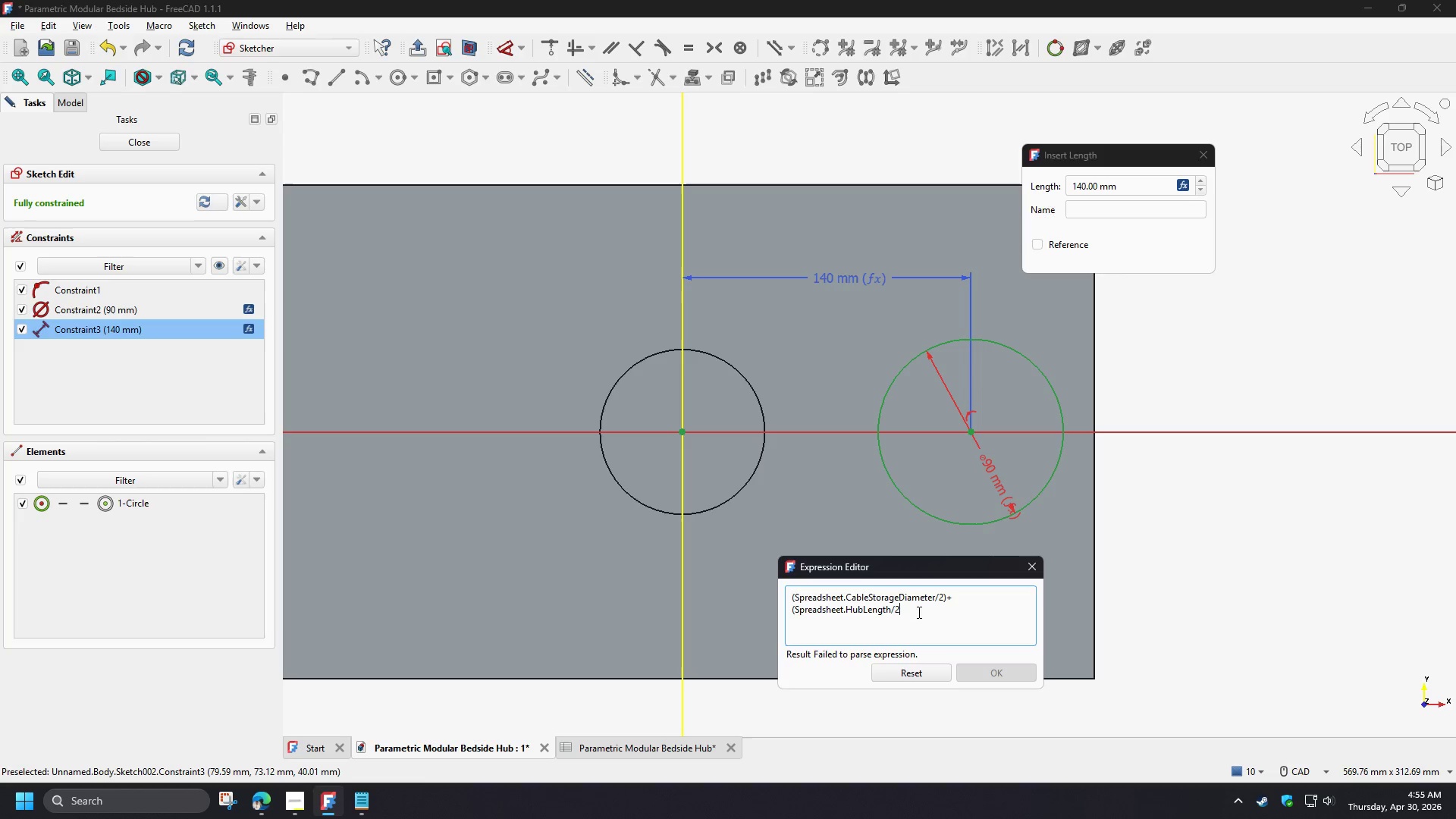 
left_click([917, 610])
 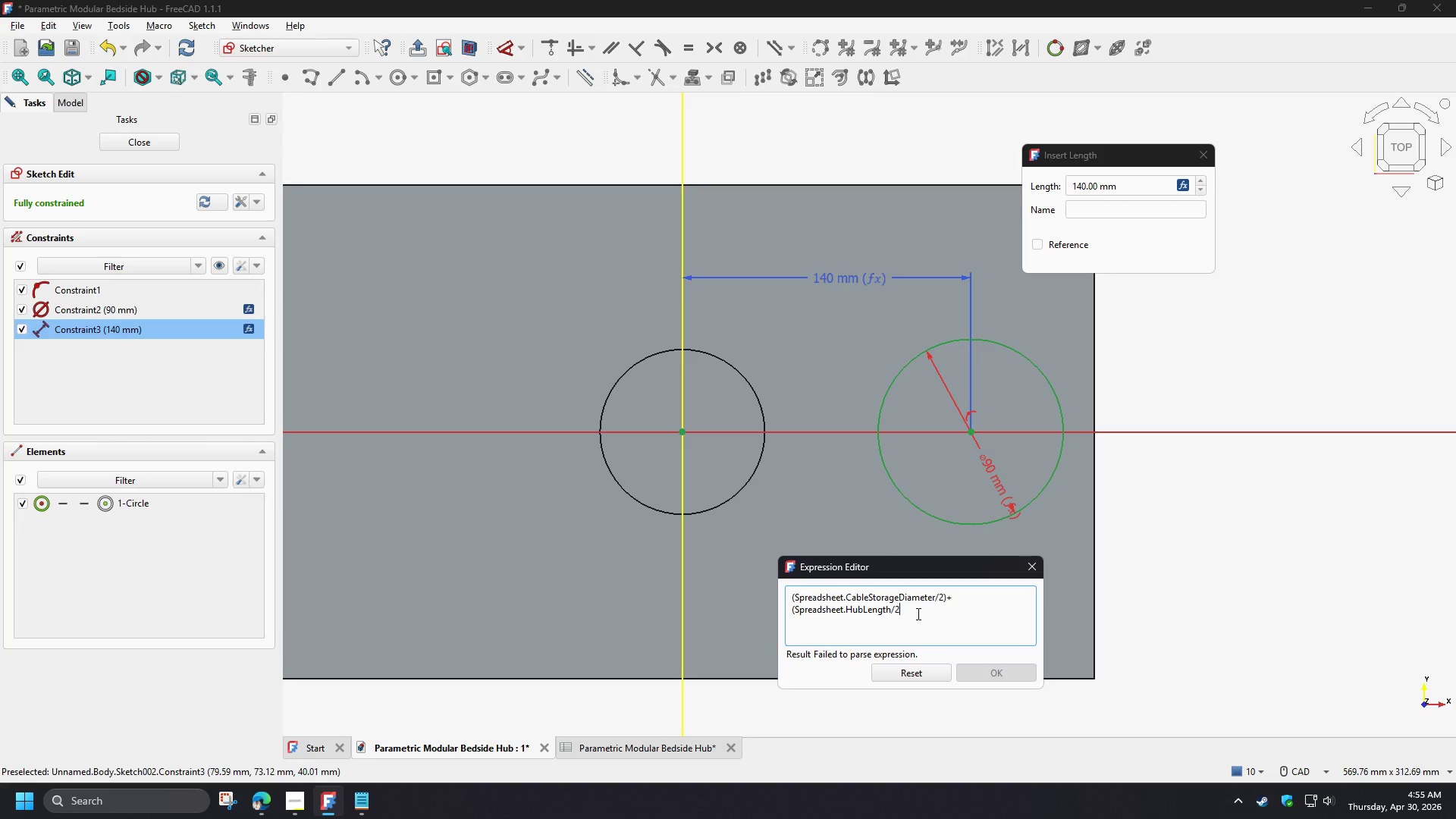 
wait(13.33)
 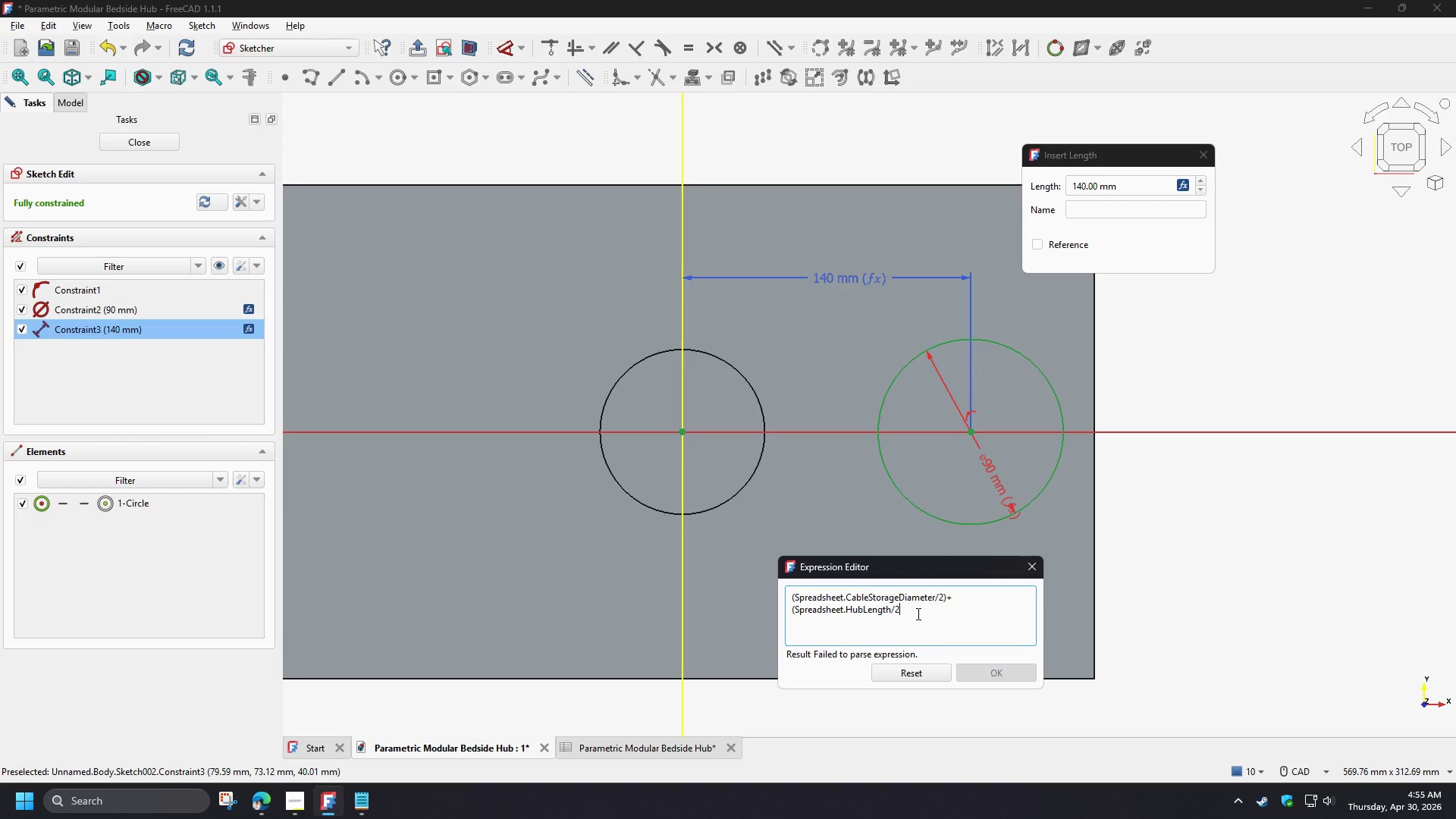 
key(NumpadSubtract)
 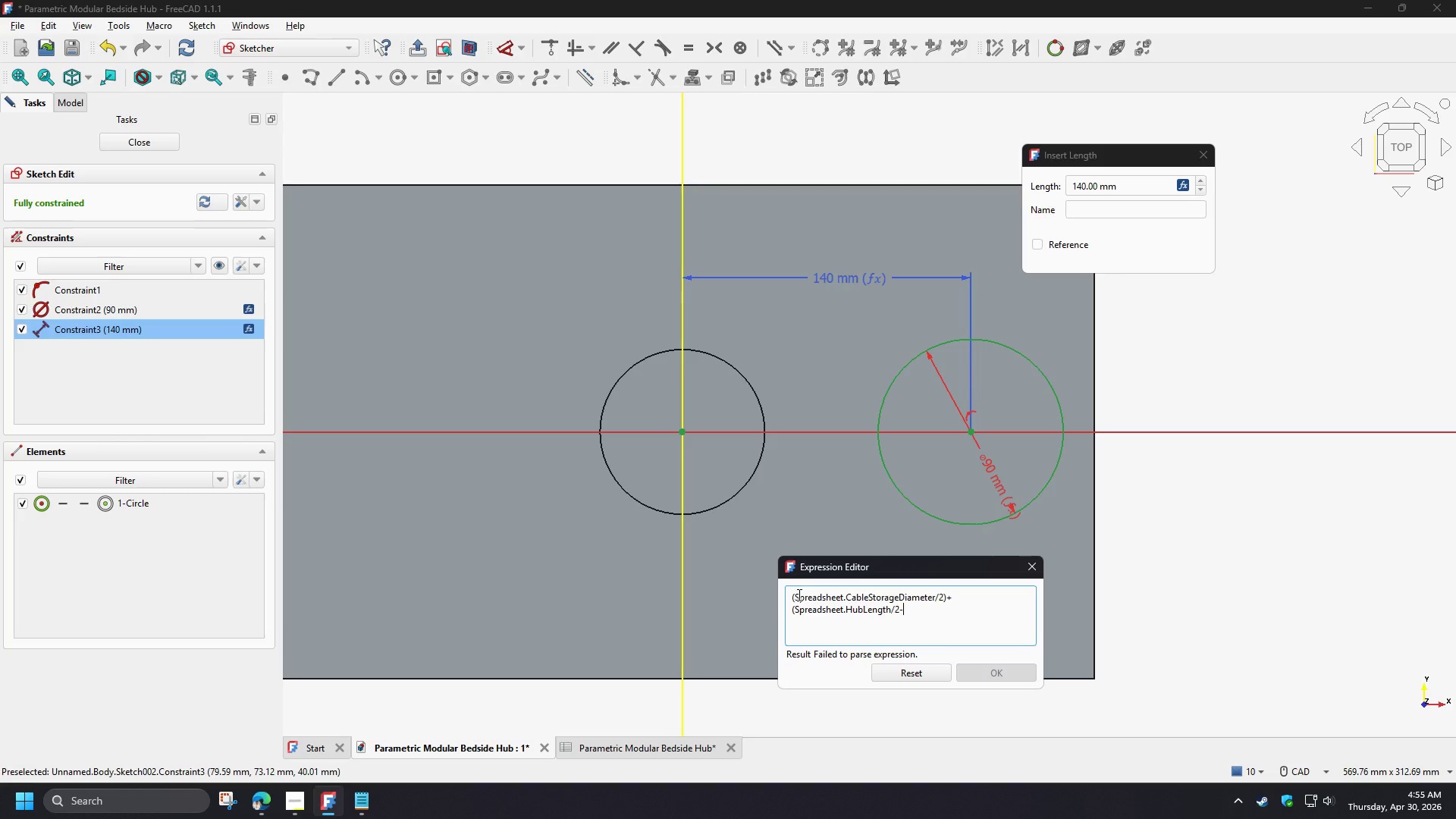 
left_click_drag(start_coordinate=[792, 595], to_coordinate=[947, 591])
 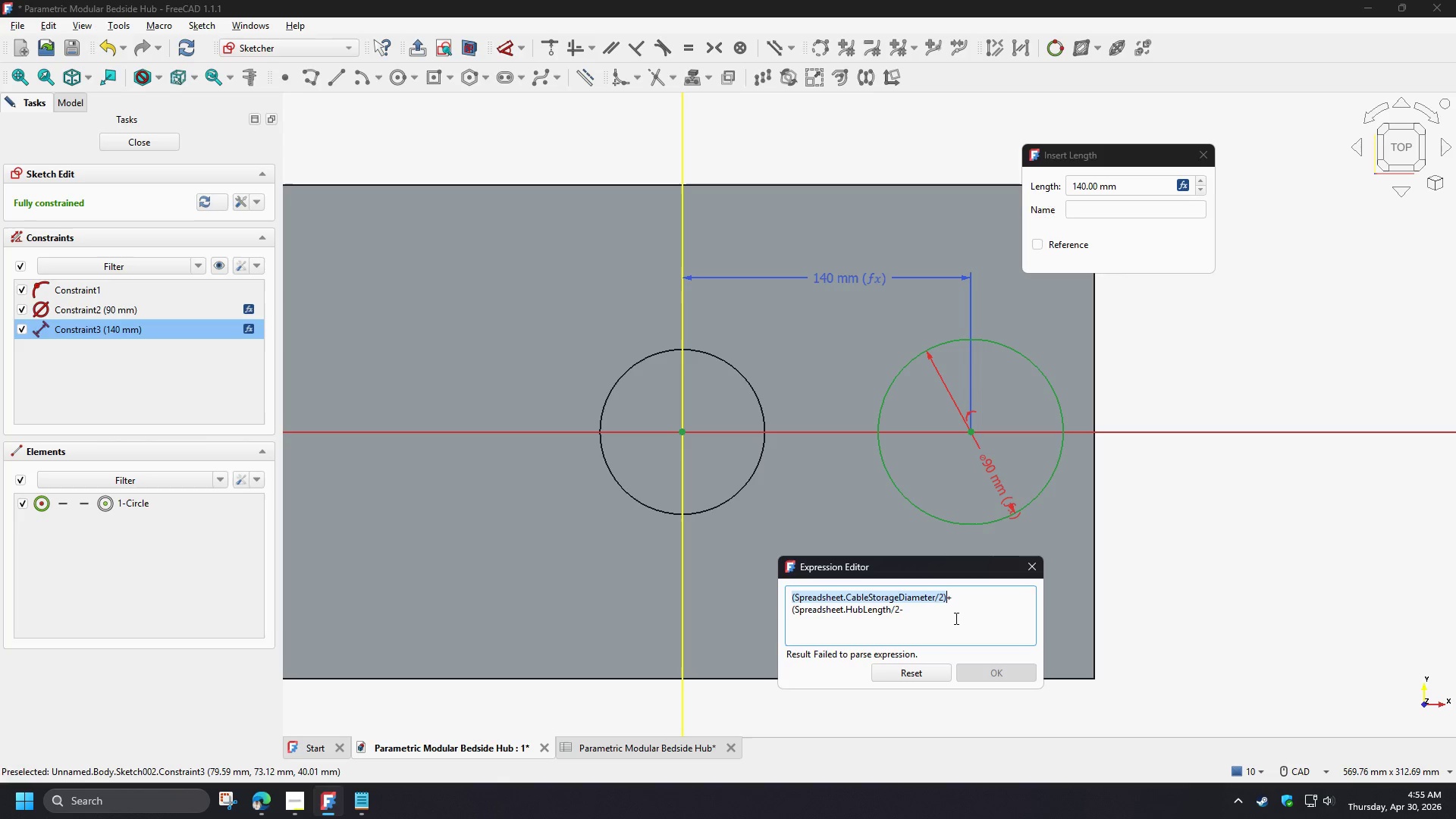 
key(Control+C)
 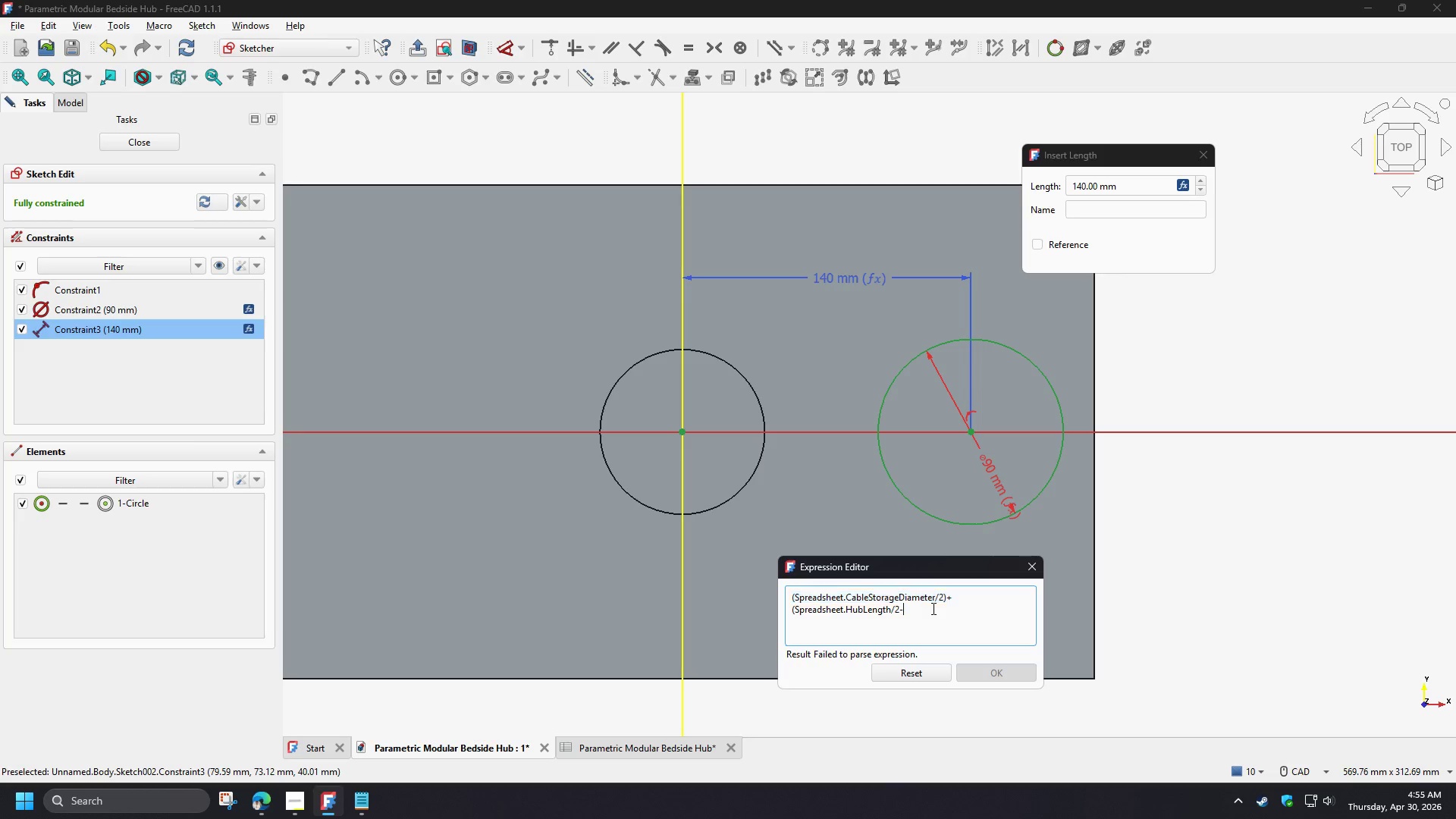 
left_click([932, 608])
 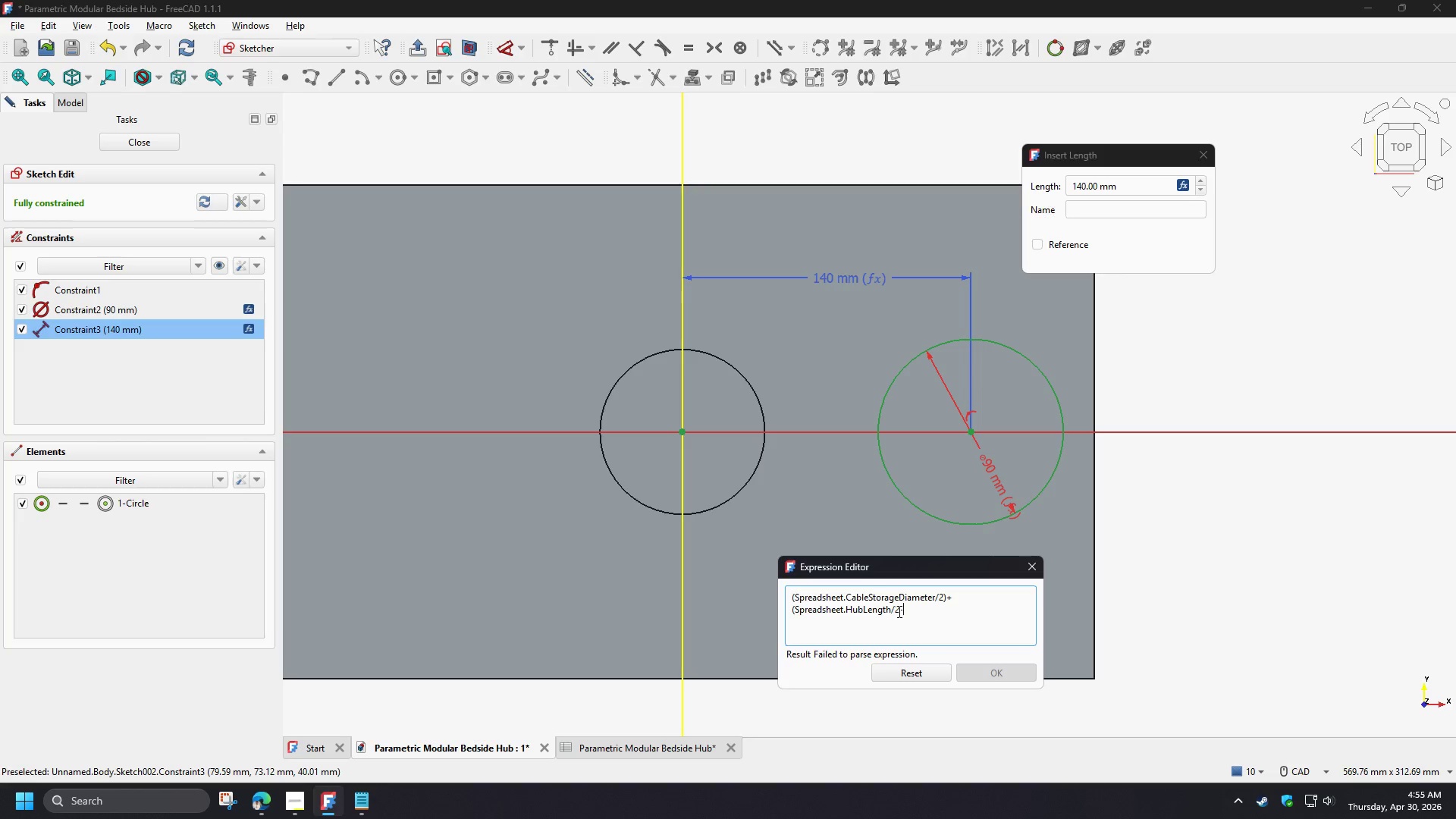 
left_click([898, 611])
 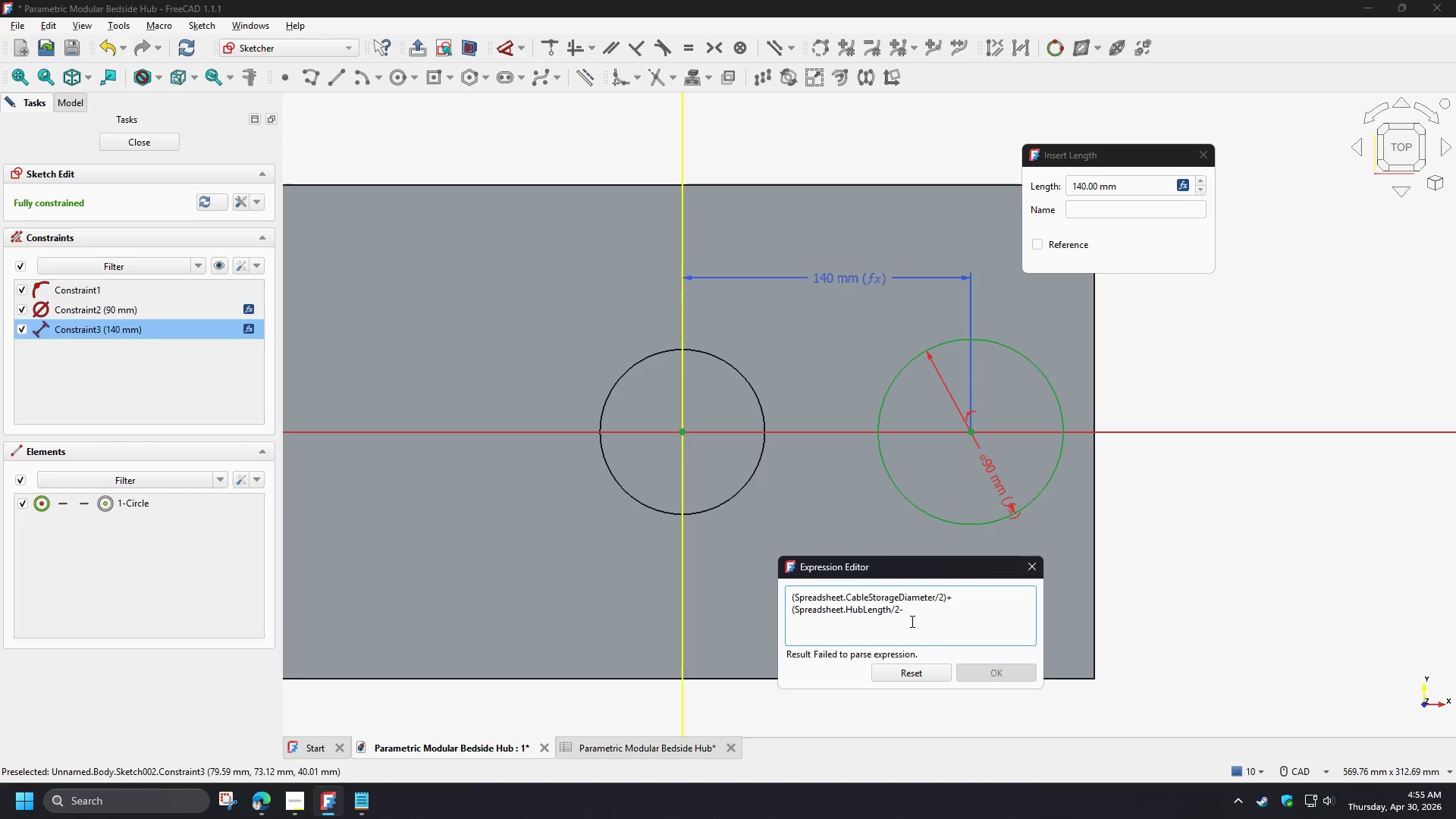 
key(Shift+0)
 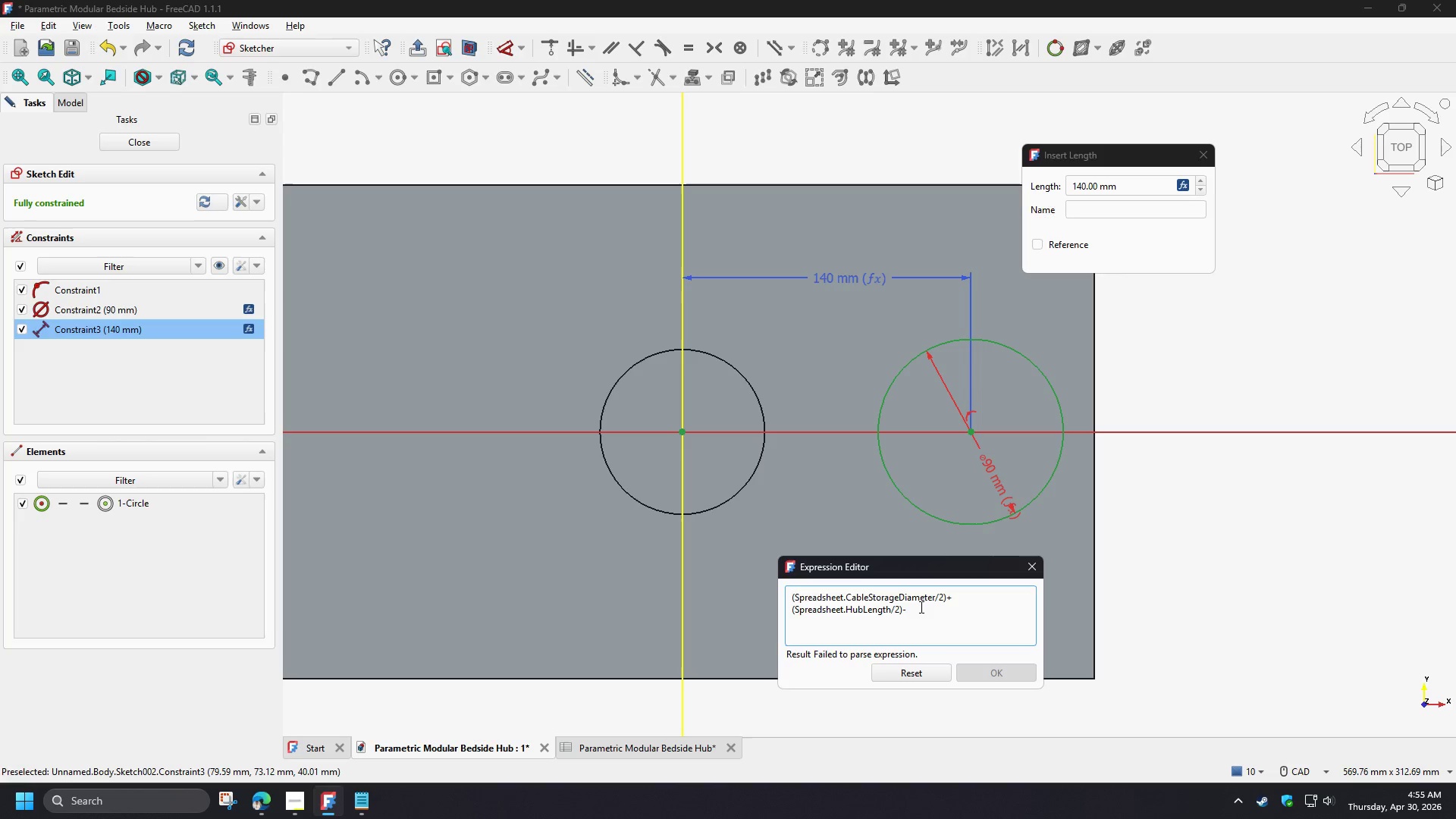 
left_click([920, 607])
 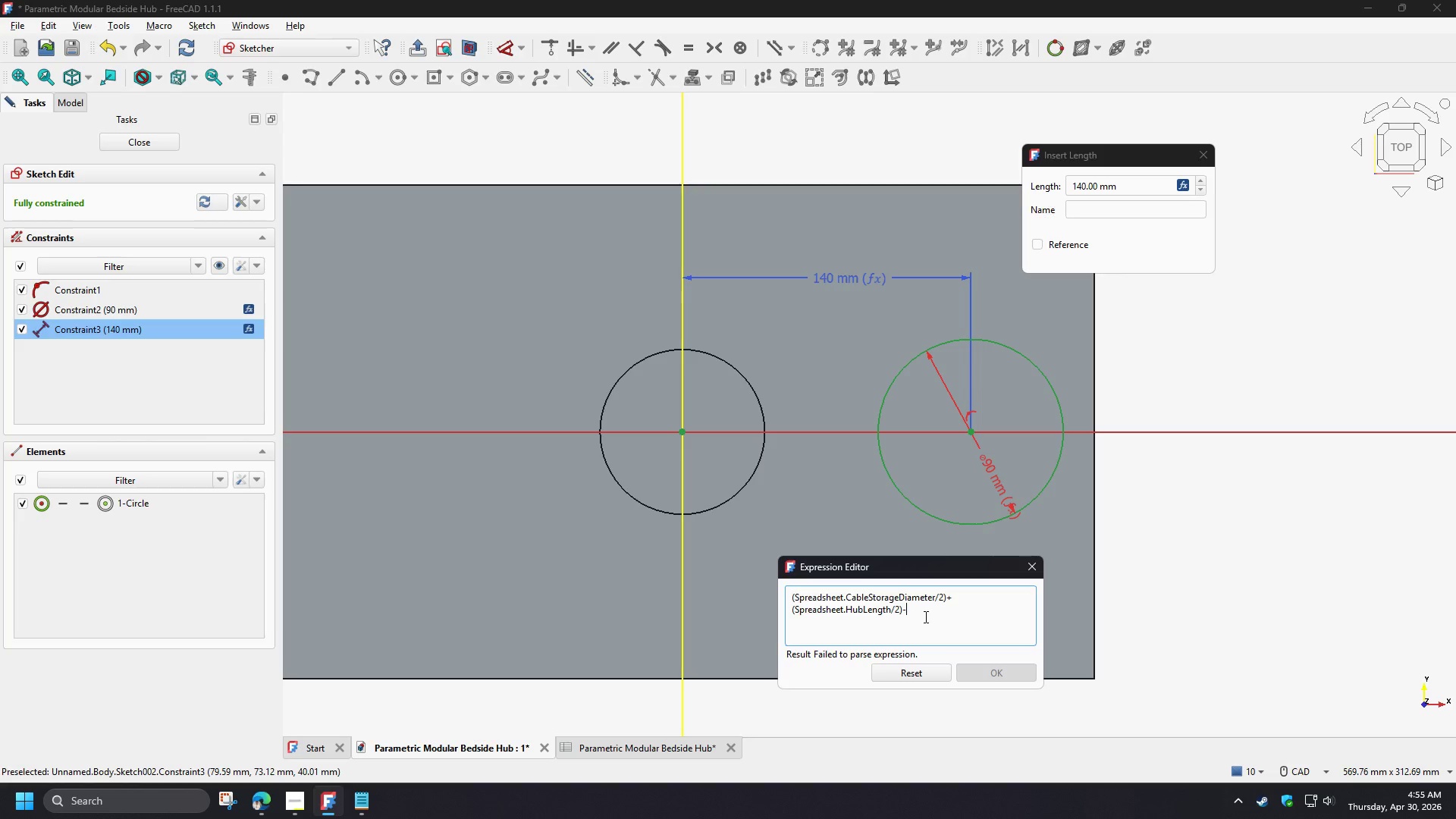 
key(Control+V)
 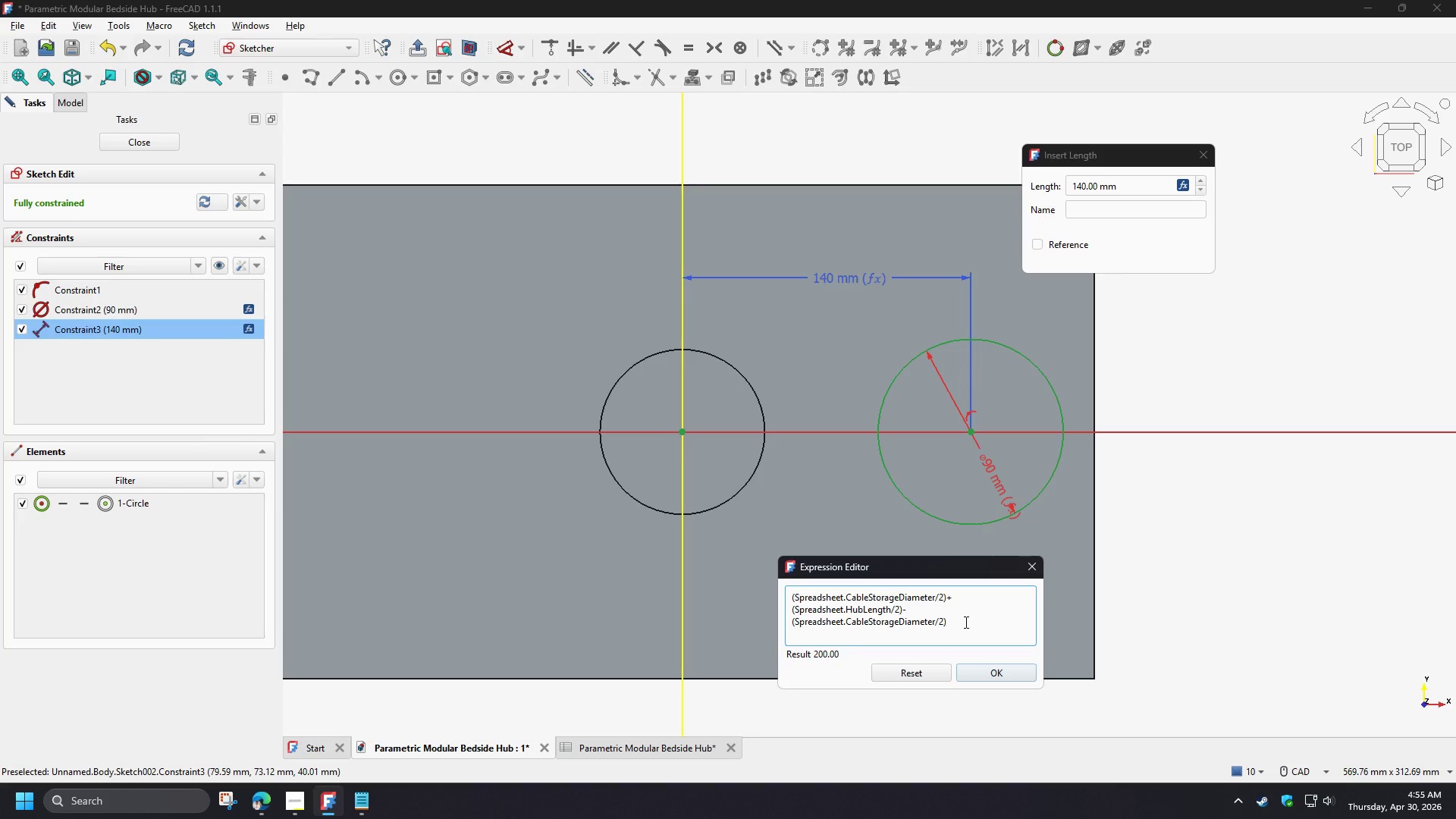 
wait(9.97)
 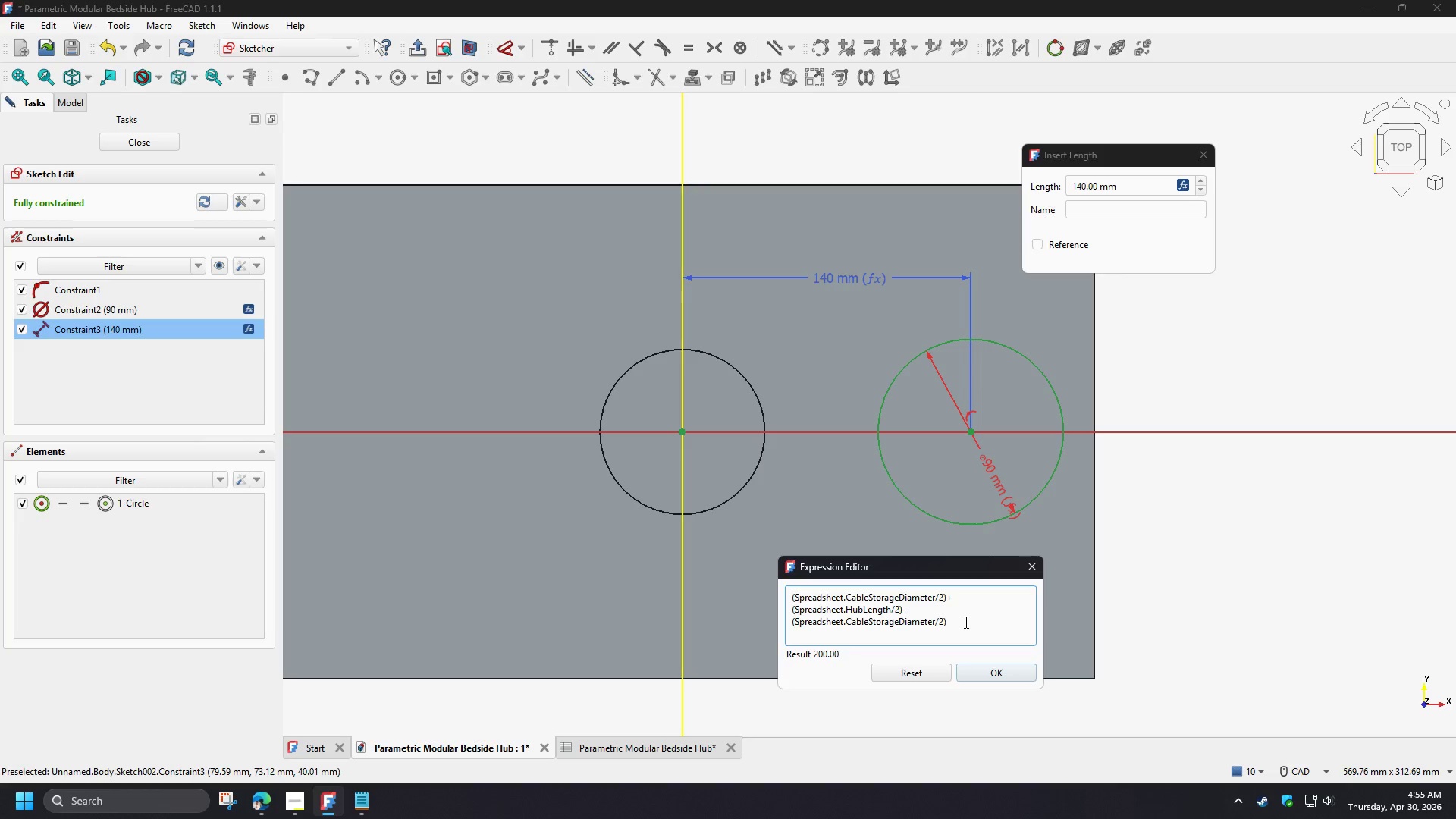 
key(Shift+0)
 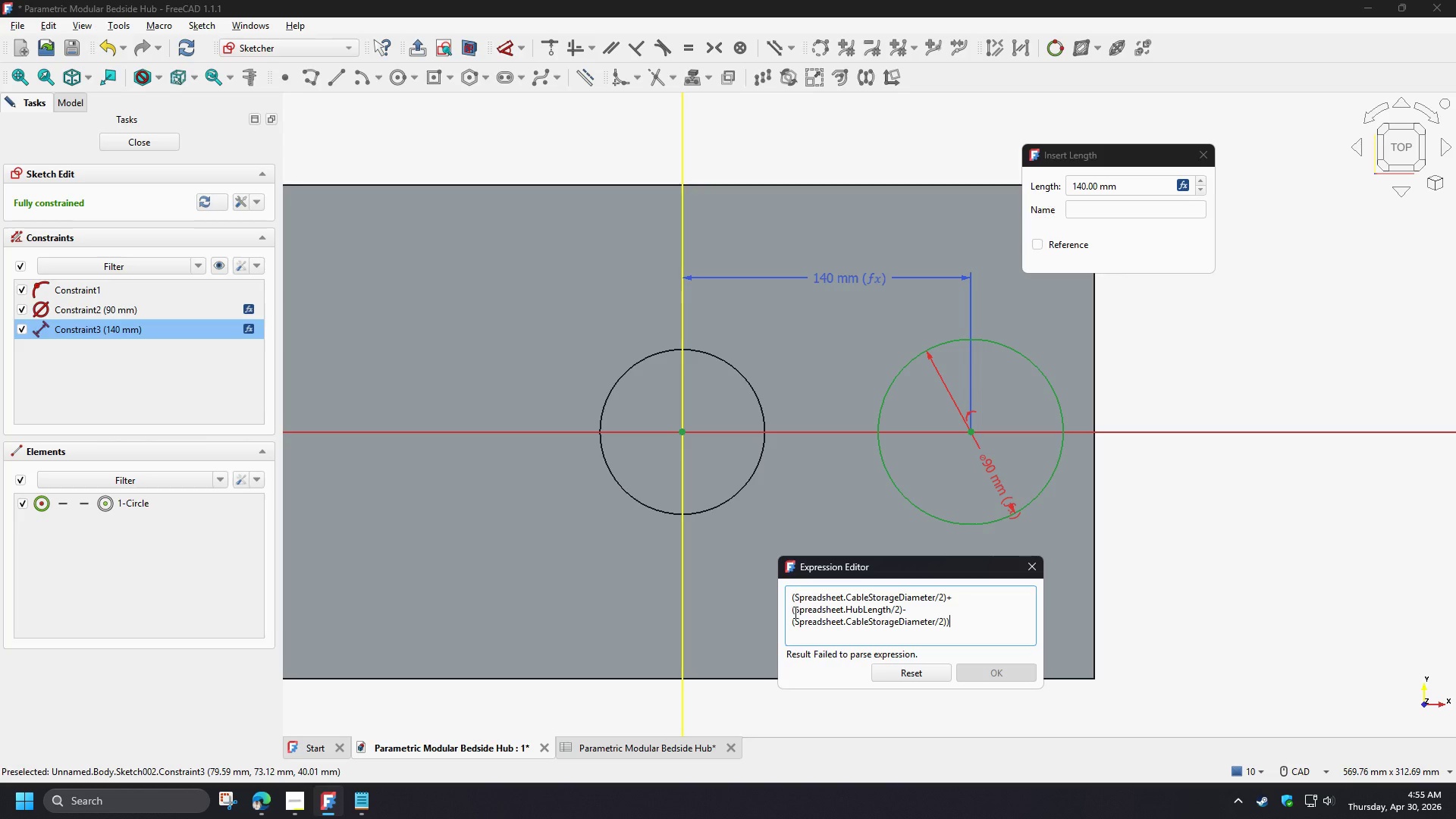 
left_click([792, 610])
 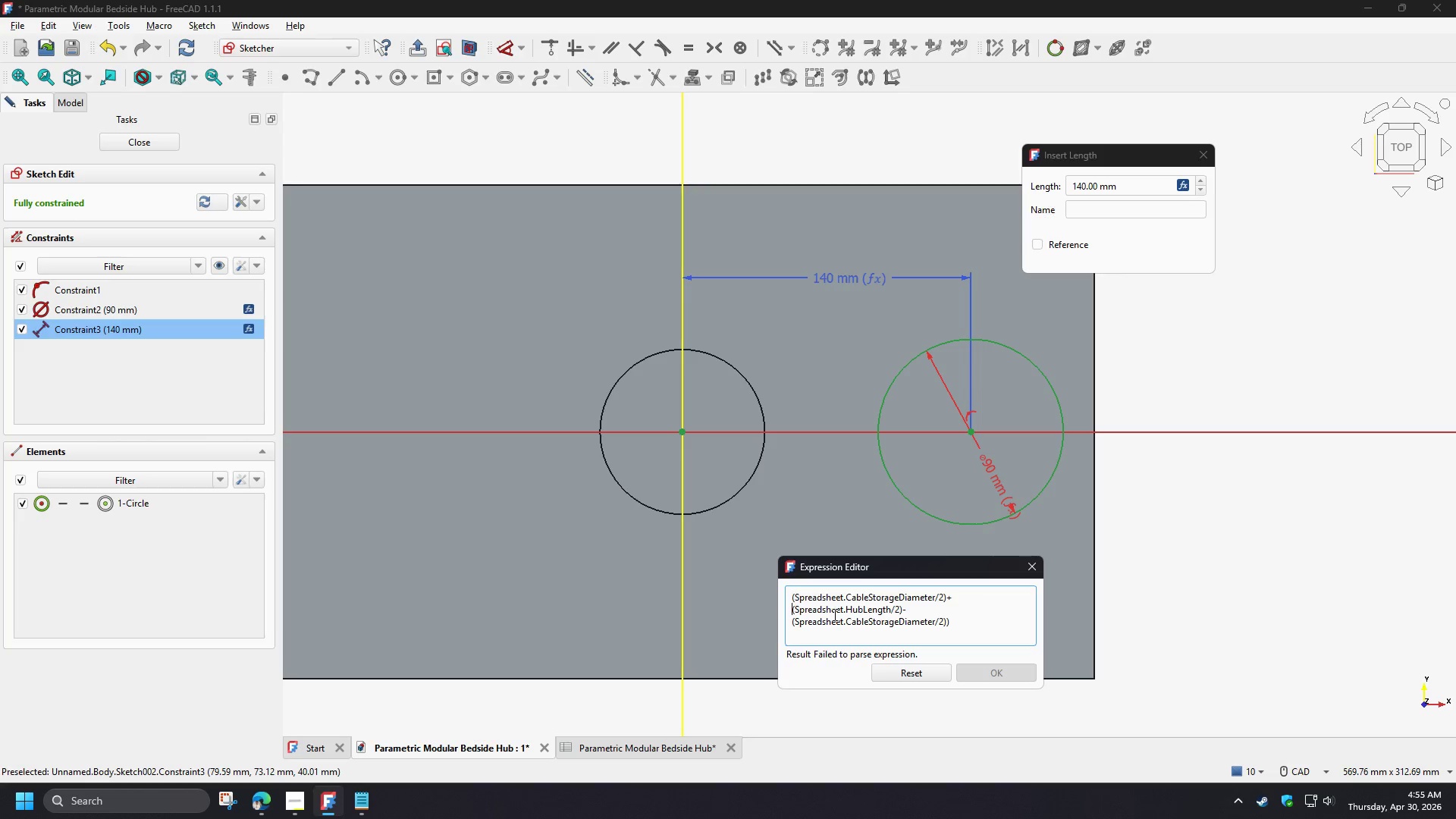 
key(Shift+9)
 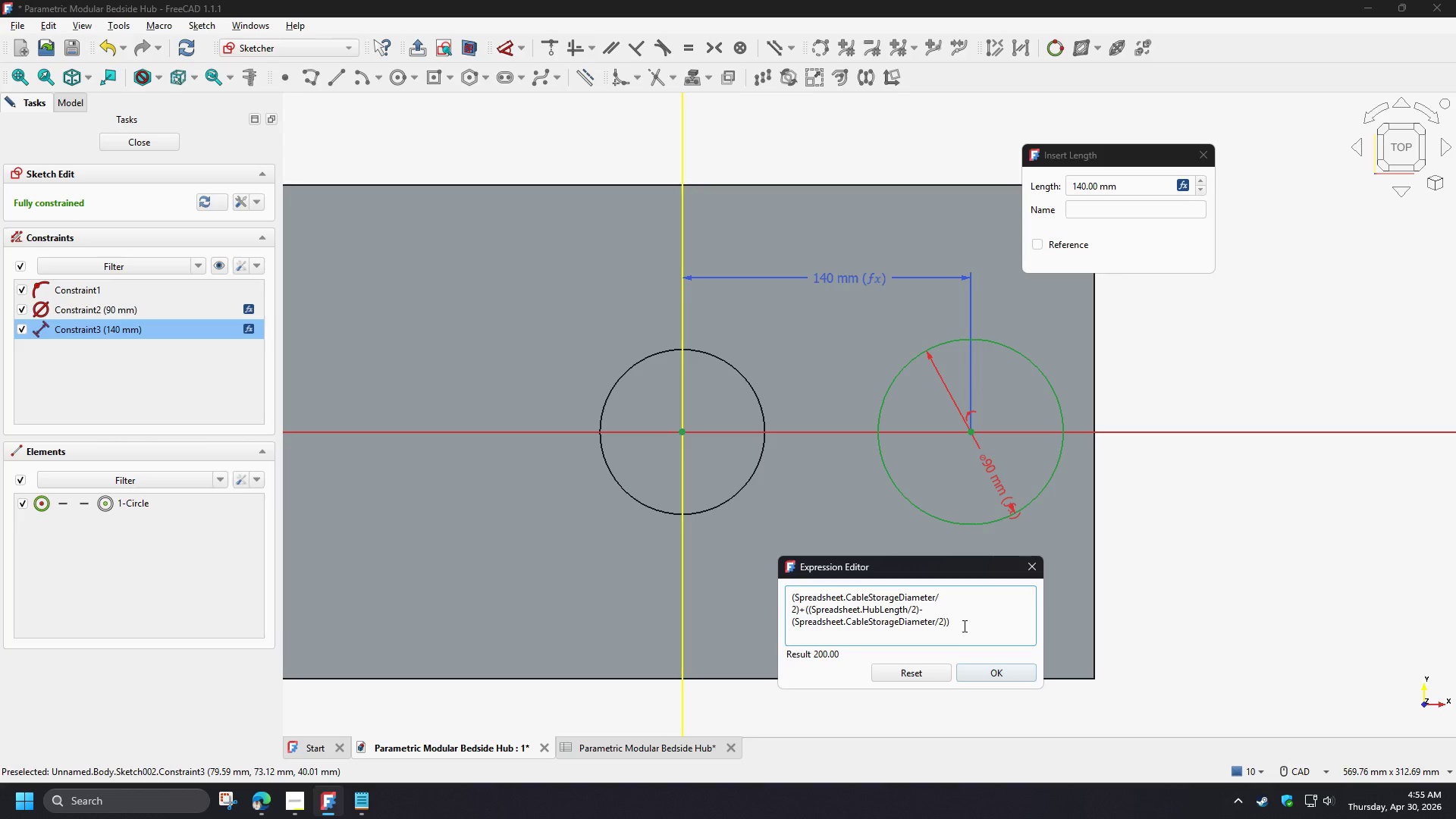 
left_click([962, 626])
 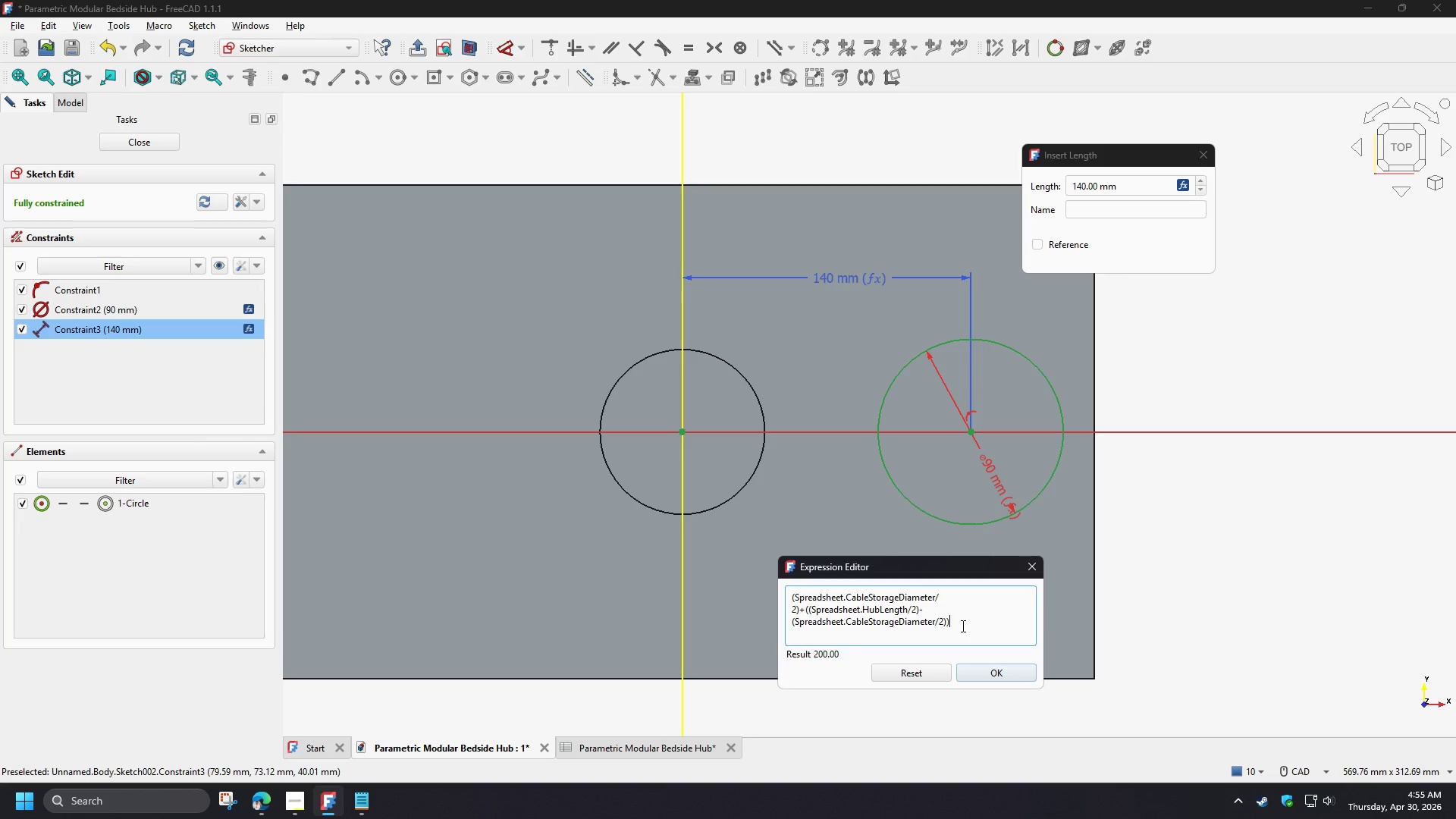 
key(NumpadDivide)
 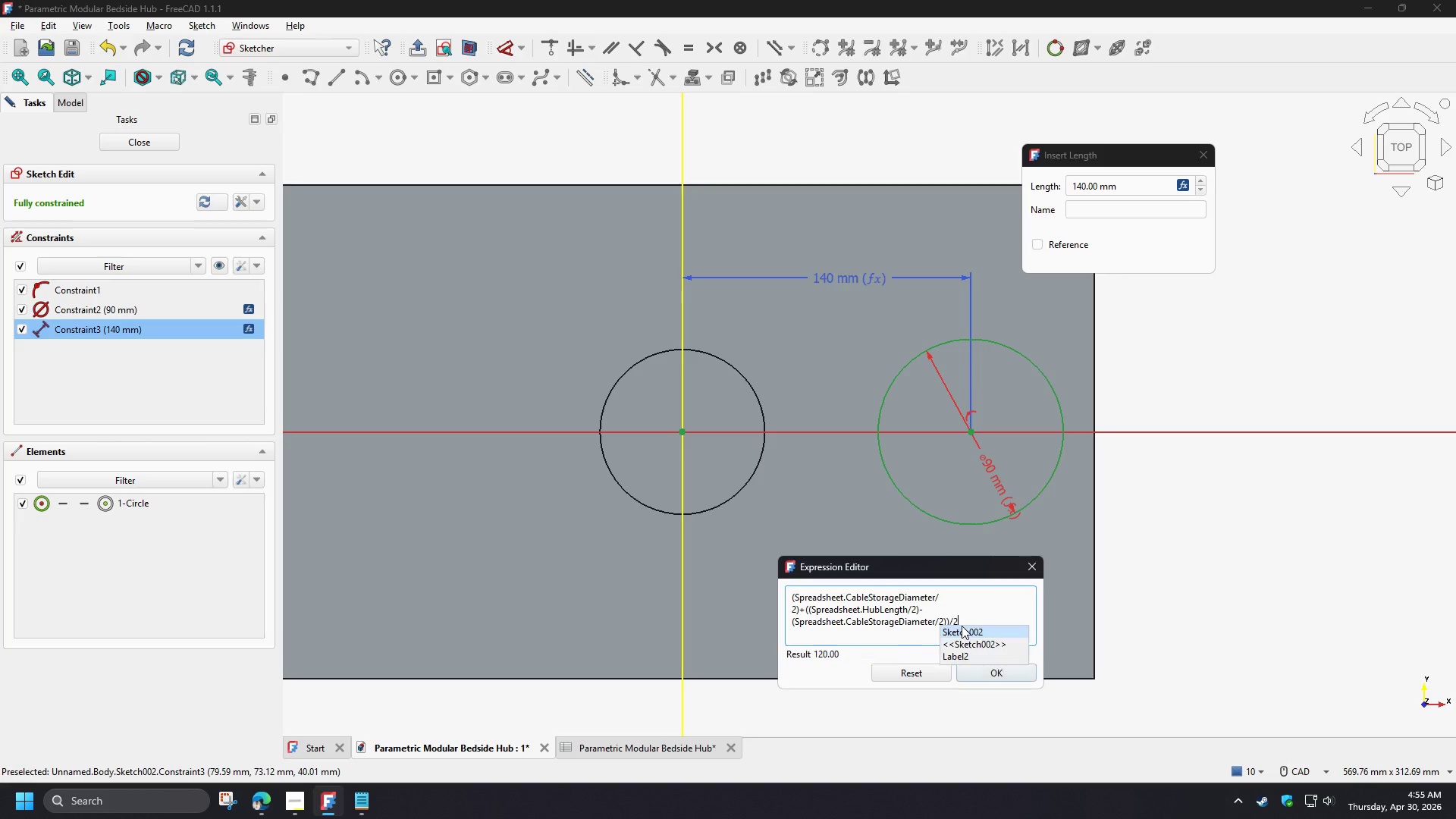 
key(Numpad2)
 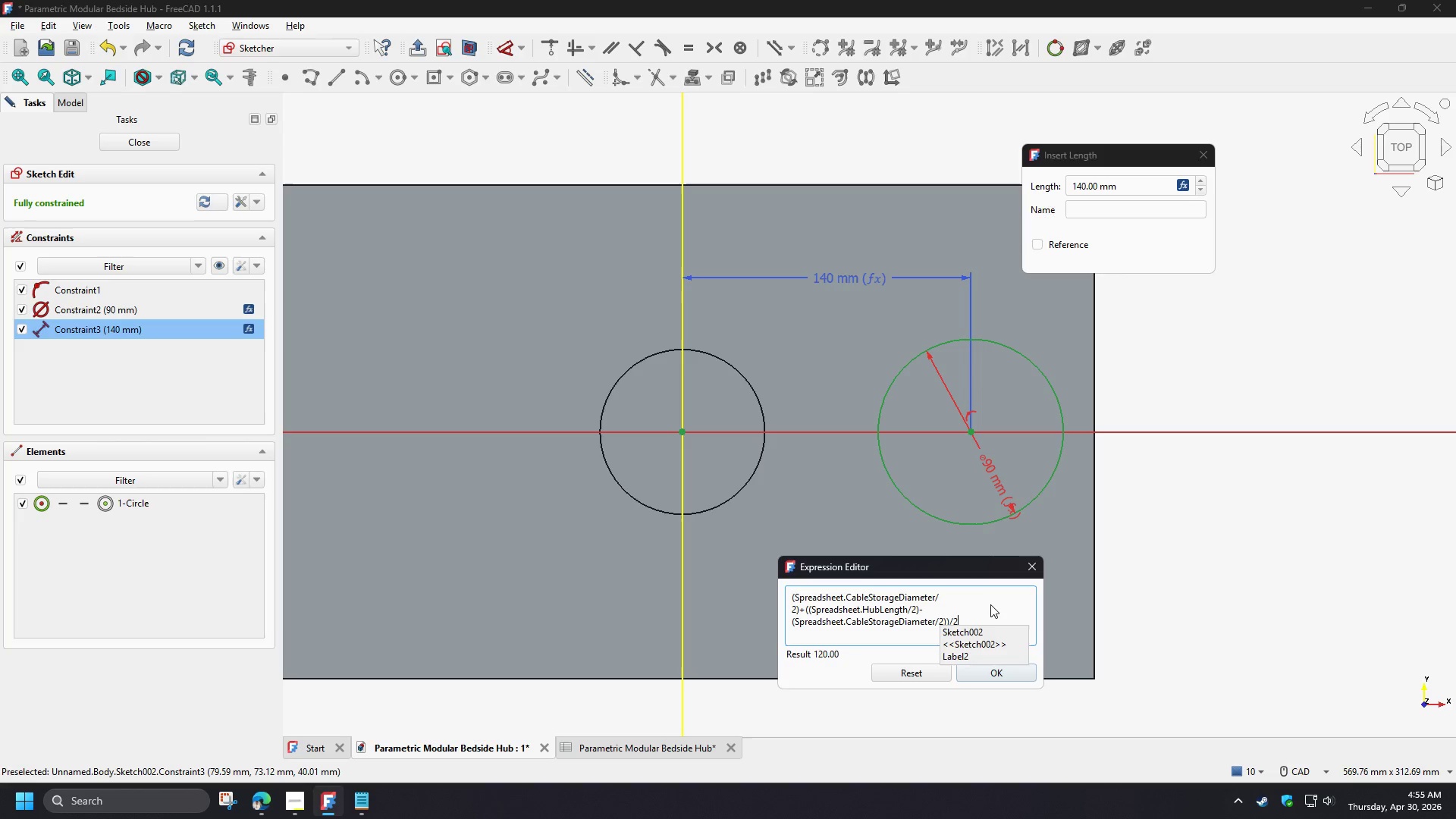 
left_click([990, 604])
 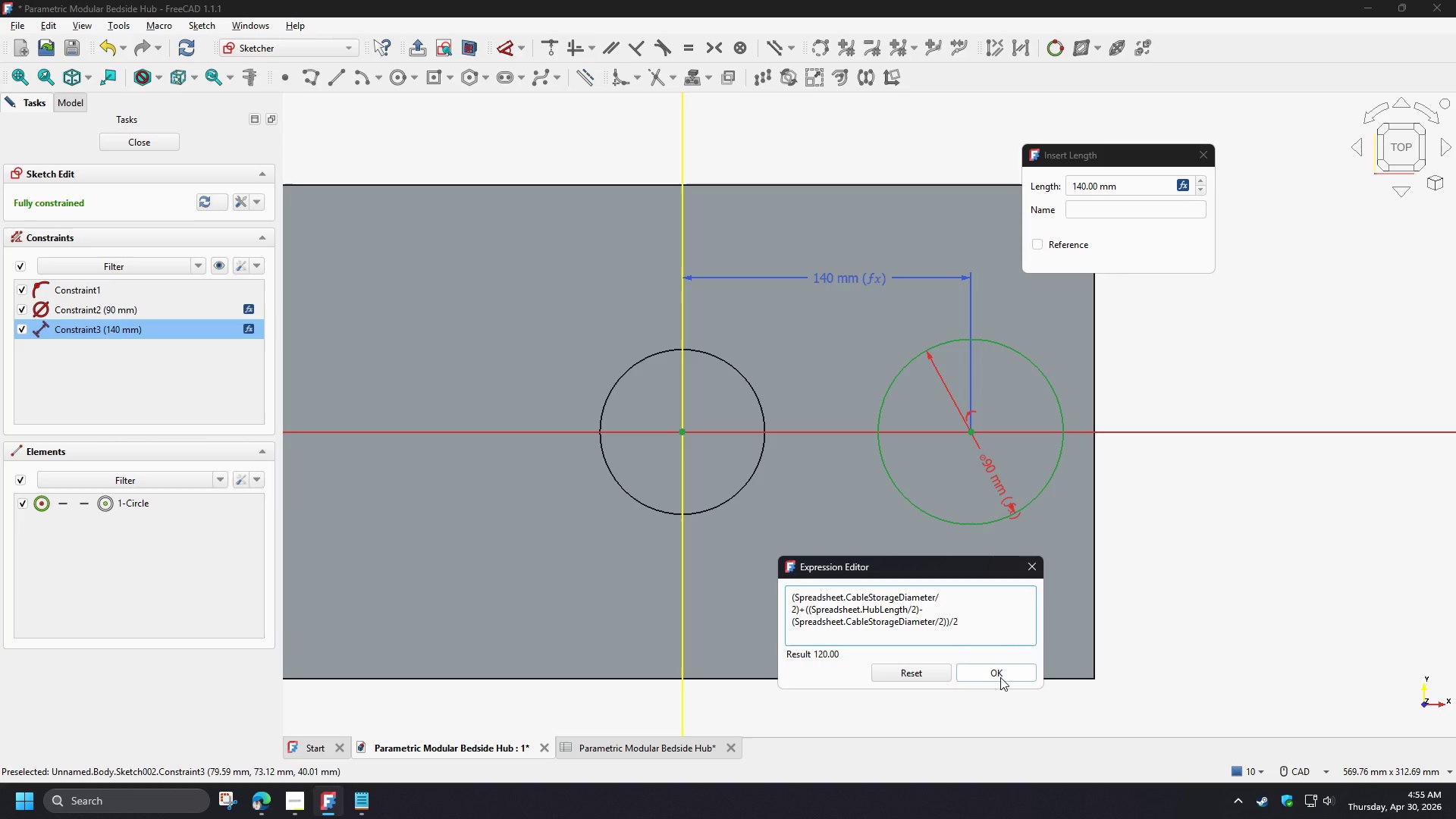 
left_click([1000, 677])
 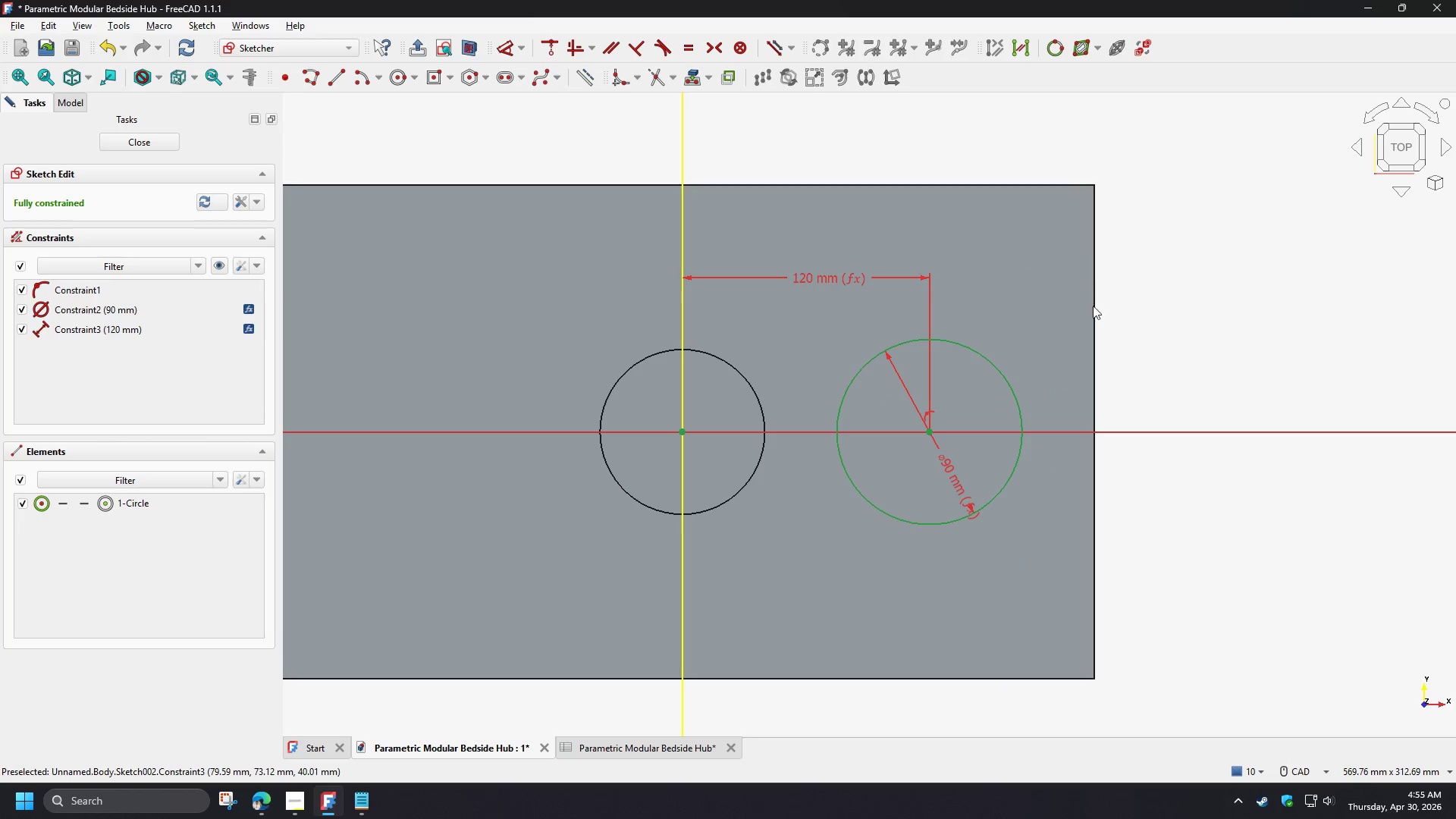 
left_click([1154, 372])
 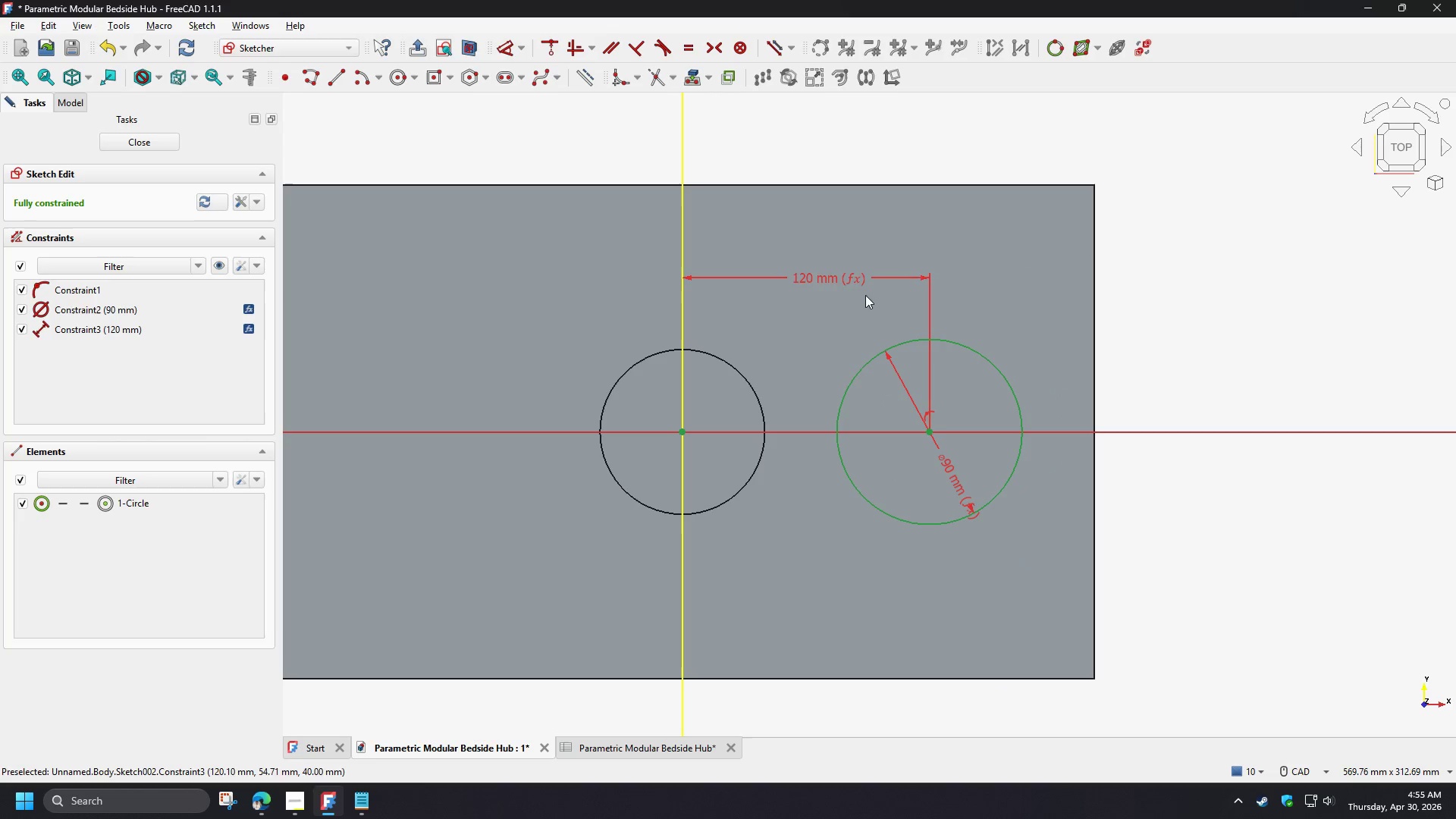 
double_click([843, 278])
 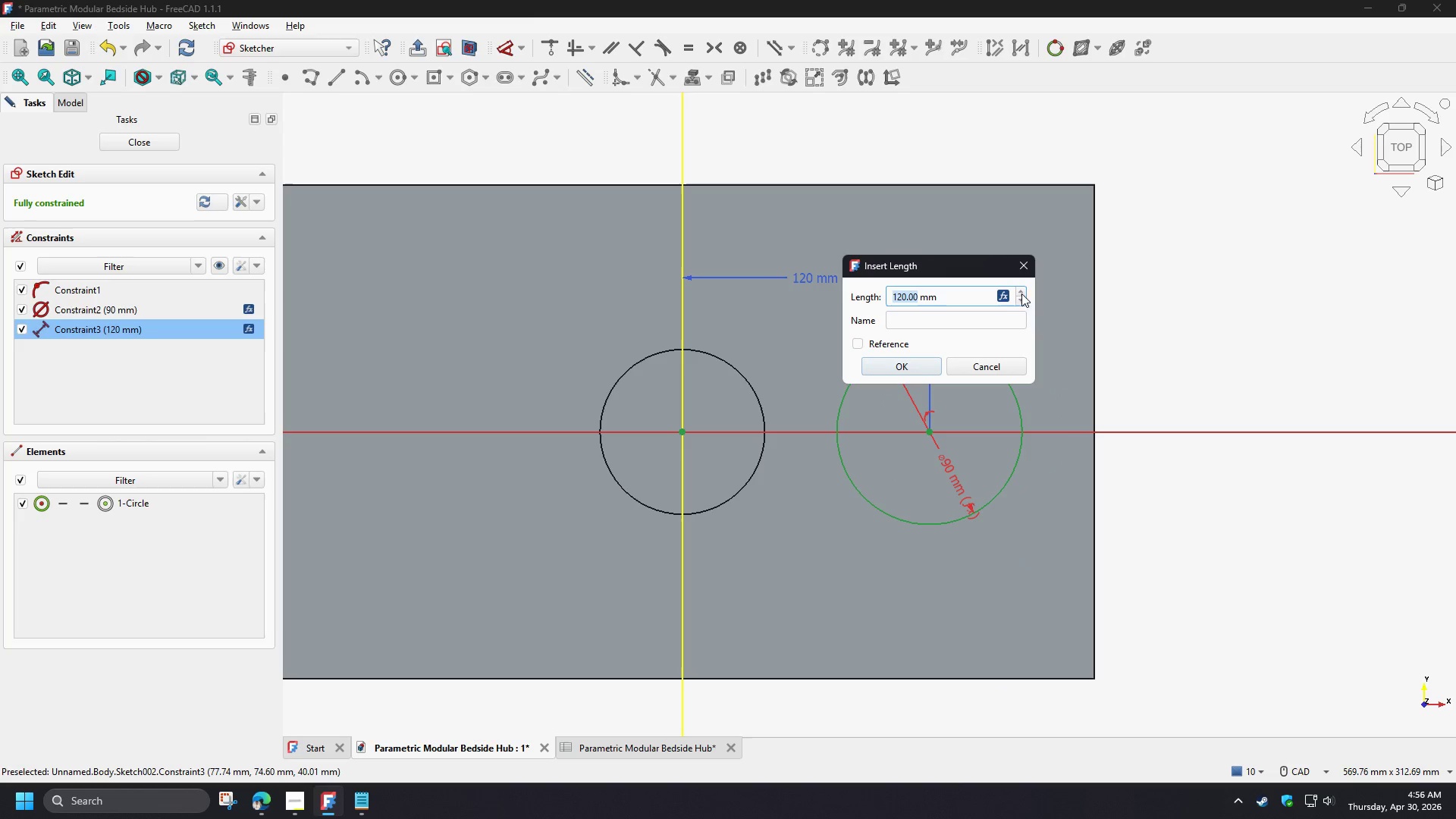 
left_click([1005, 299])
 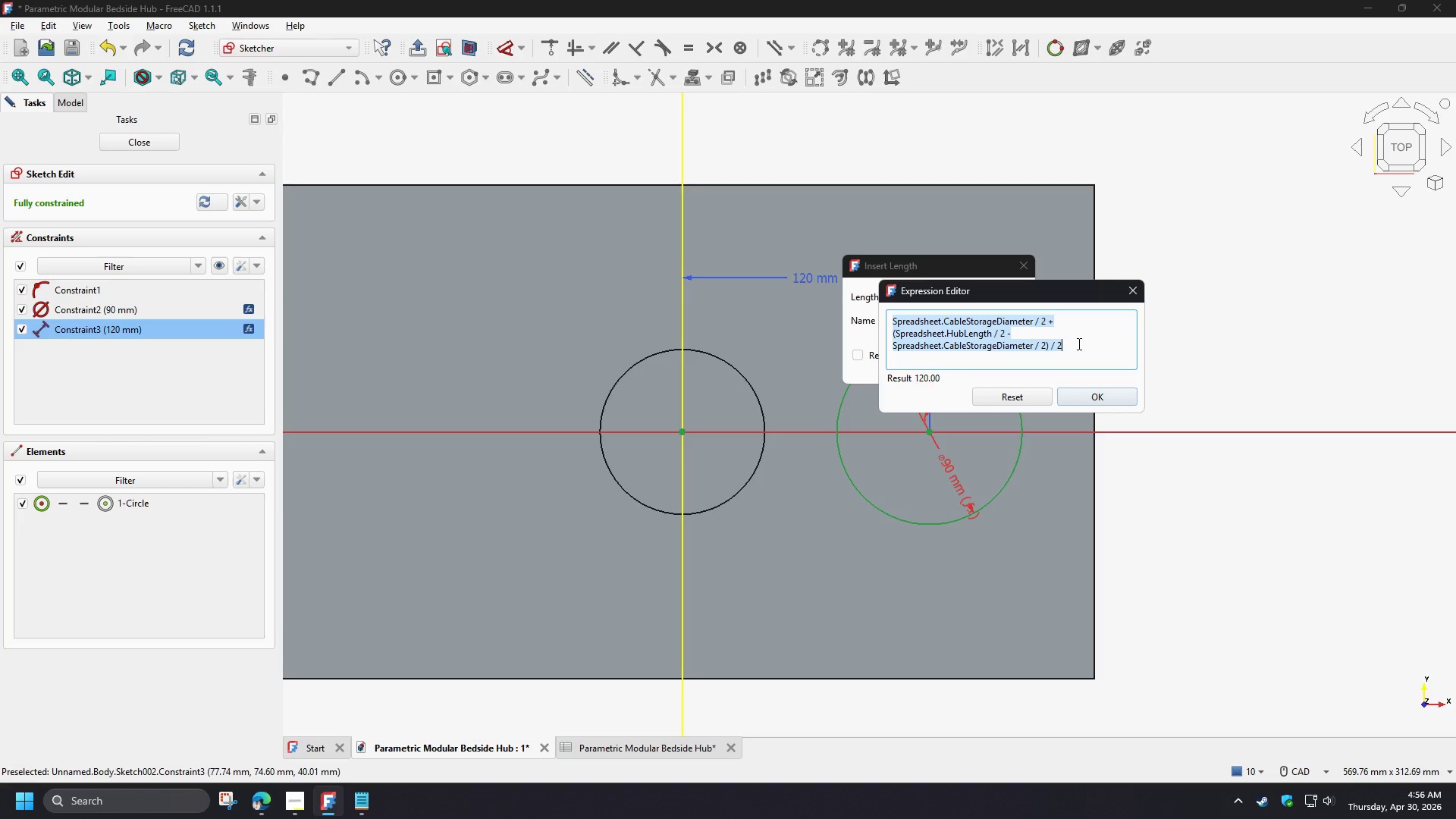 
left_click([1106, 394])
 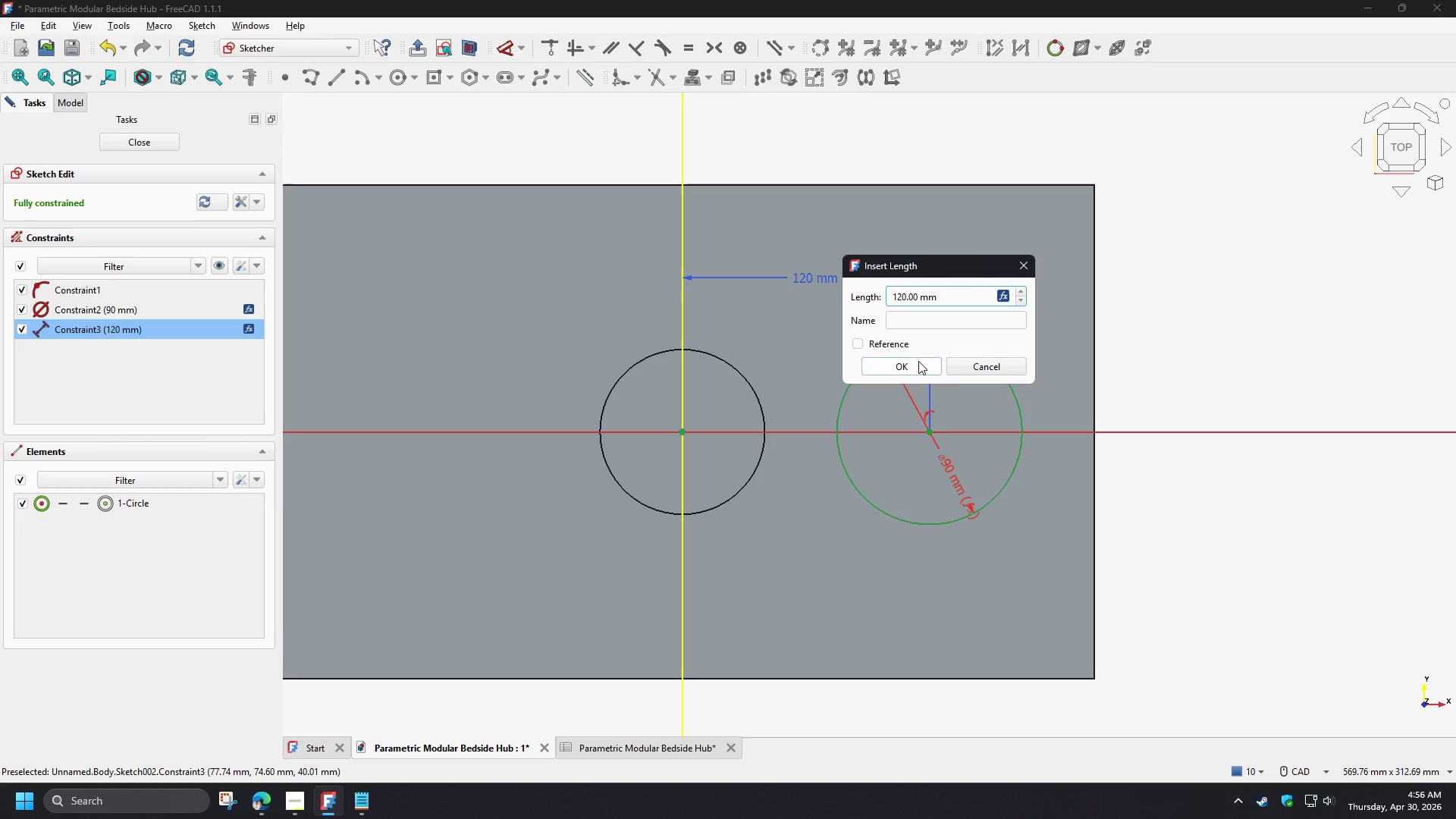 
left_click([918, 361])
 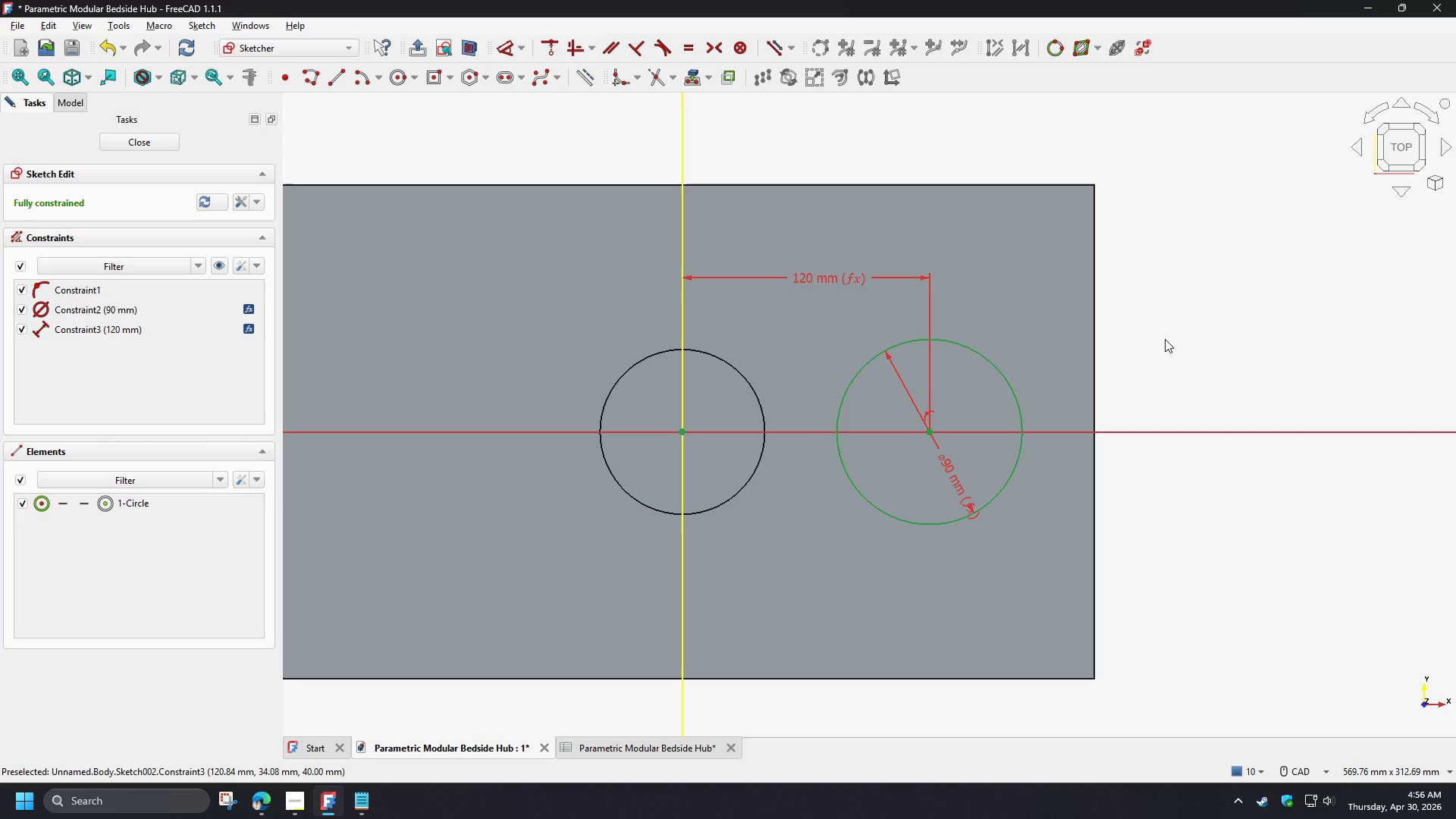 
left_click([1165, 339])
 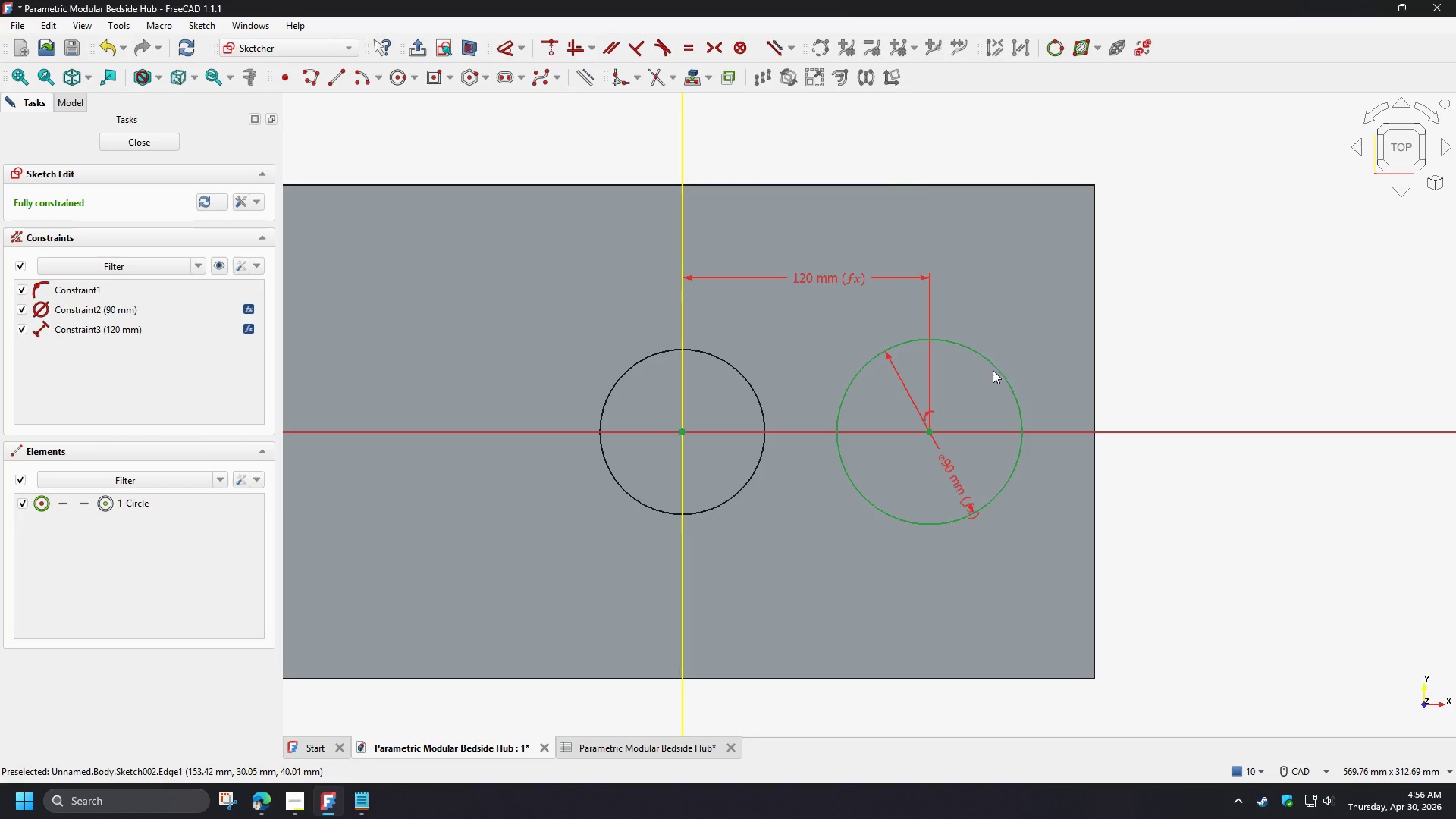 
left_click_drag(start_coordinate=[995, 369], to_coordinate=[1006, 374])
 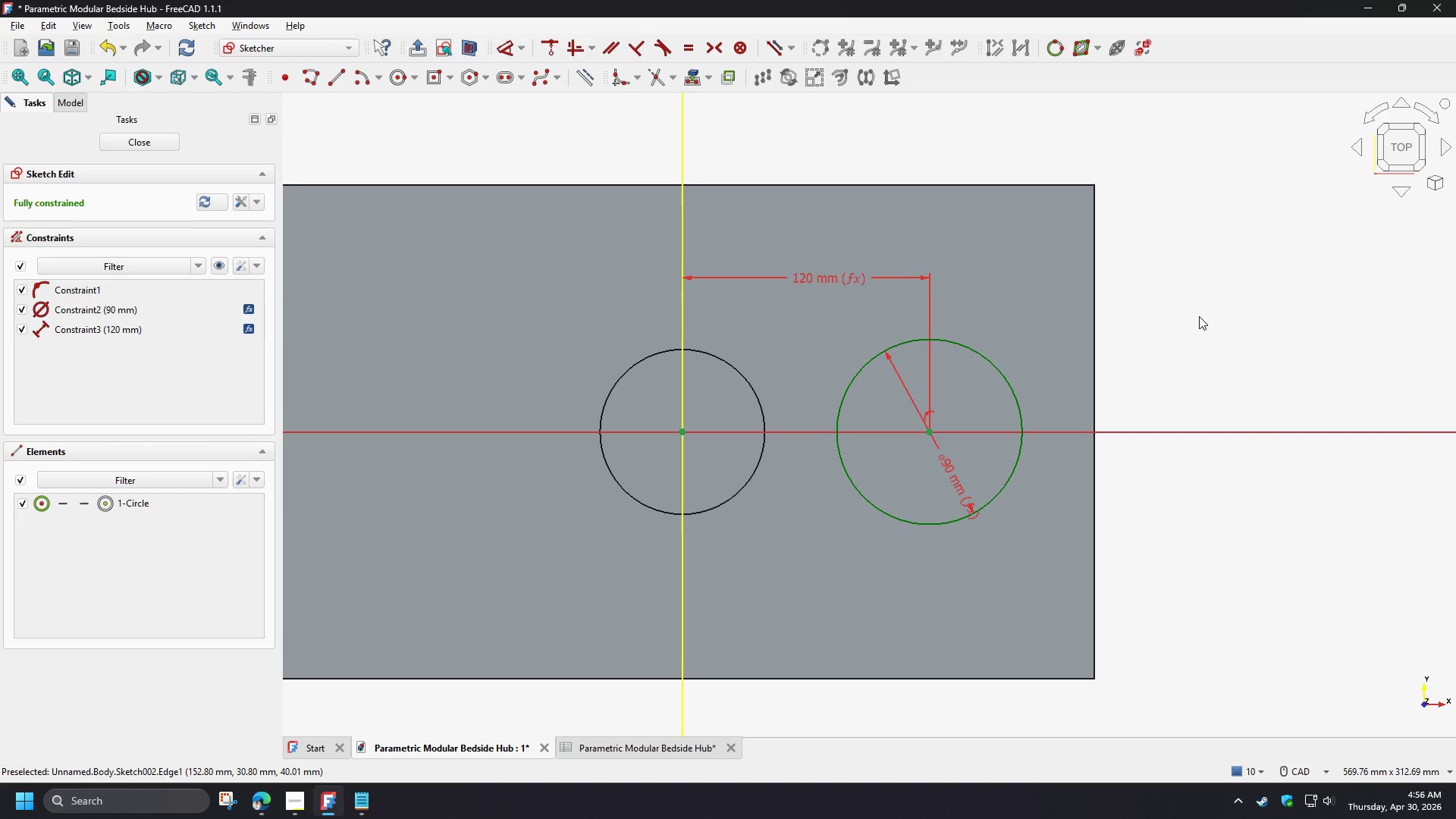 
left_click([1199, 316])
 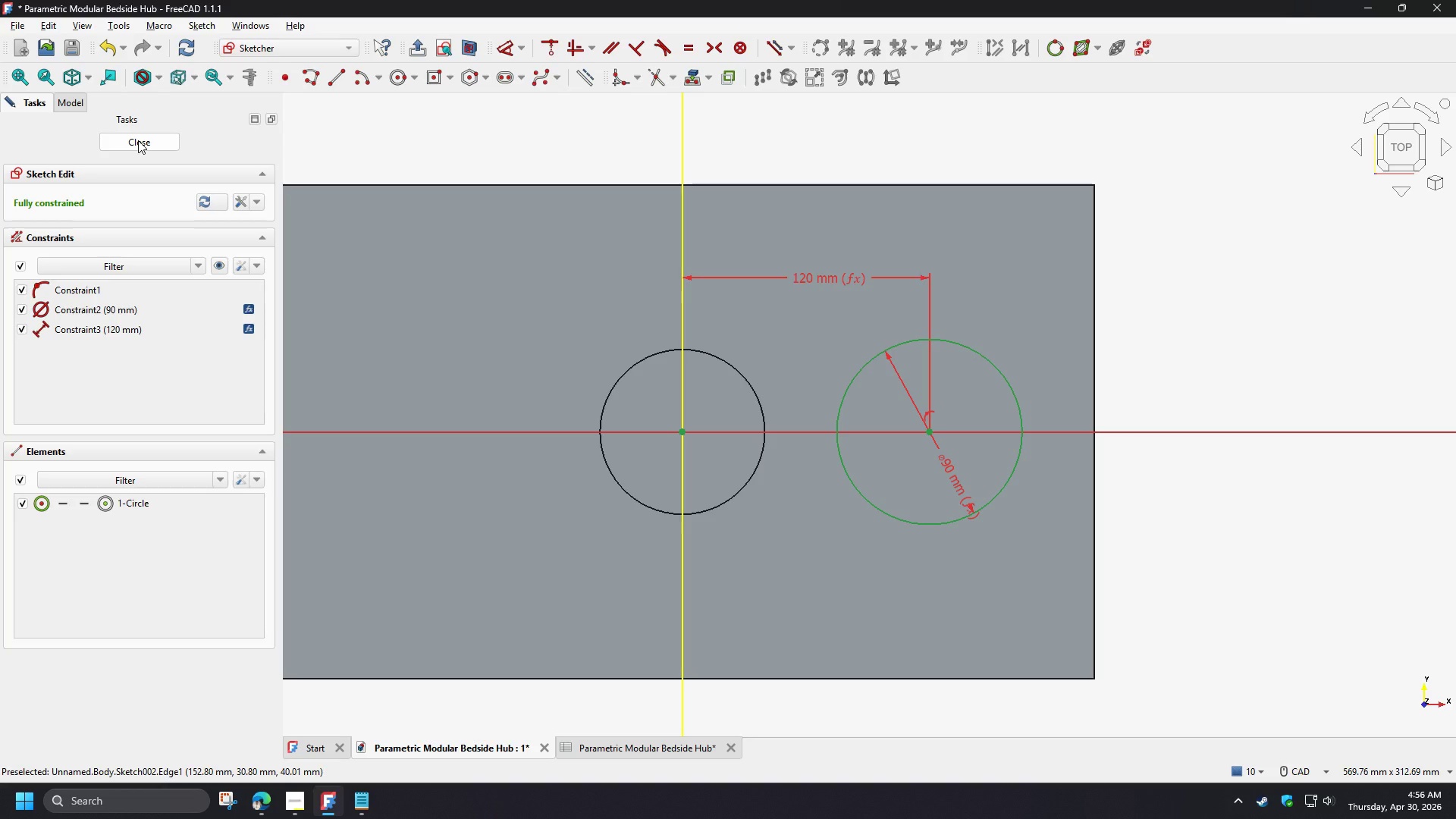 
left_click([138, 140])
 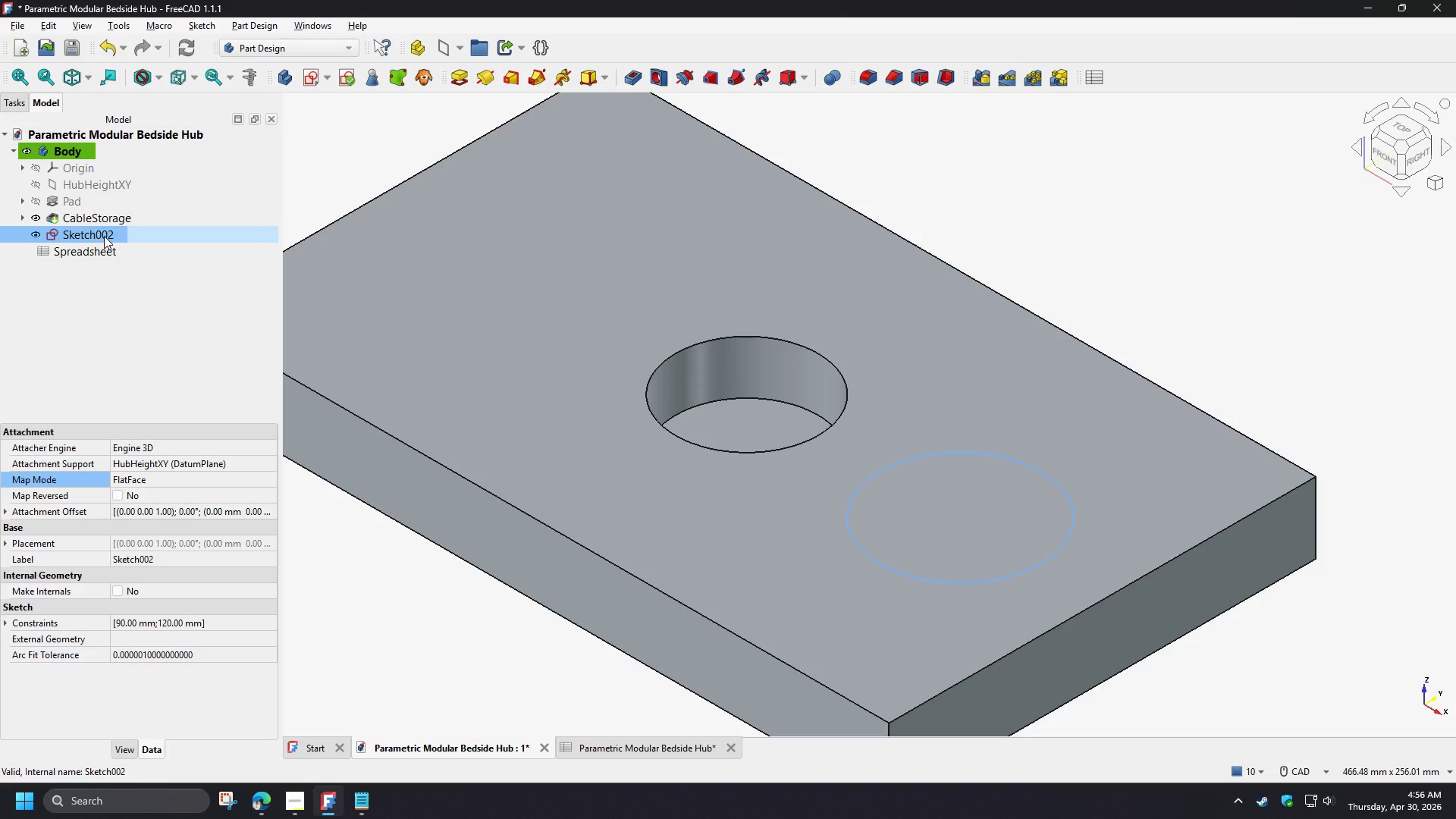 
wait(6.69)
 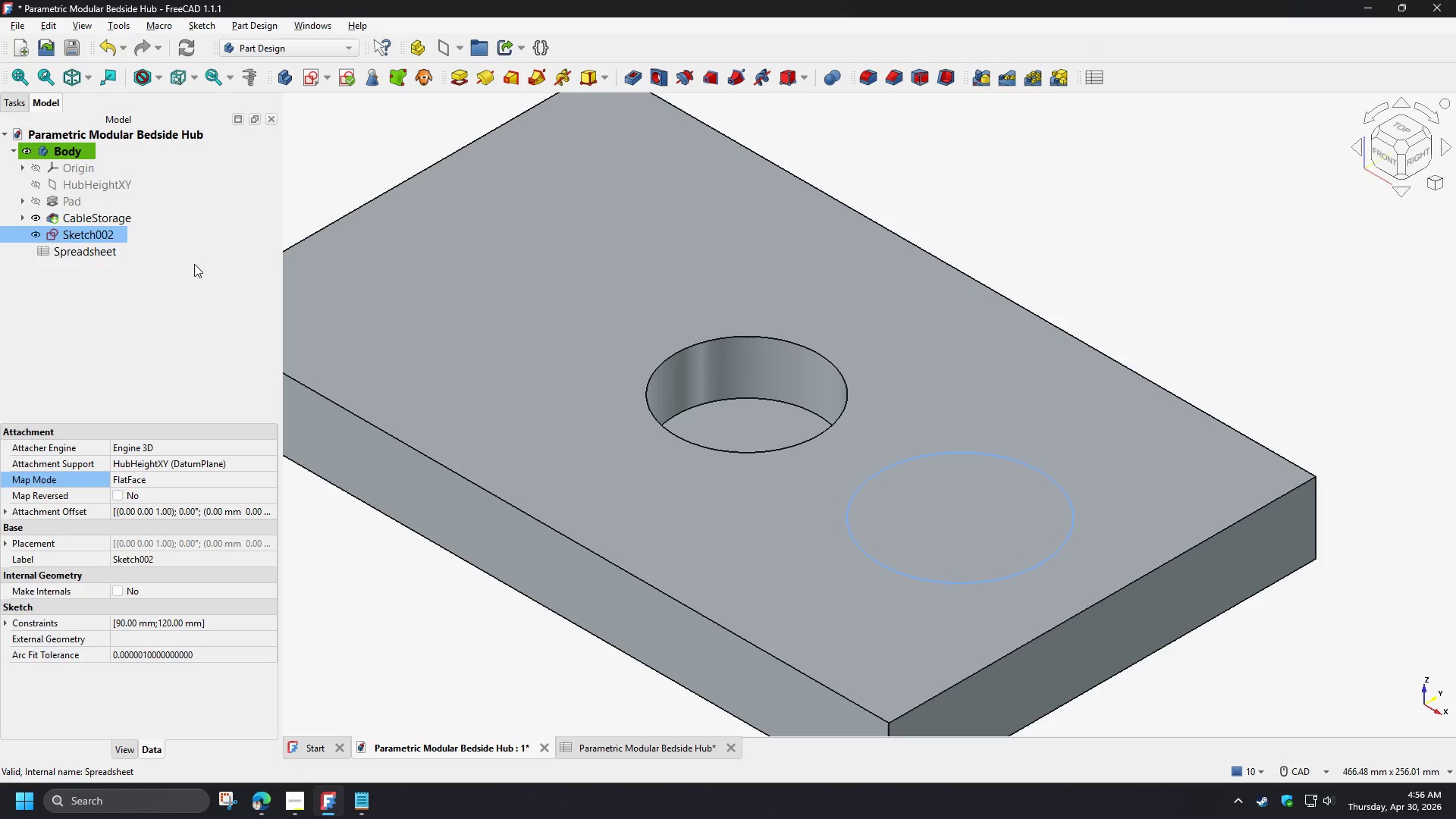 
key(F2)
 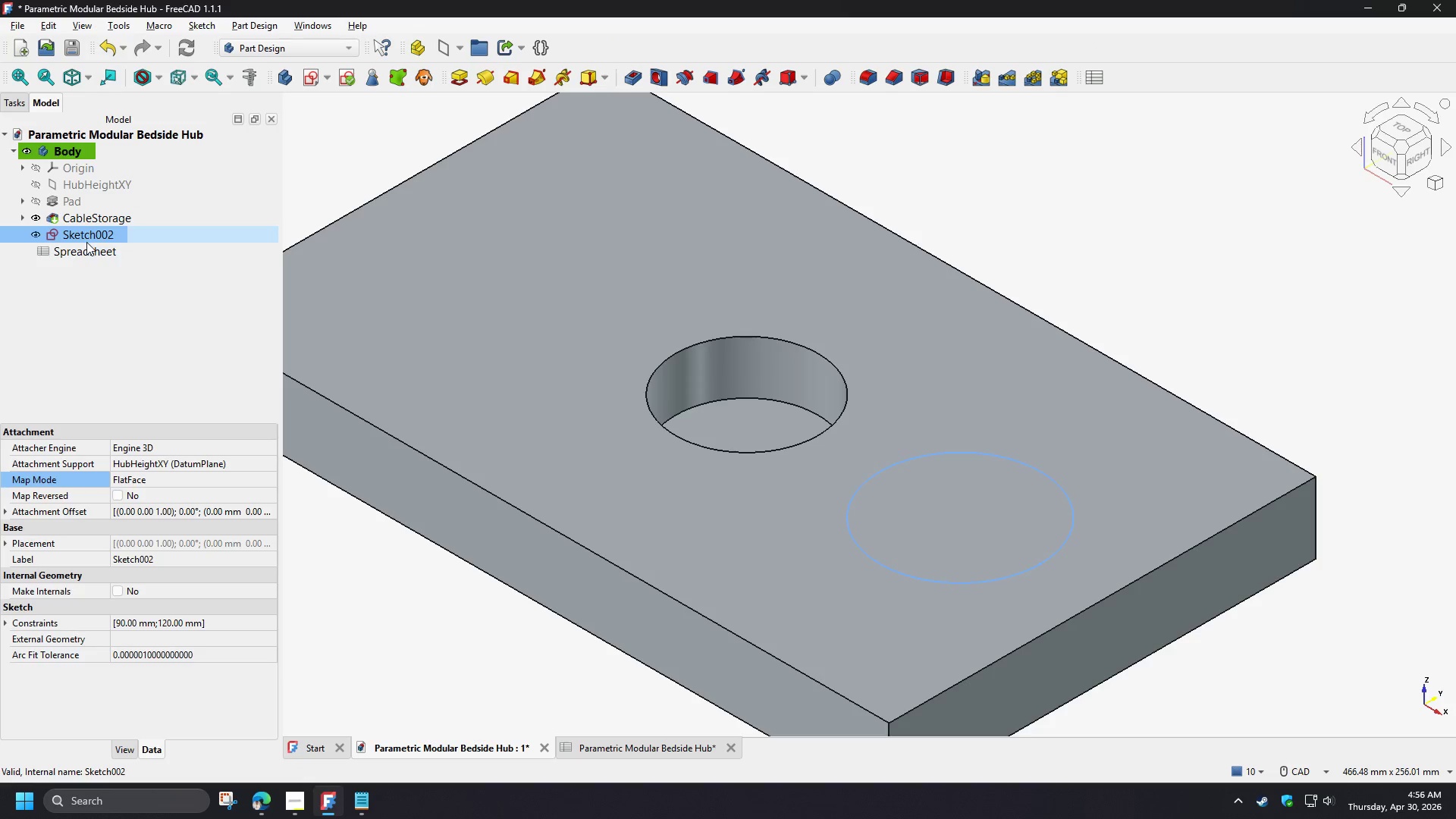 
left_click([86, 234])
 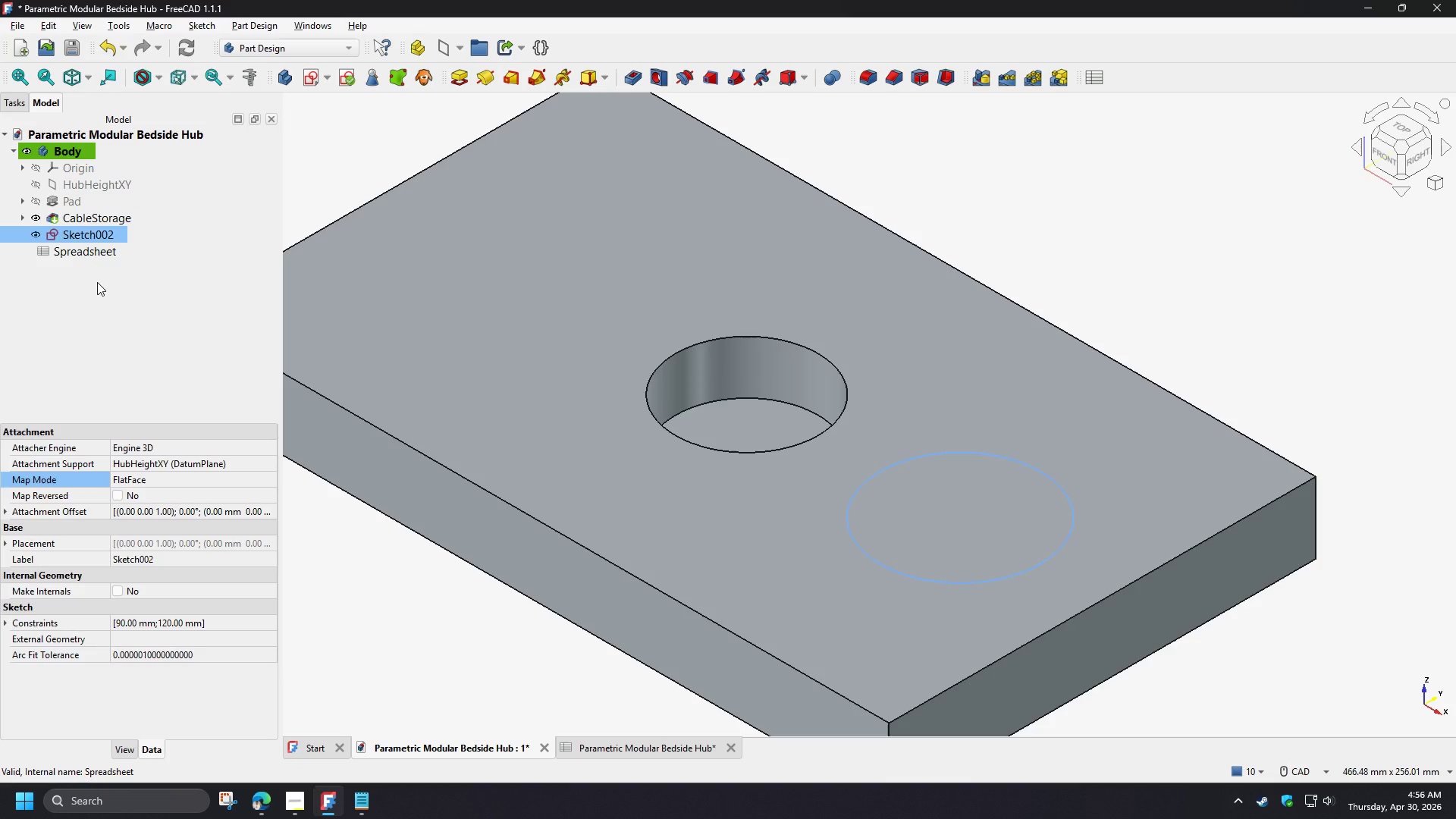 
type([F2]Carafe)
 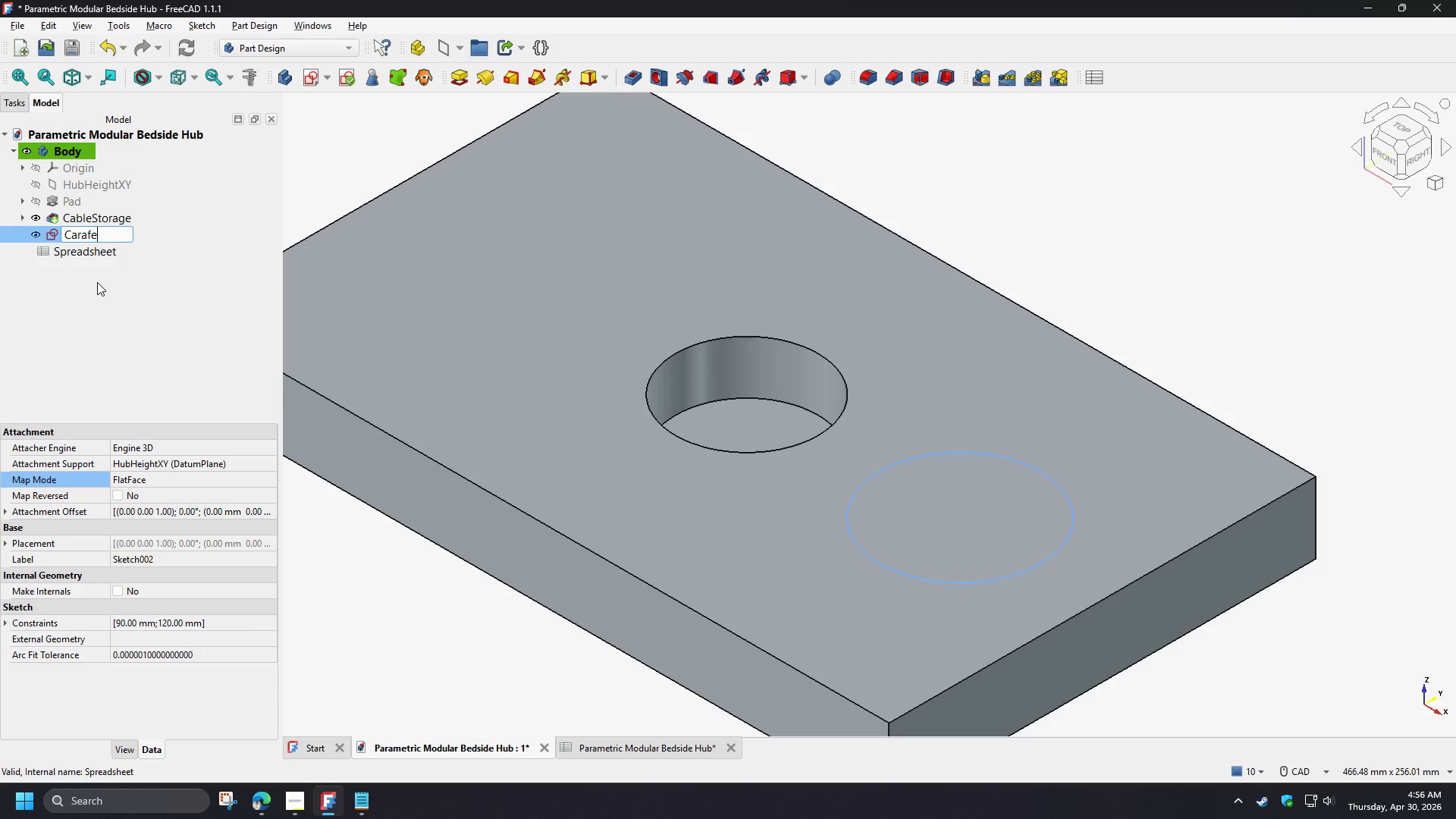 
hold_key(key=ShiftLeft, duration=1.5)
 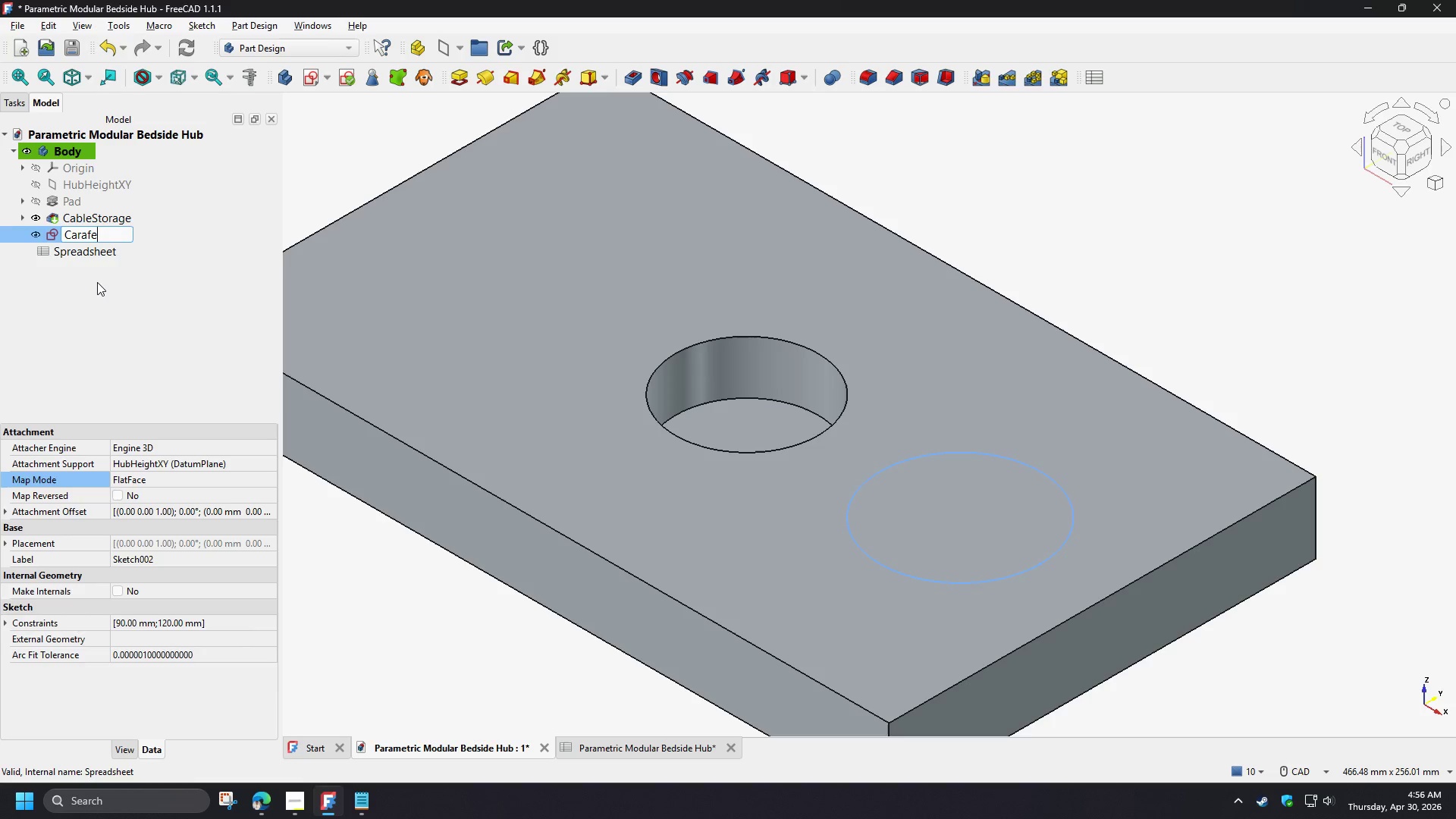 
hold_key(key=ShiftLeft, duration=1.51)
 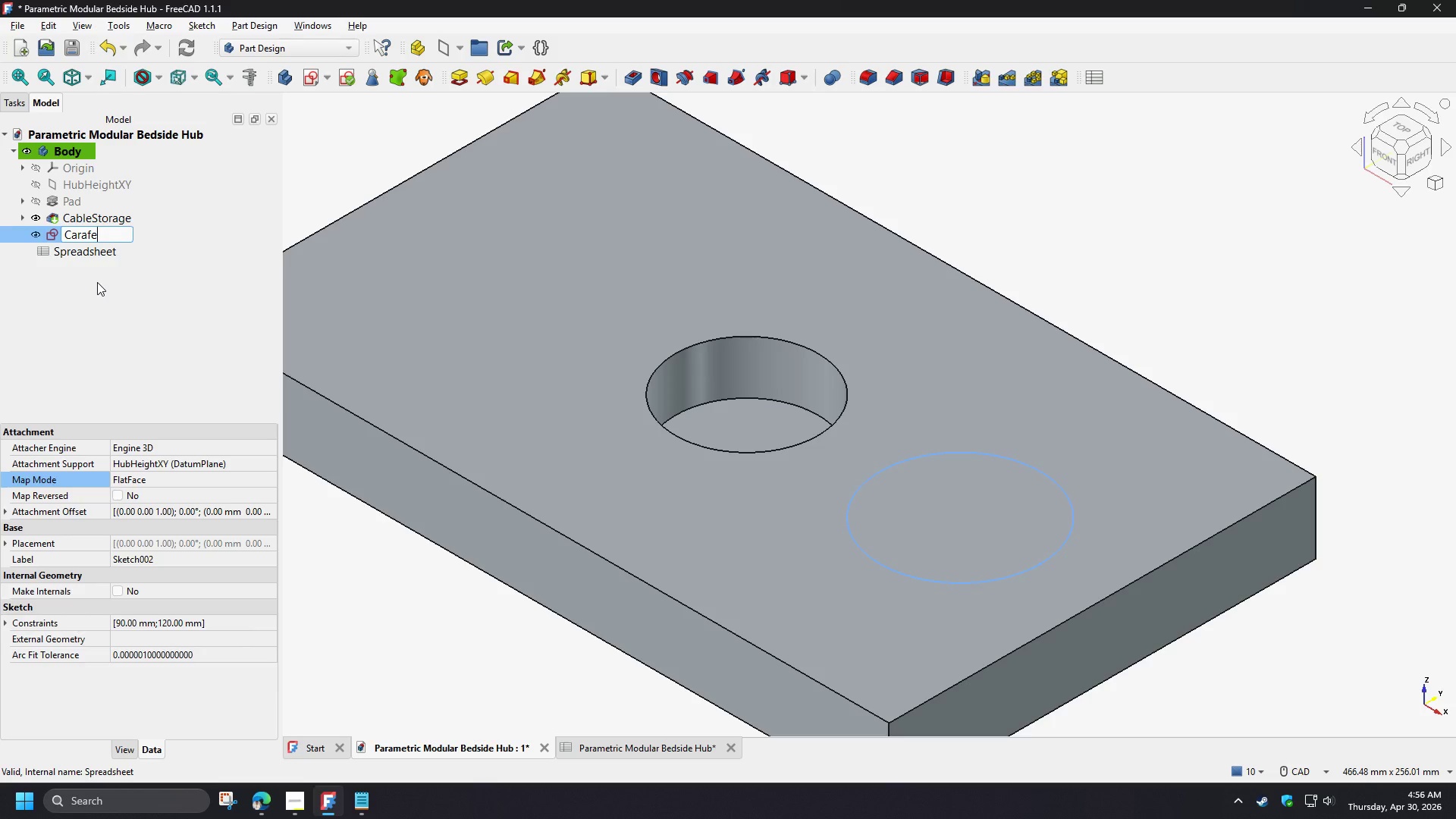 
hold_key(key=ShiftLeft, duration=1.52)
 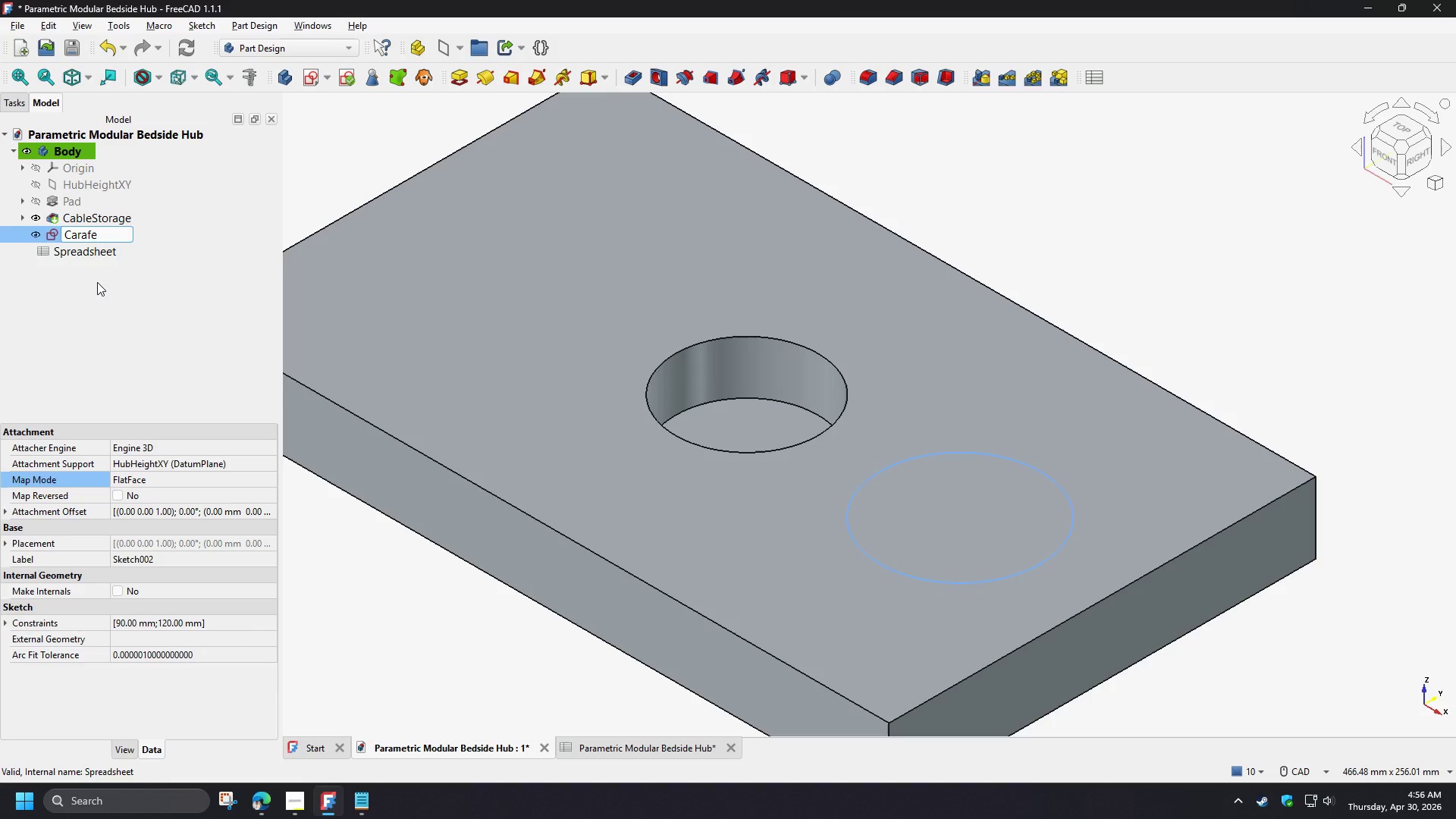 
hold_key(key=ShiftLeft, duration=1.53)
 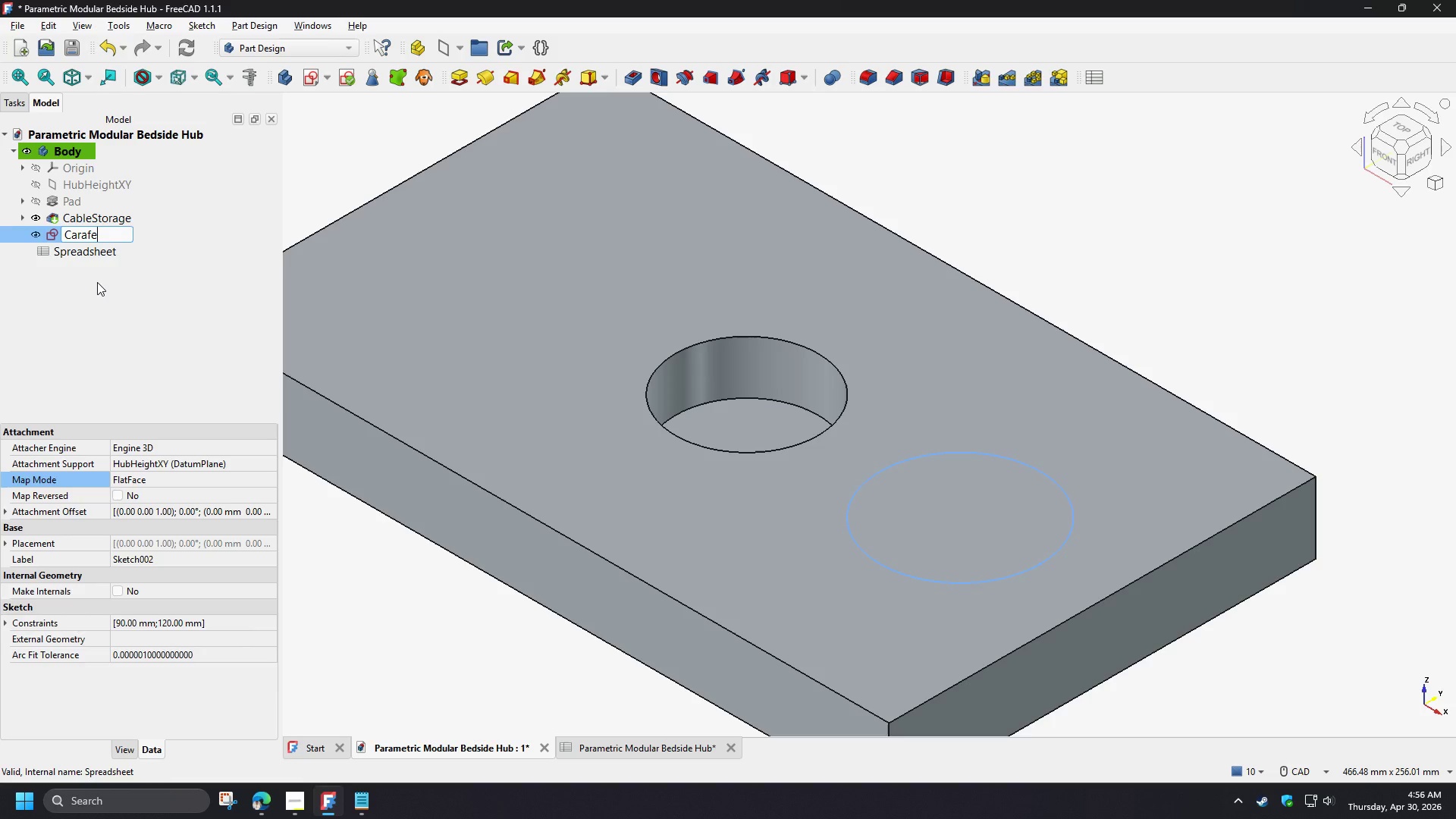 
key(Shift+ShiftLeft)
 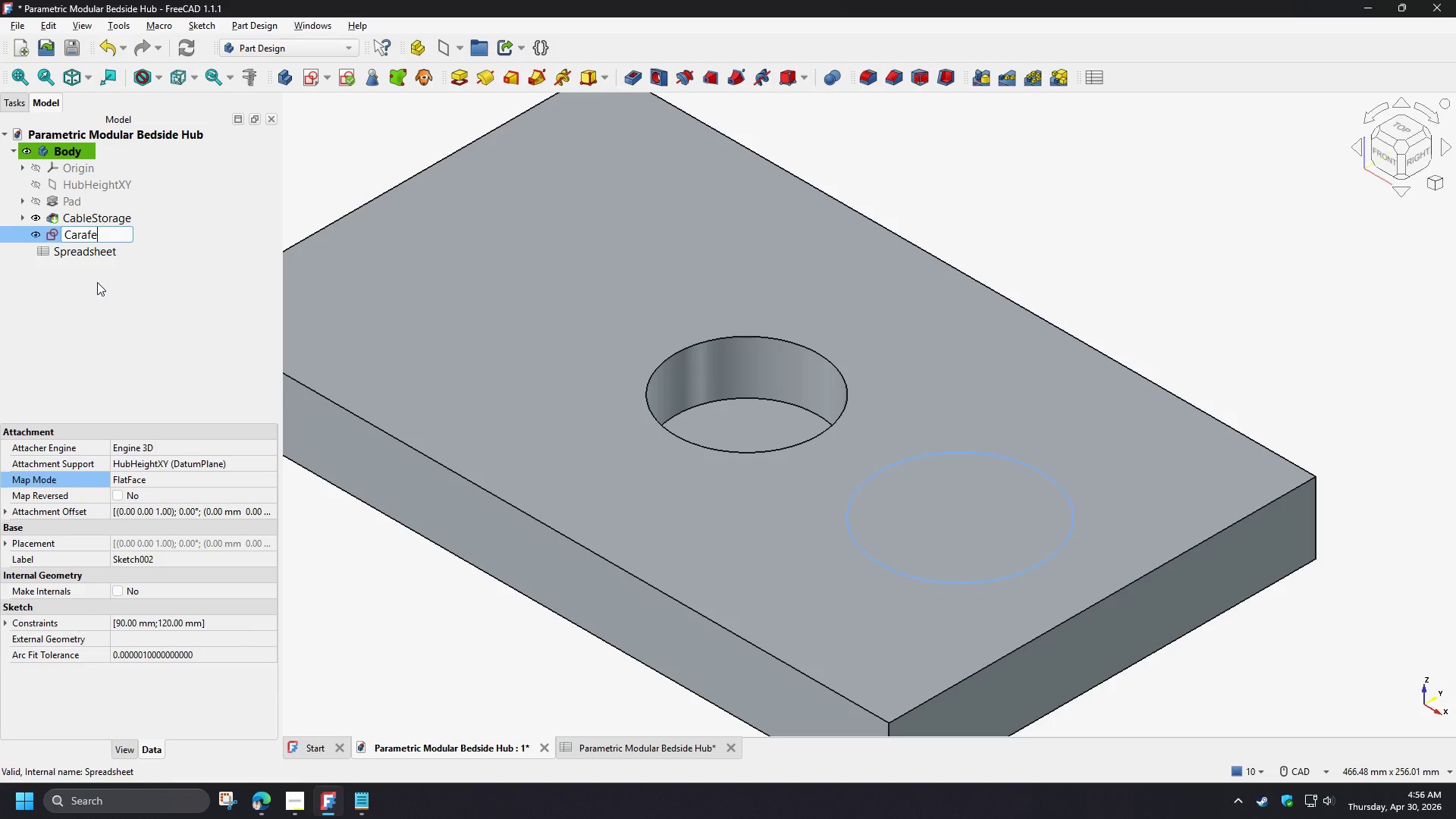 
key(Shift+ShiftLeft)
 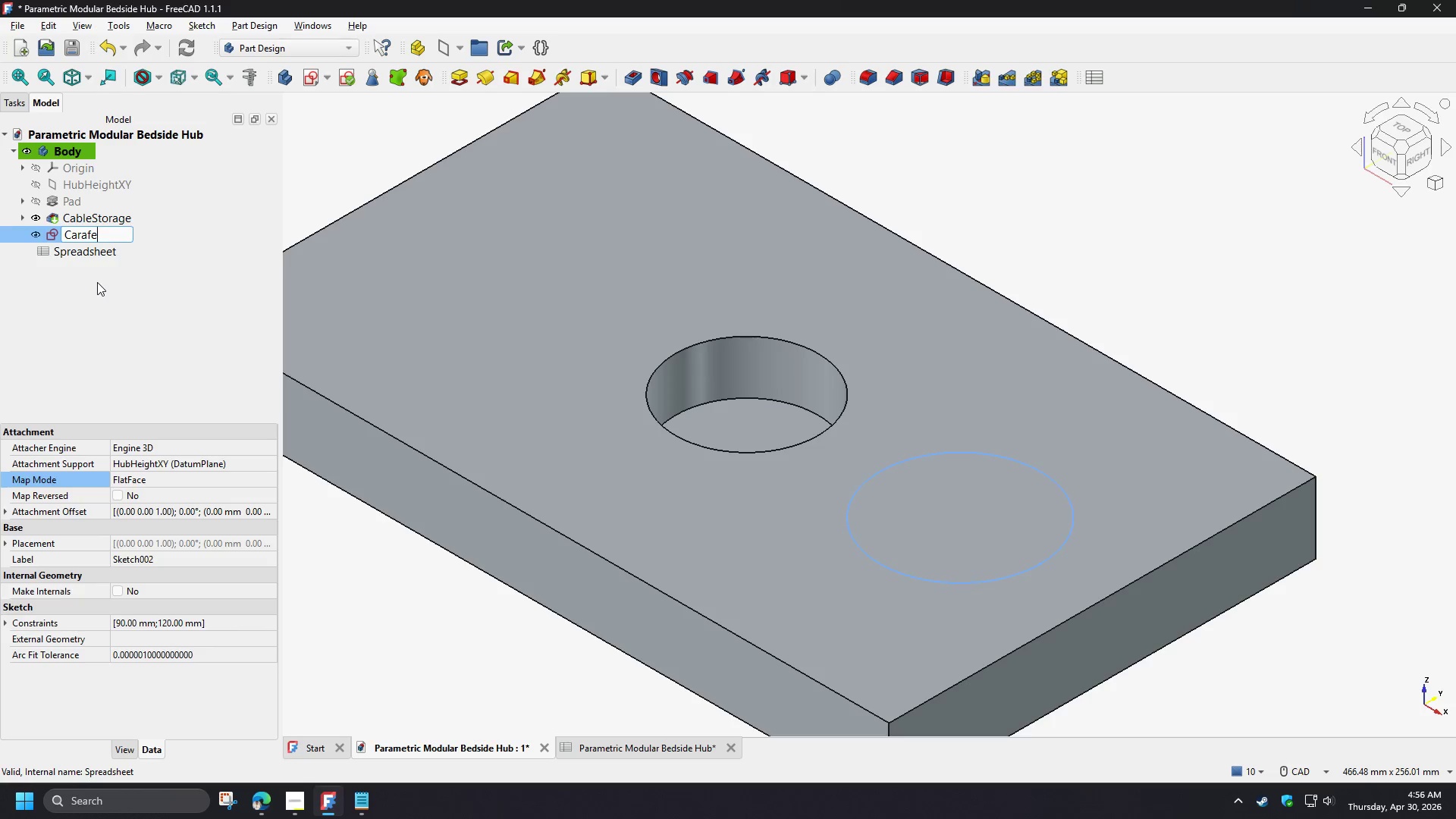 
key(Enter)
 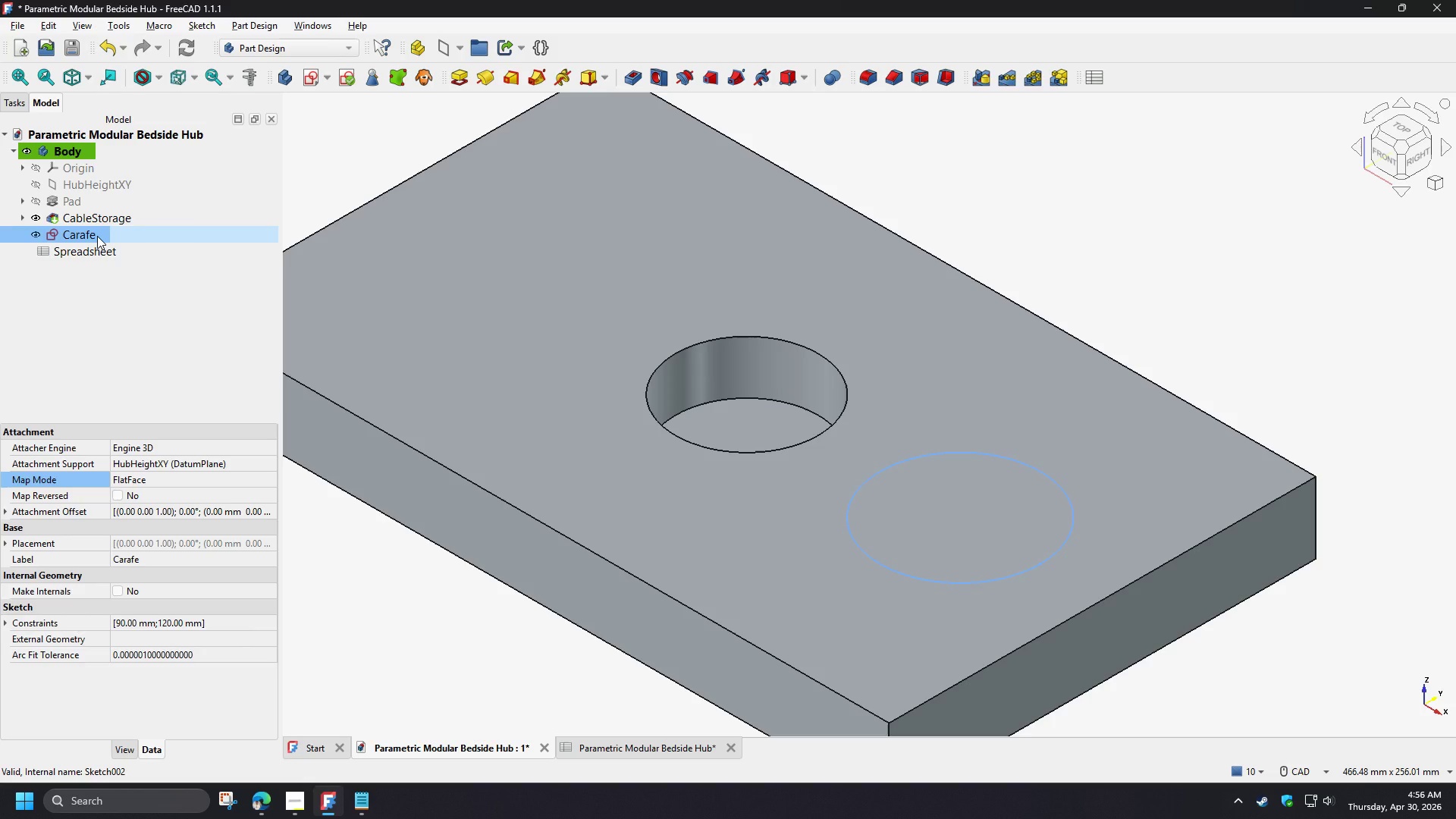 
wait(6.56)
 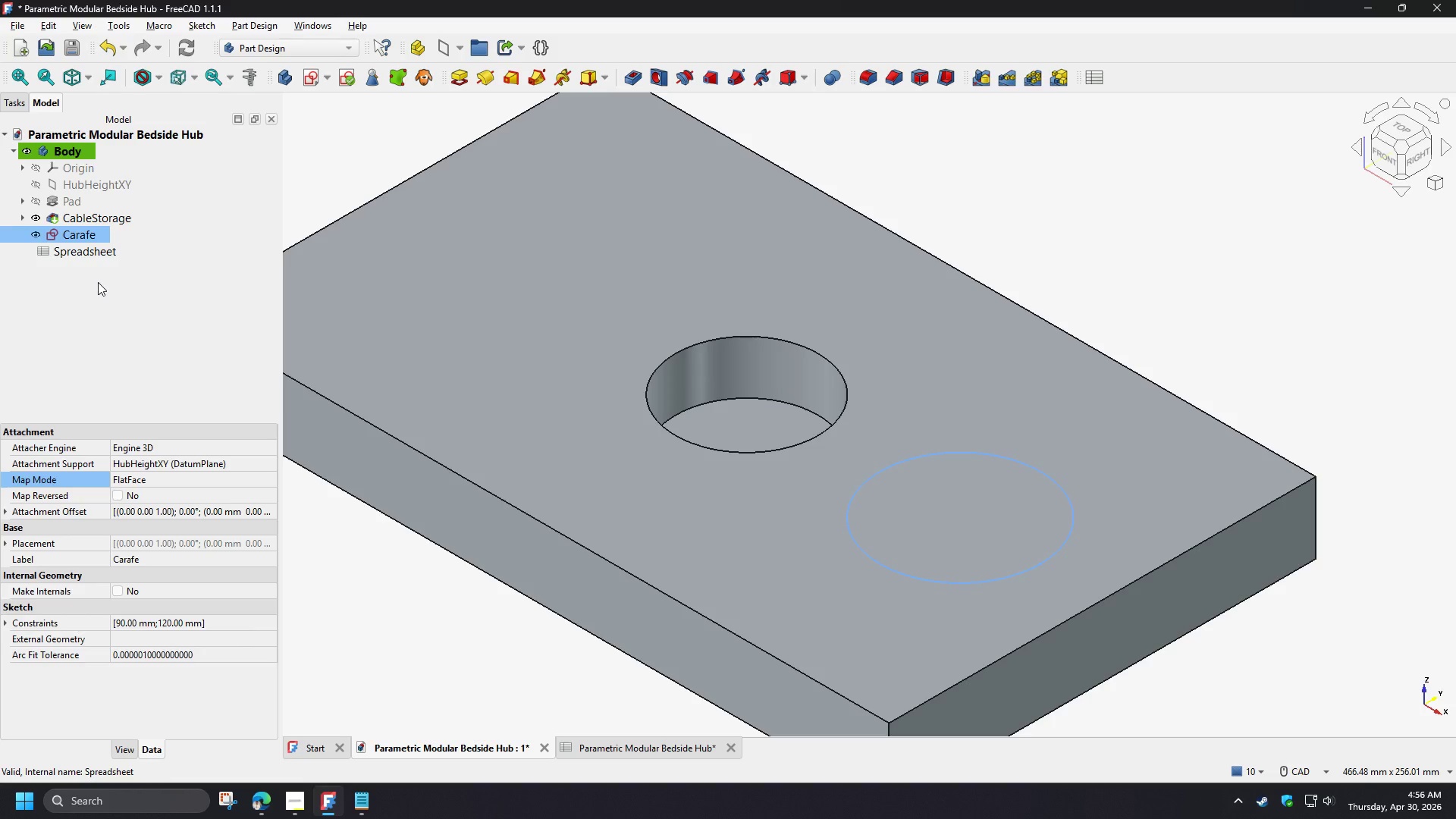 
left_click([97, 236])
 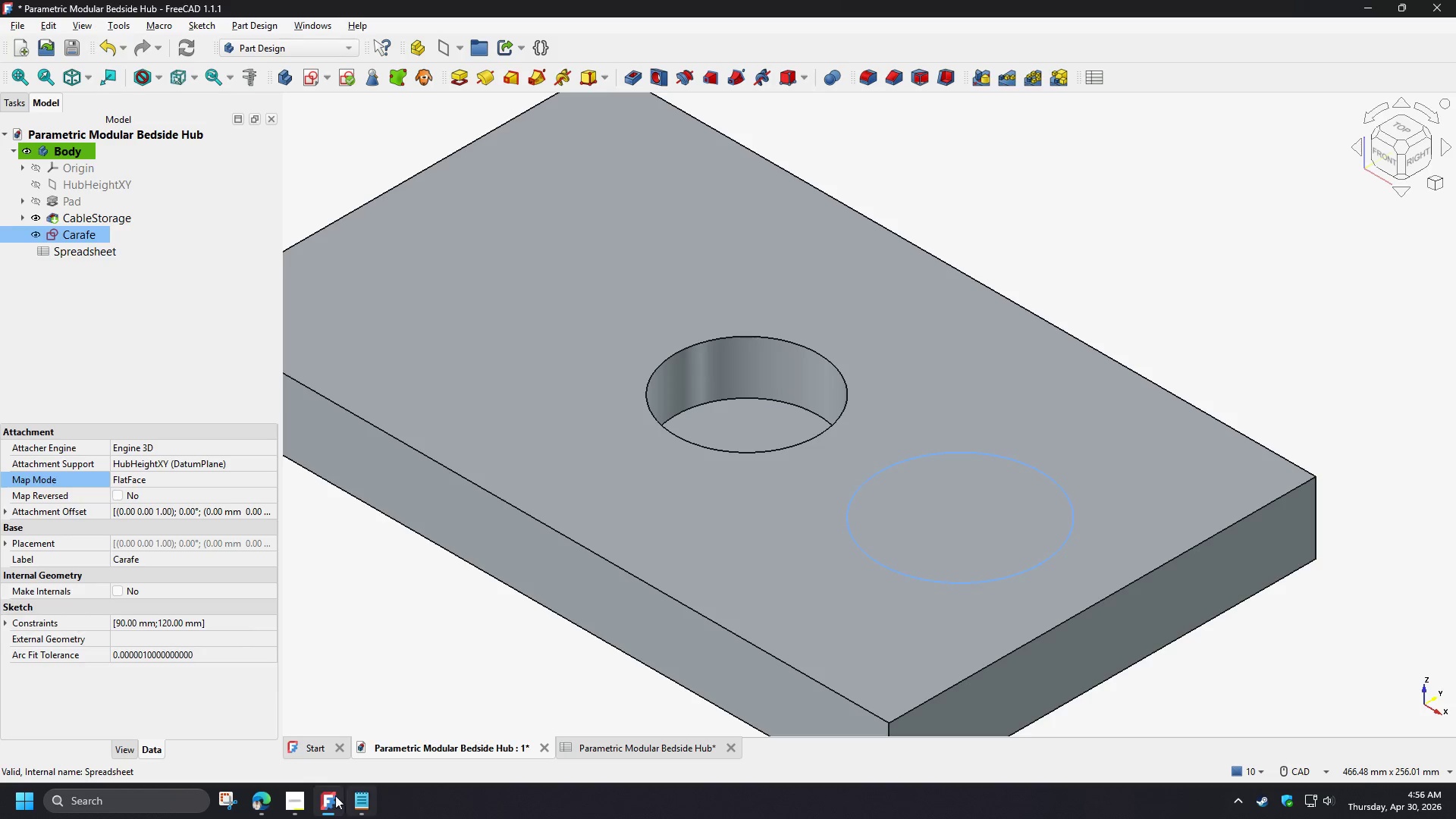 
left_click([294, 803])